 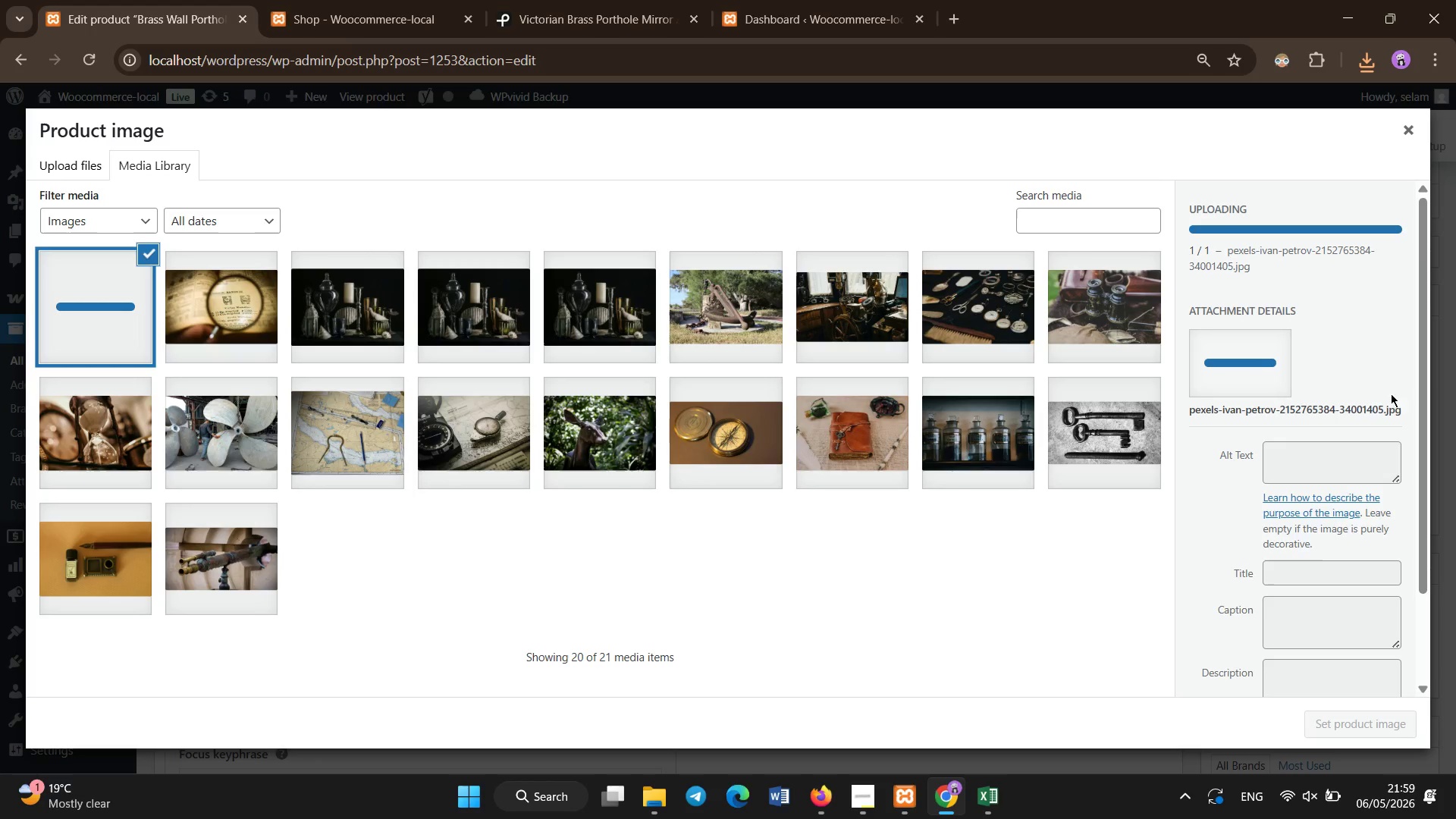 
left_click([1328, 478])
 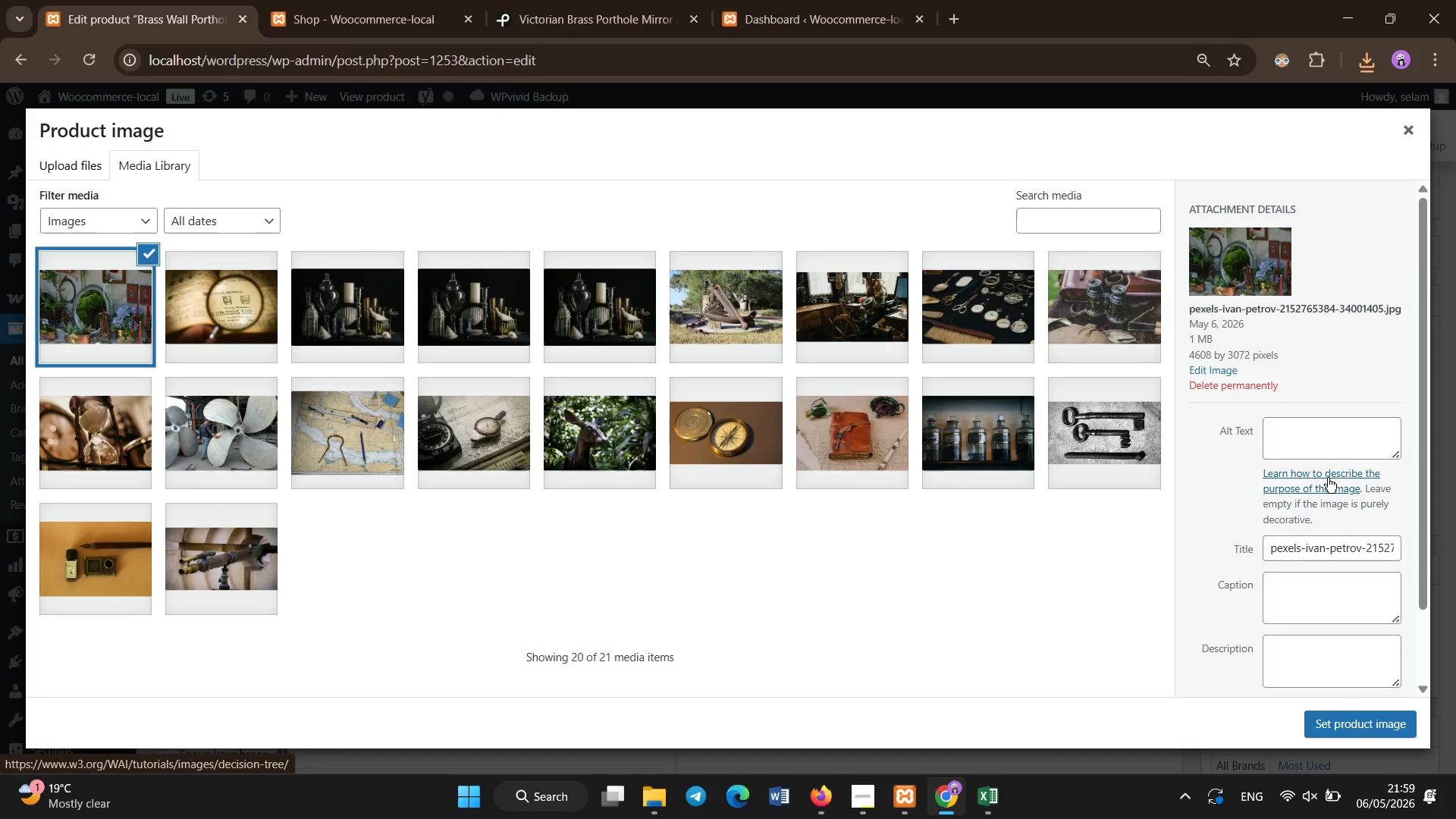 
wait(5.67)
 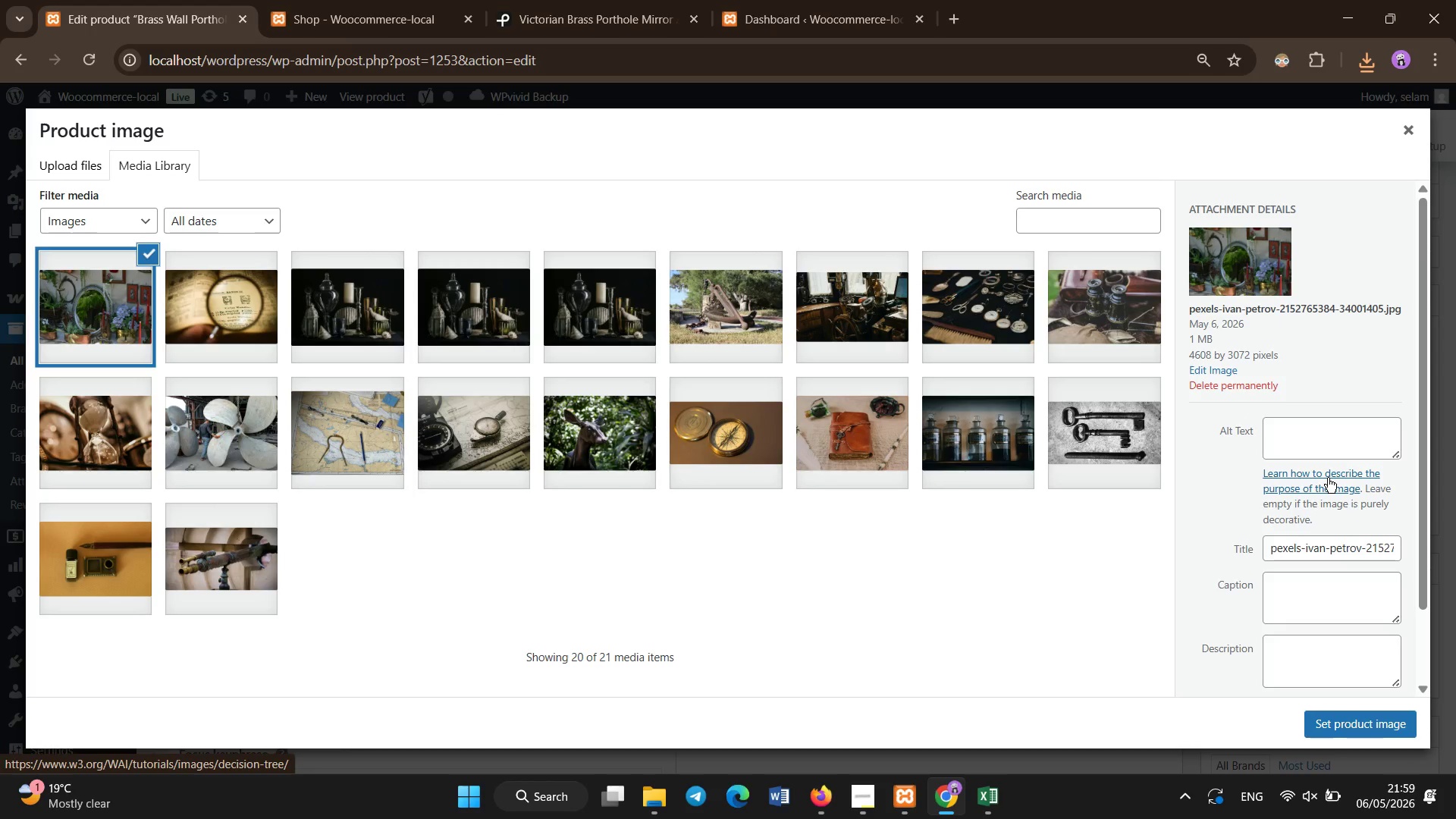 
left_click([1299, 448])
 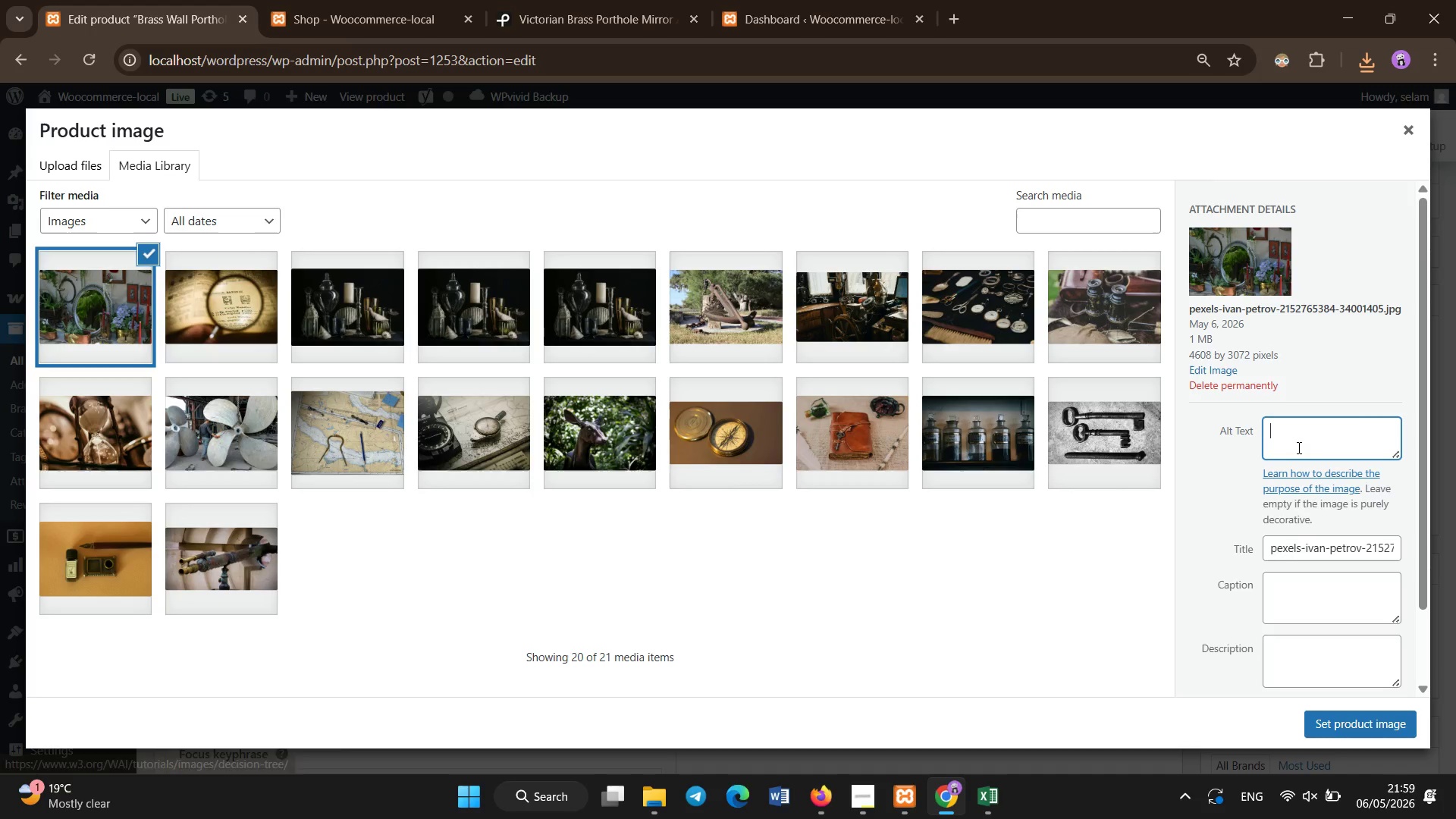 
key(Control+V)
 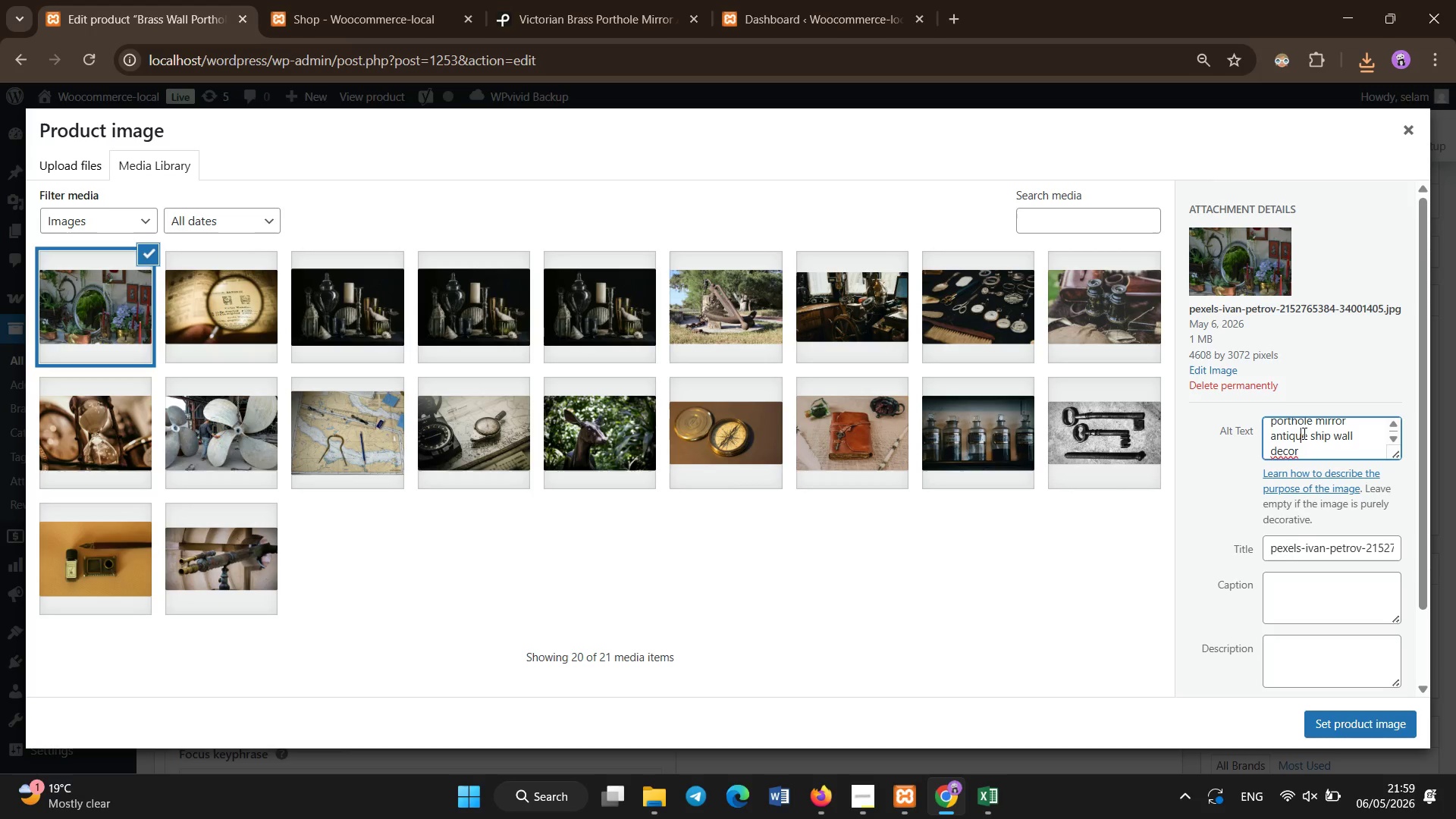 
key(Control+A)
 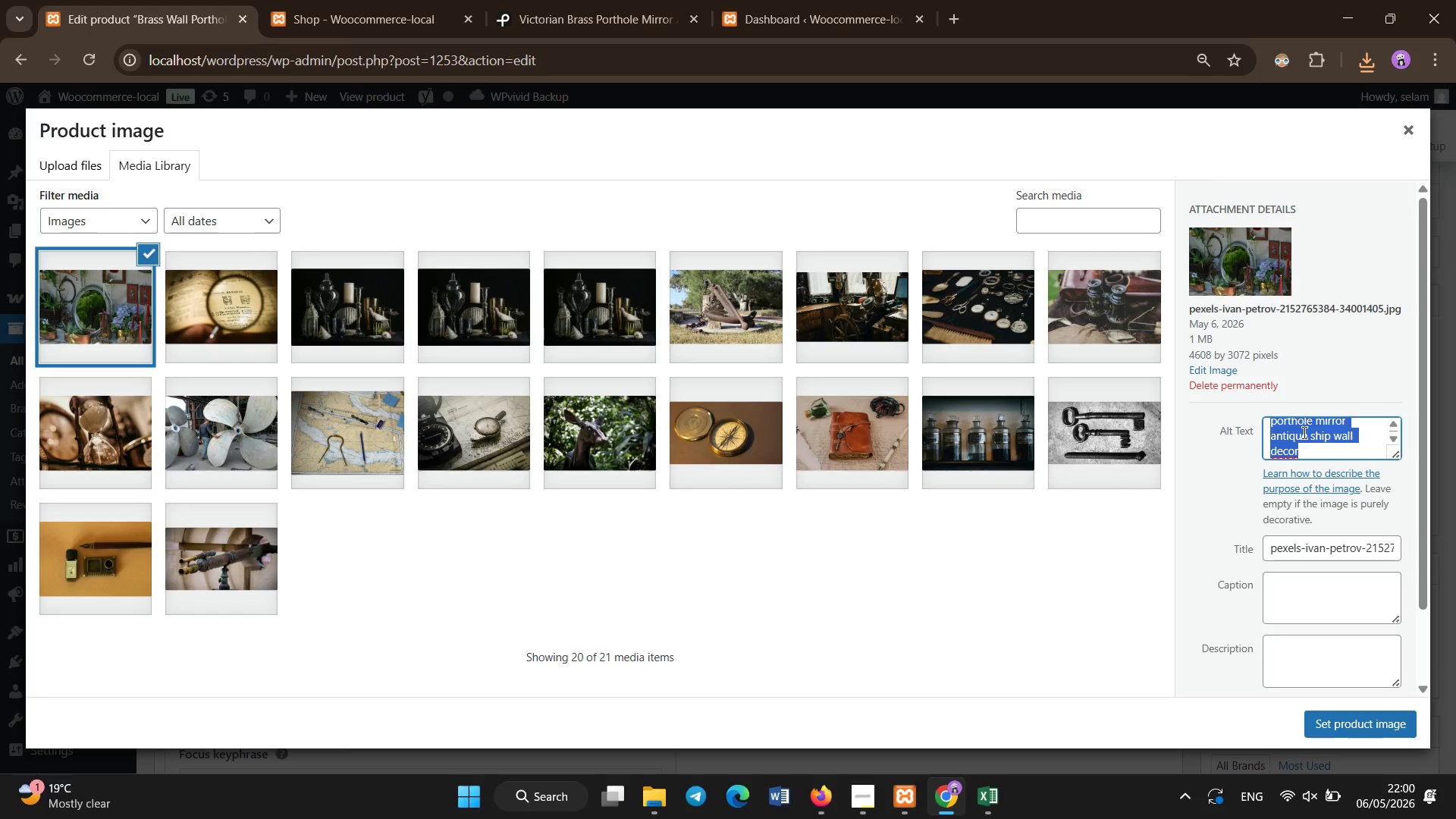 
key(Control+C)
 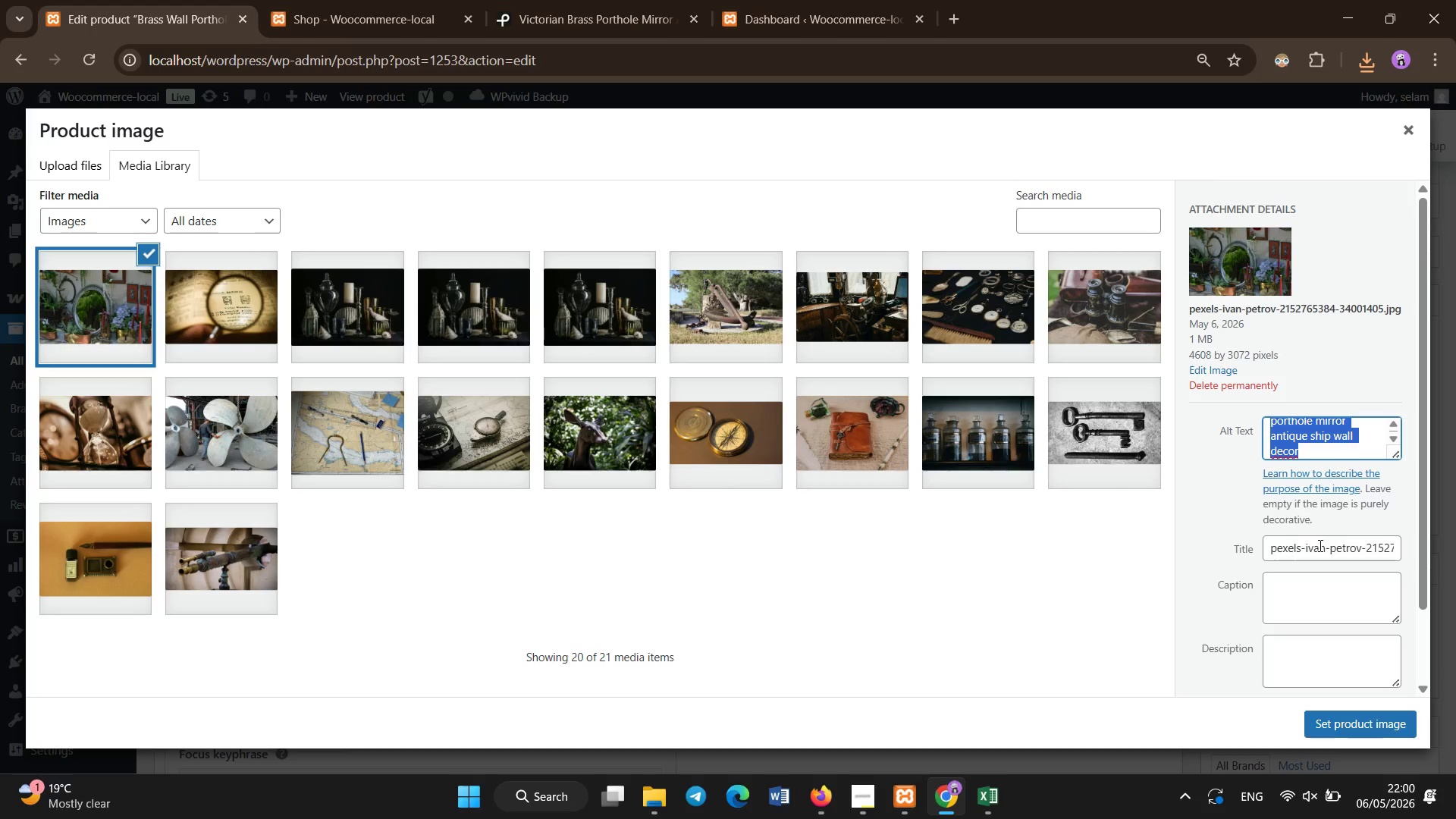 
left_click([1320, 551])
 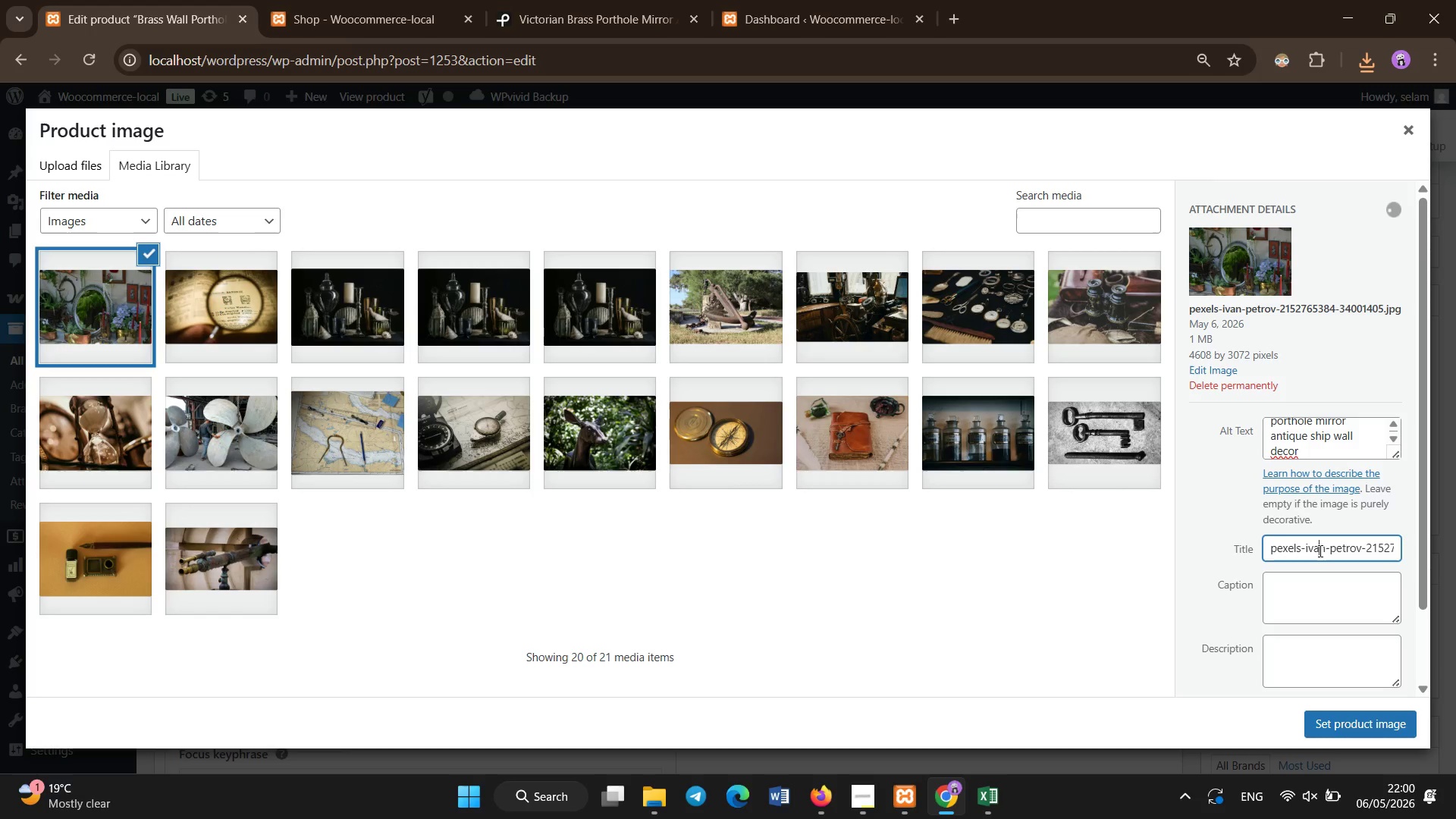 
key(Control+A)
 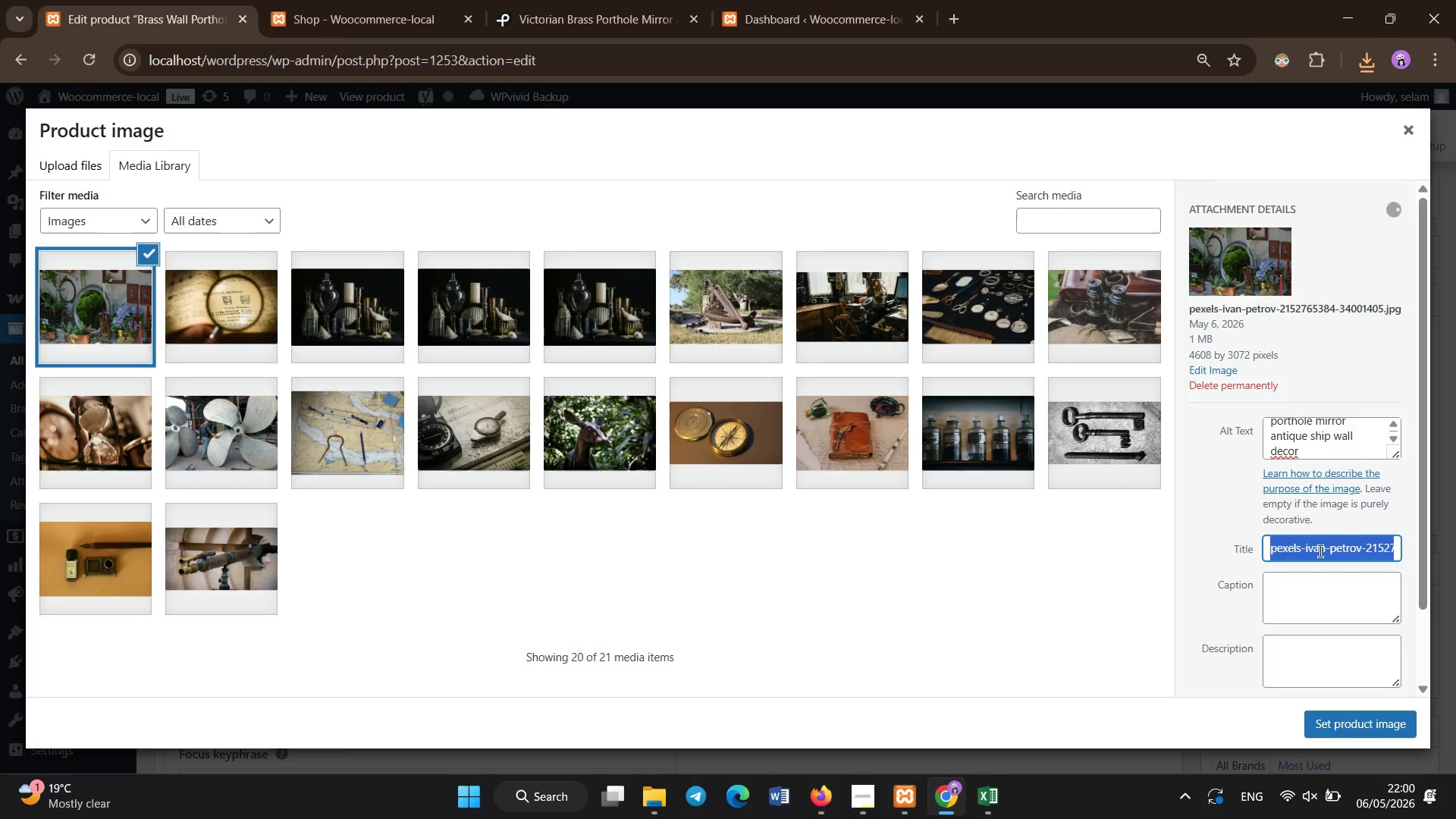 
key(Control+V)
 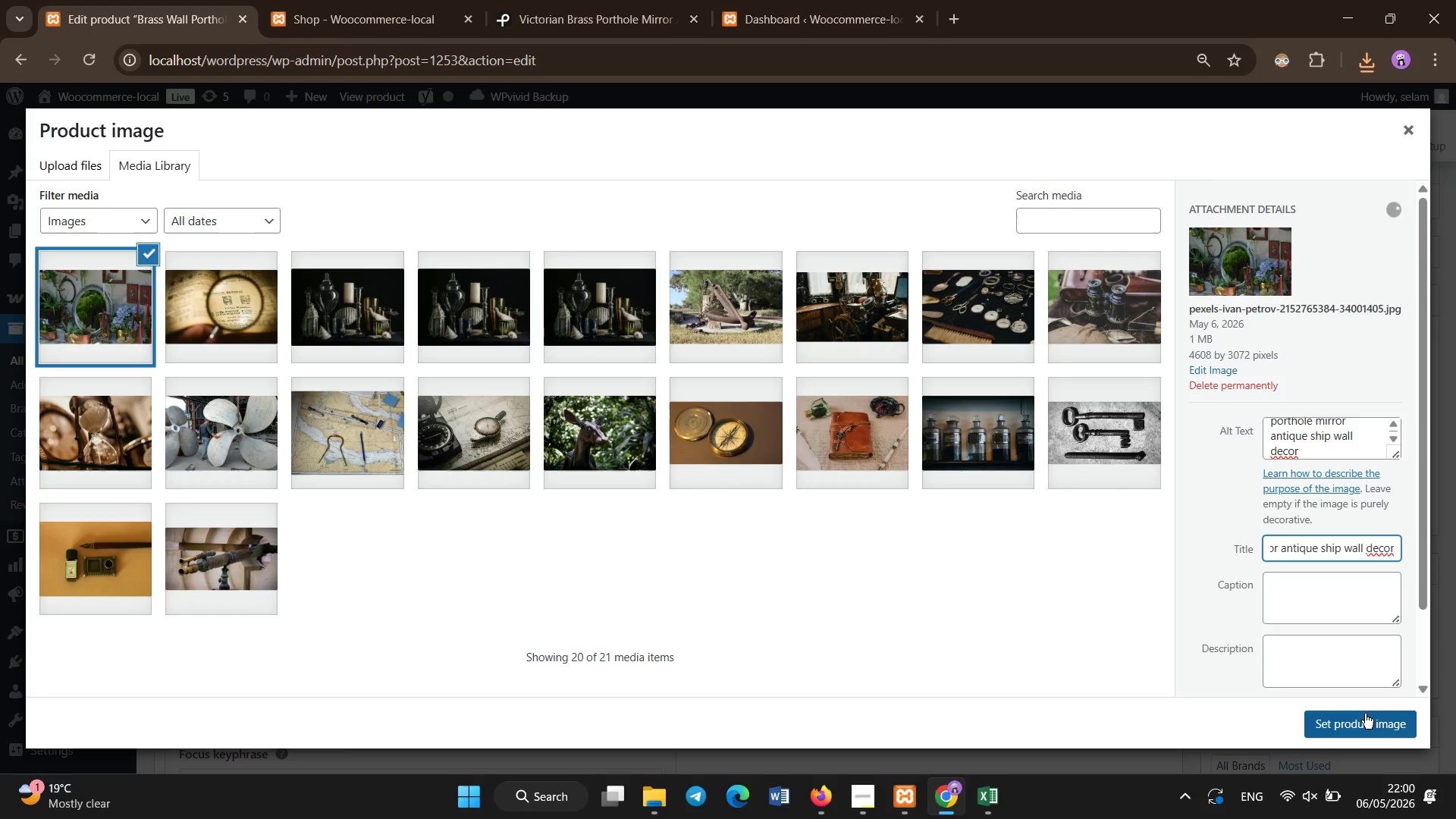 
left_click([1363, 717])
 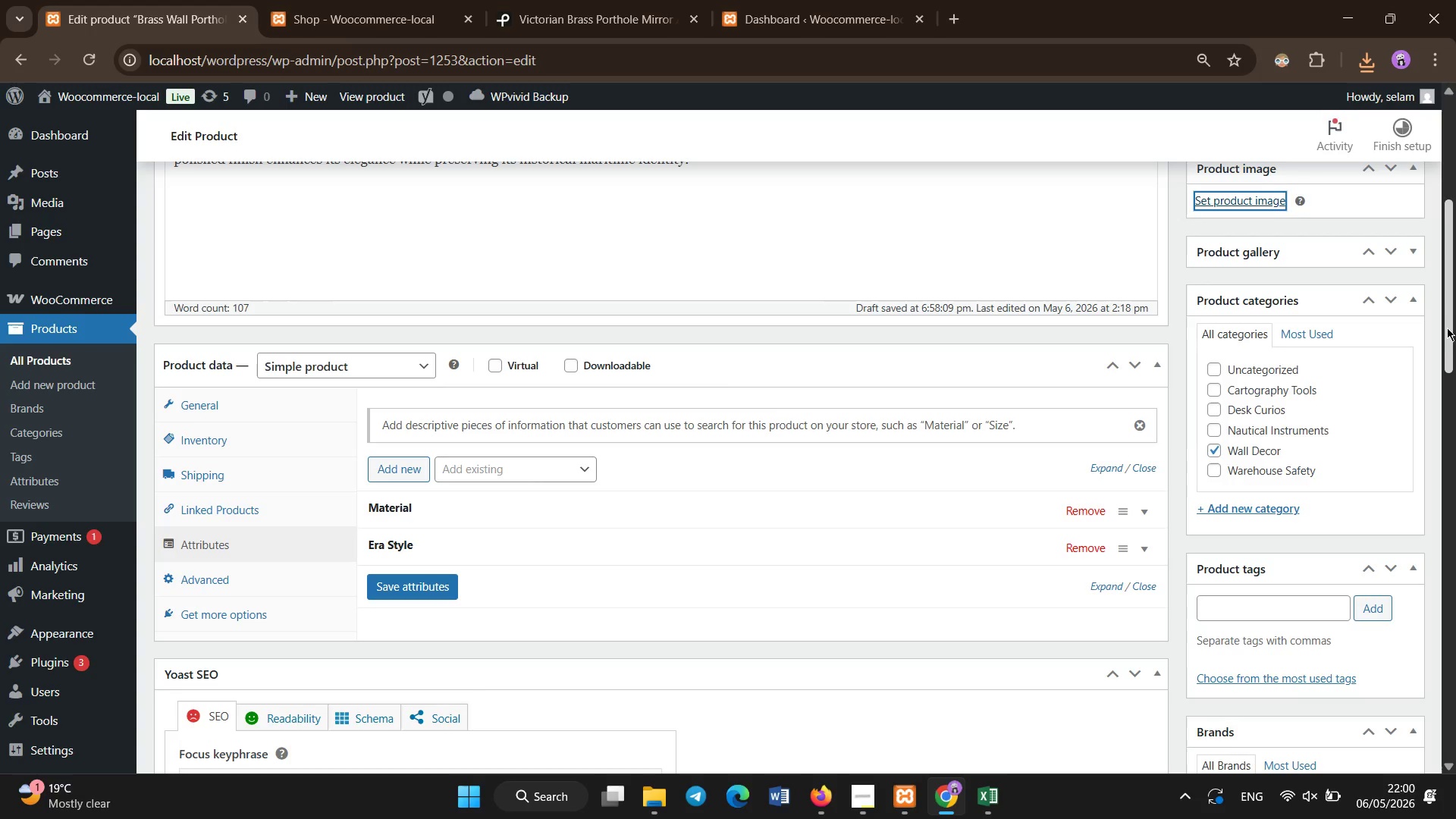 
left_click_drag(start_coordinate=[1452, 326], to_coordinate=[1448, 238])
 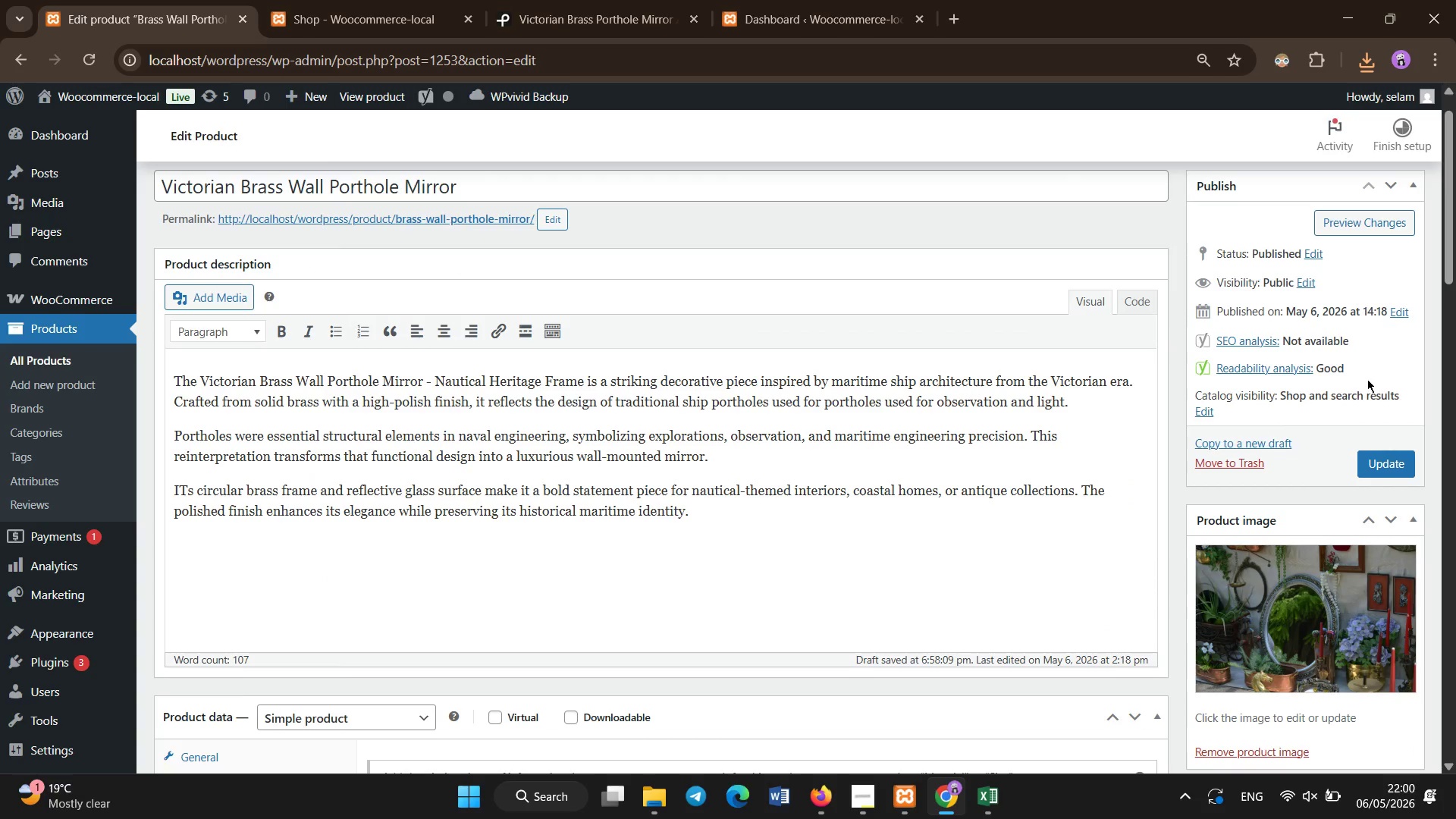 
left_click([1375, 464])
 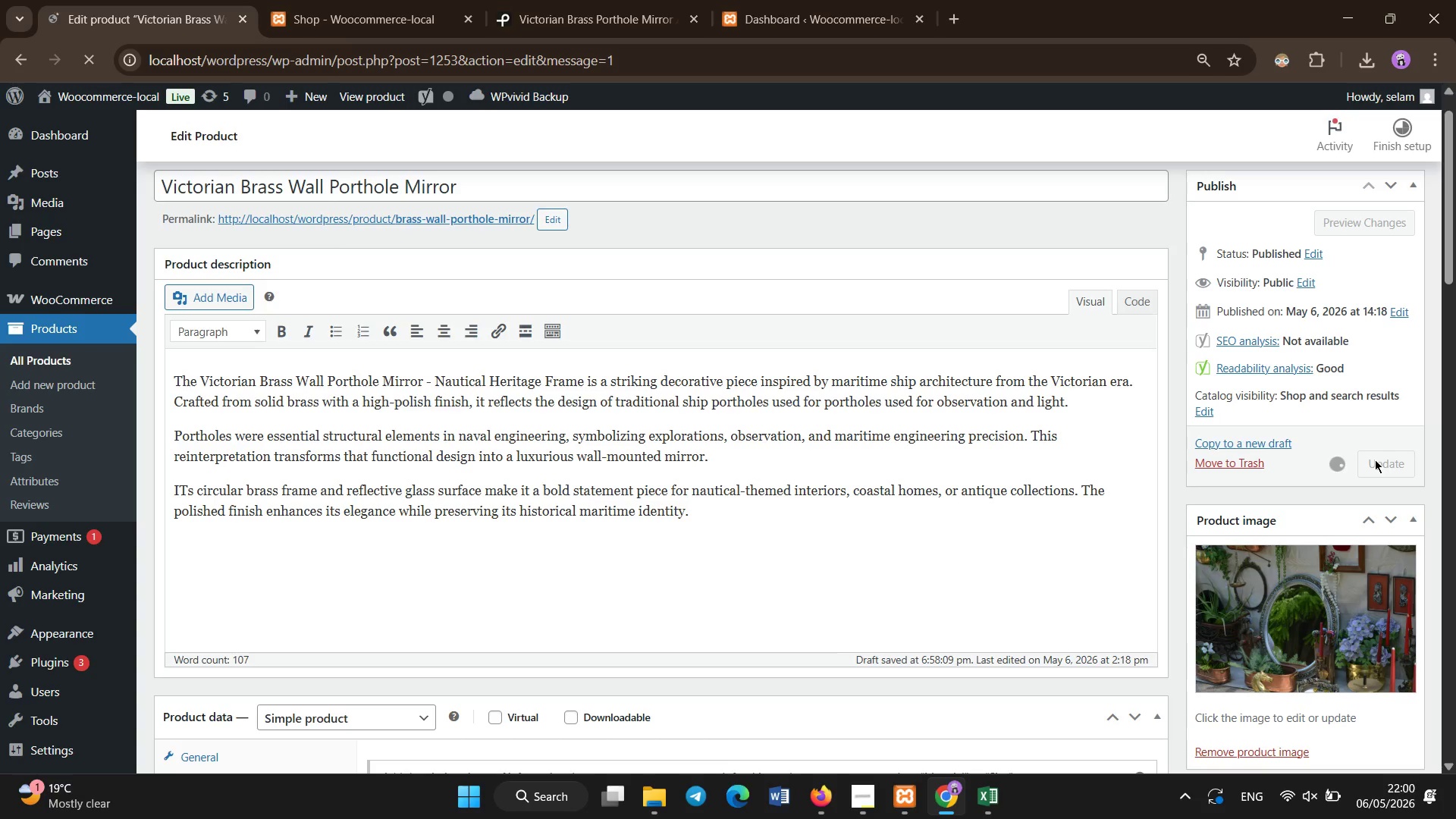 
wait(27.75)
 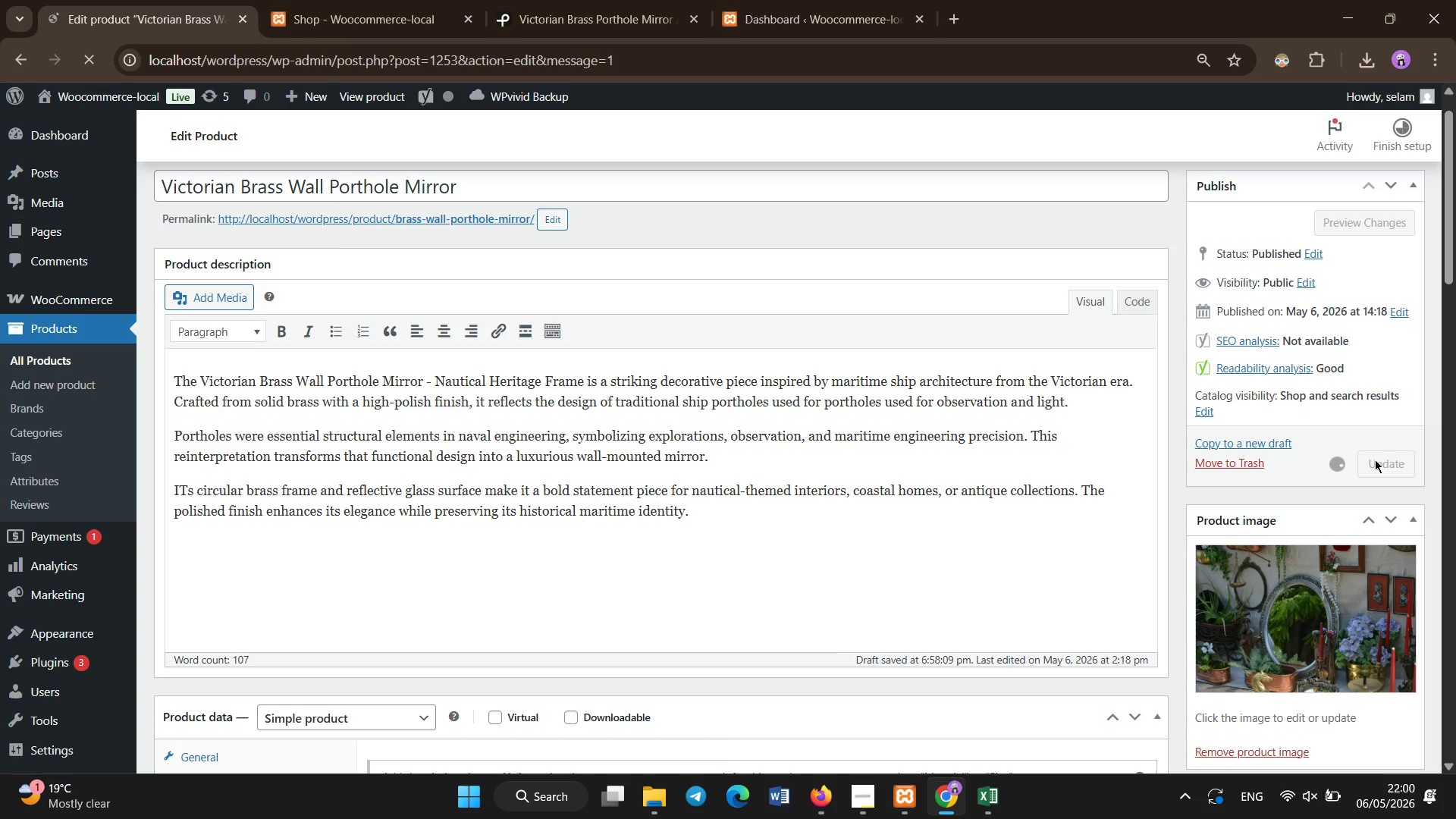 
left_click([57, 366])
 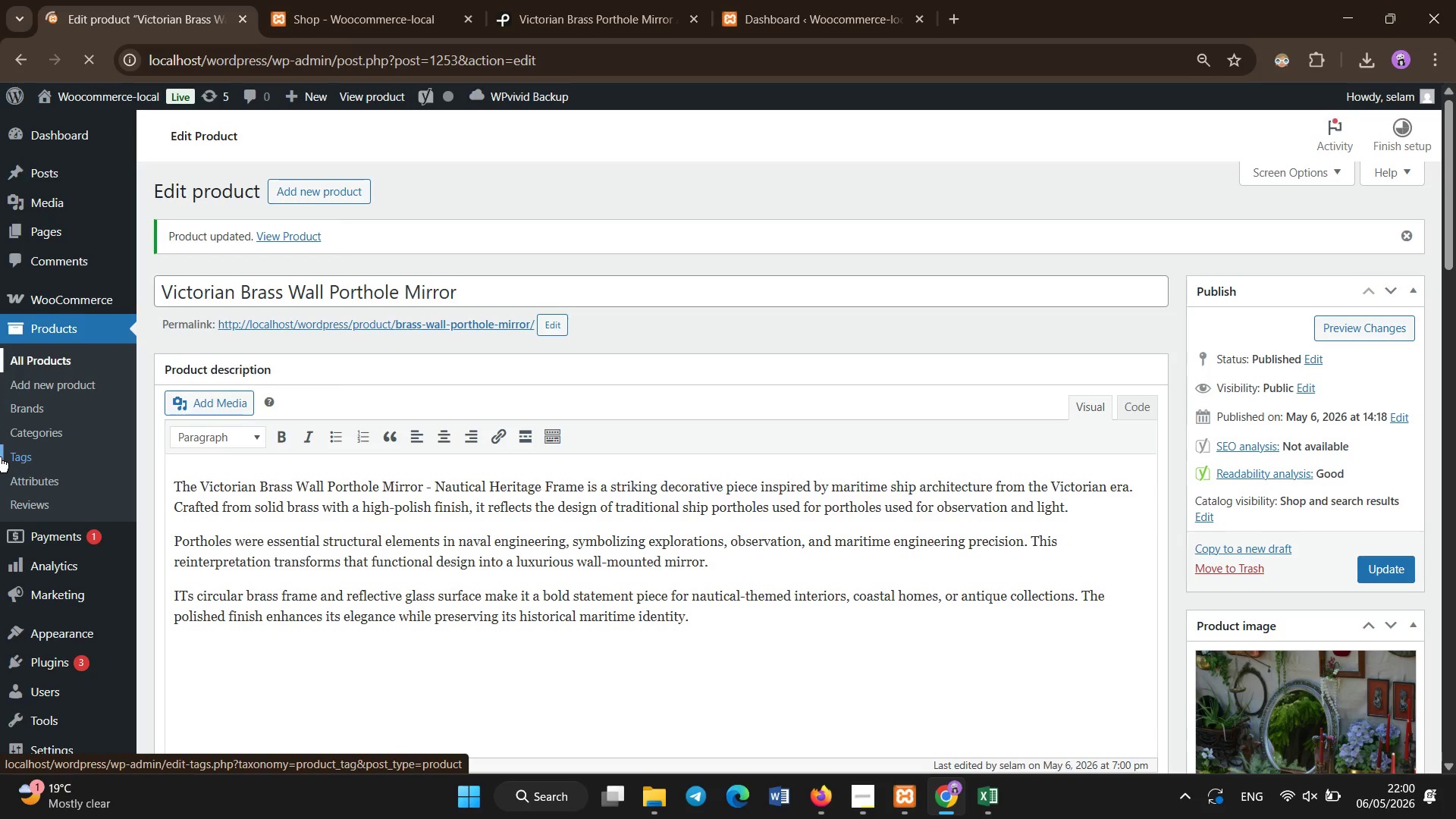 
wait(18.95)
 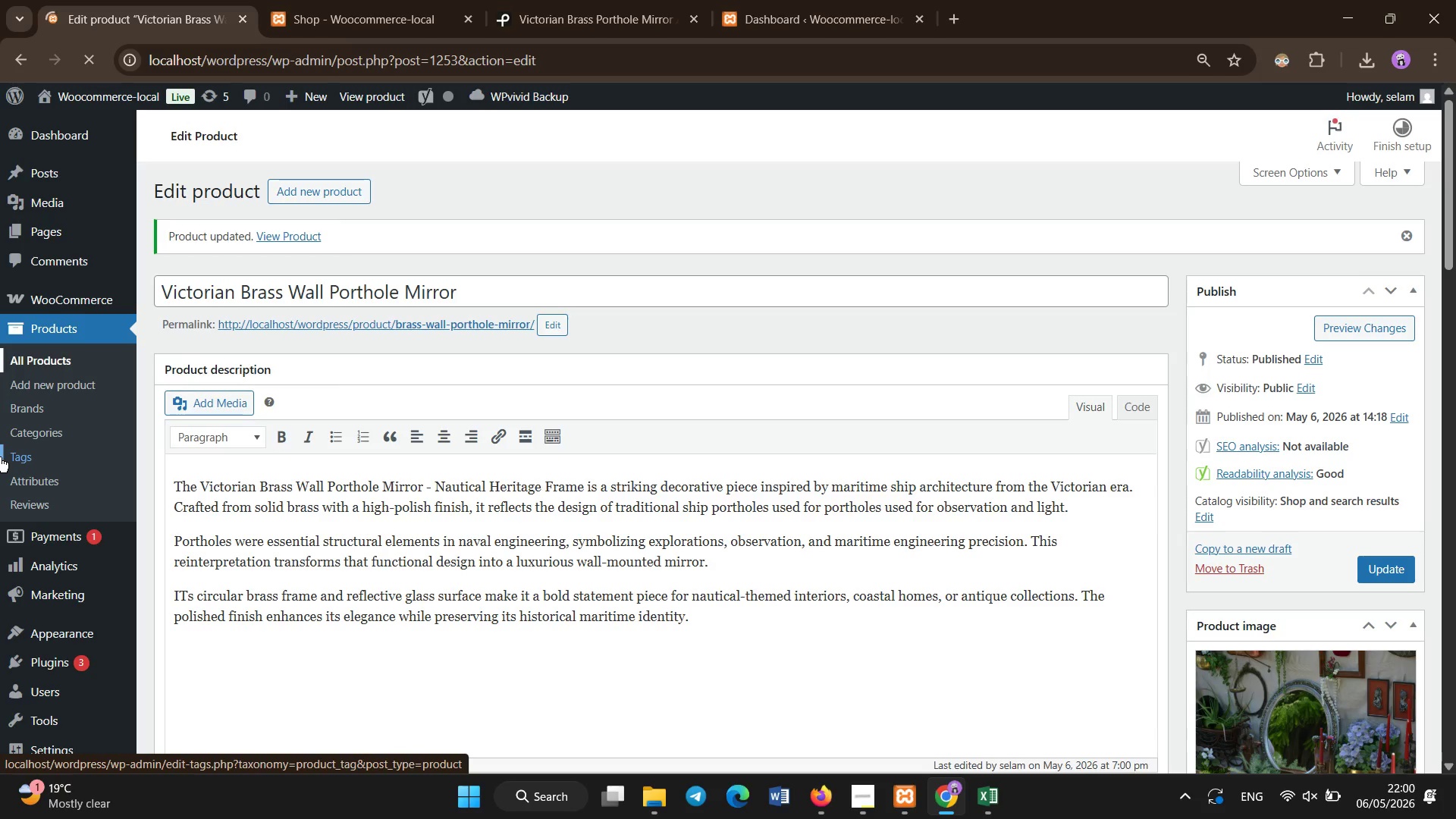 
scroll: coordinate [363, 519], scroll_direction: down, amount: 19.0
 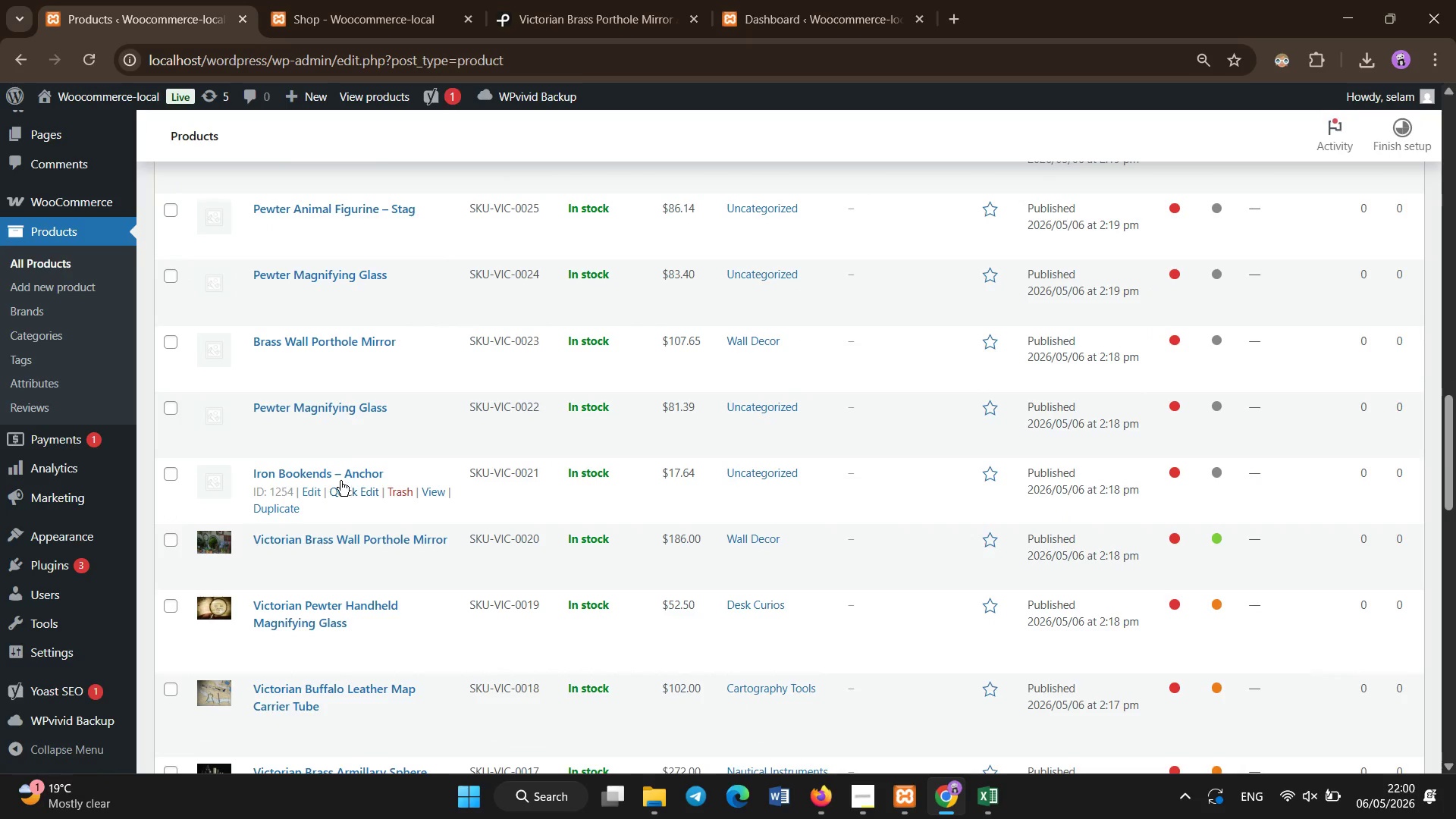 
left_click([340, 467])
 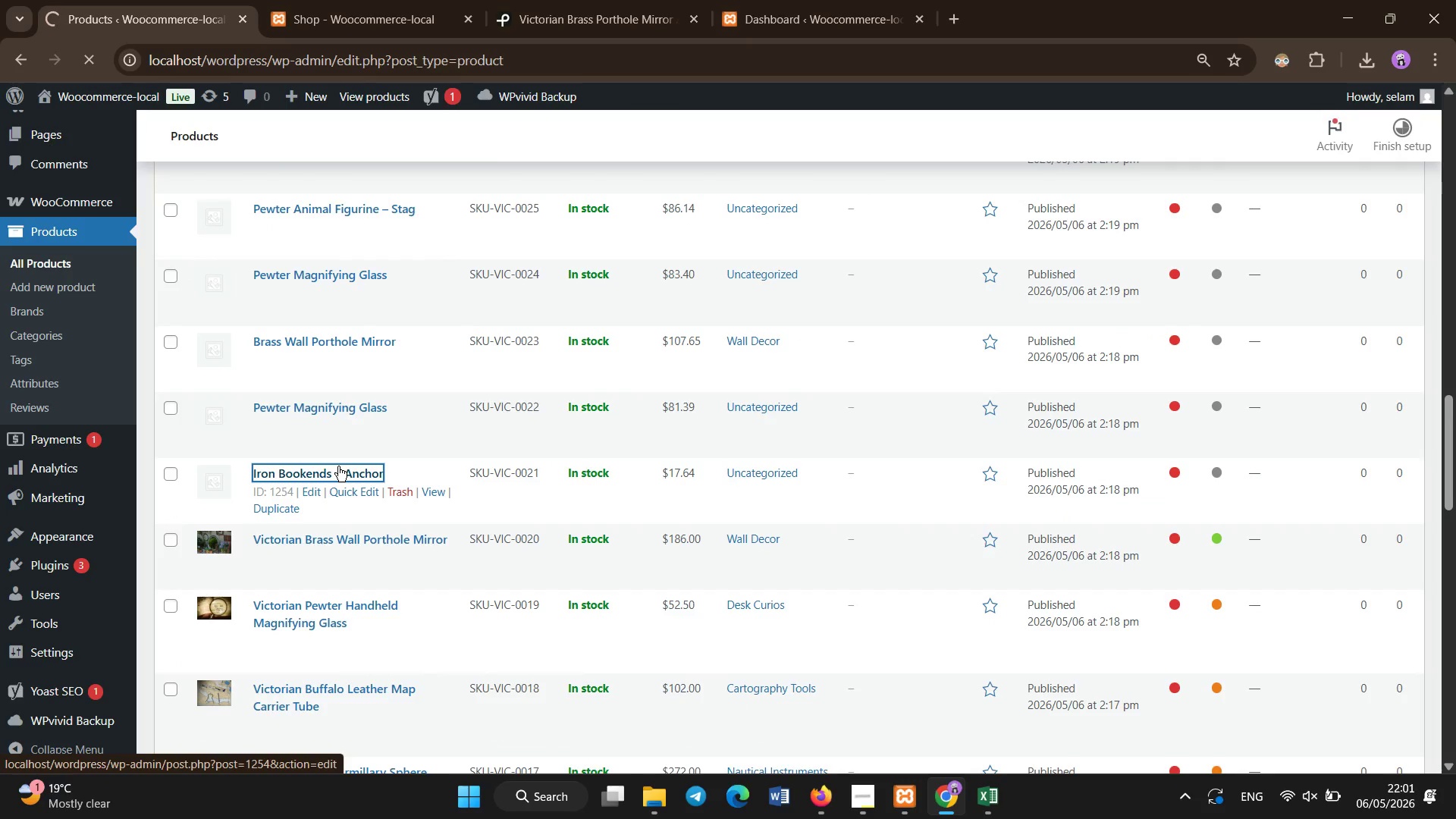 
wait(8.28)
 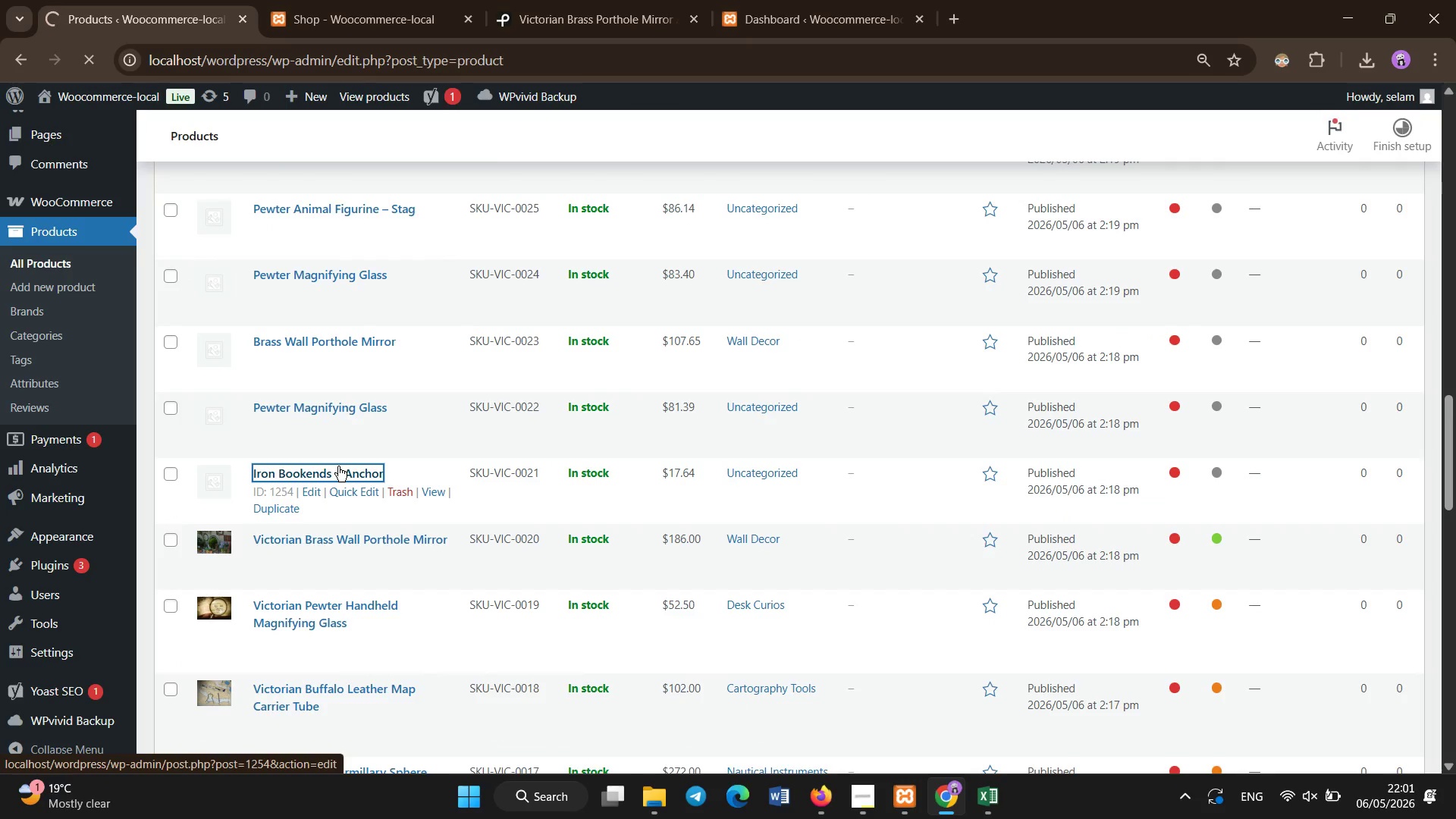 
left_click([444, 577])
 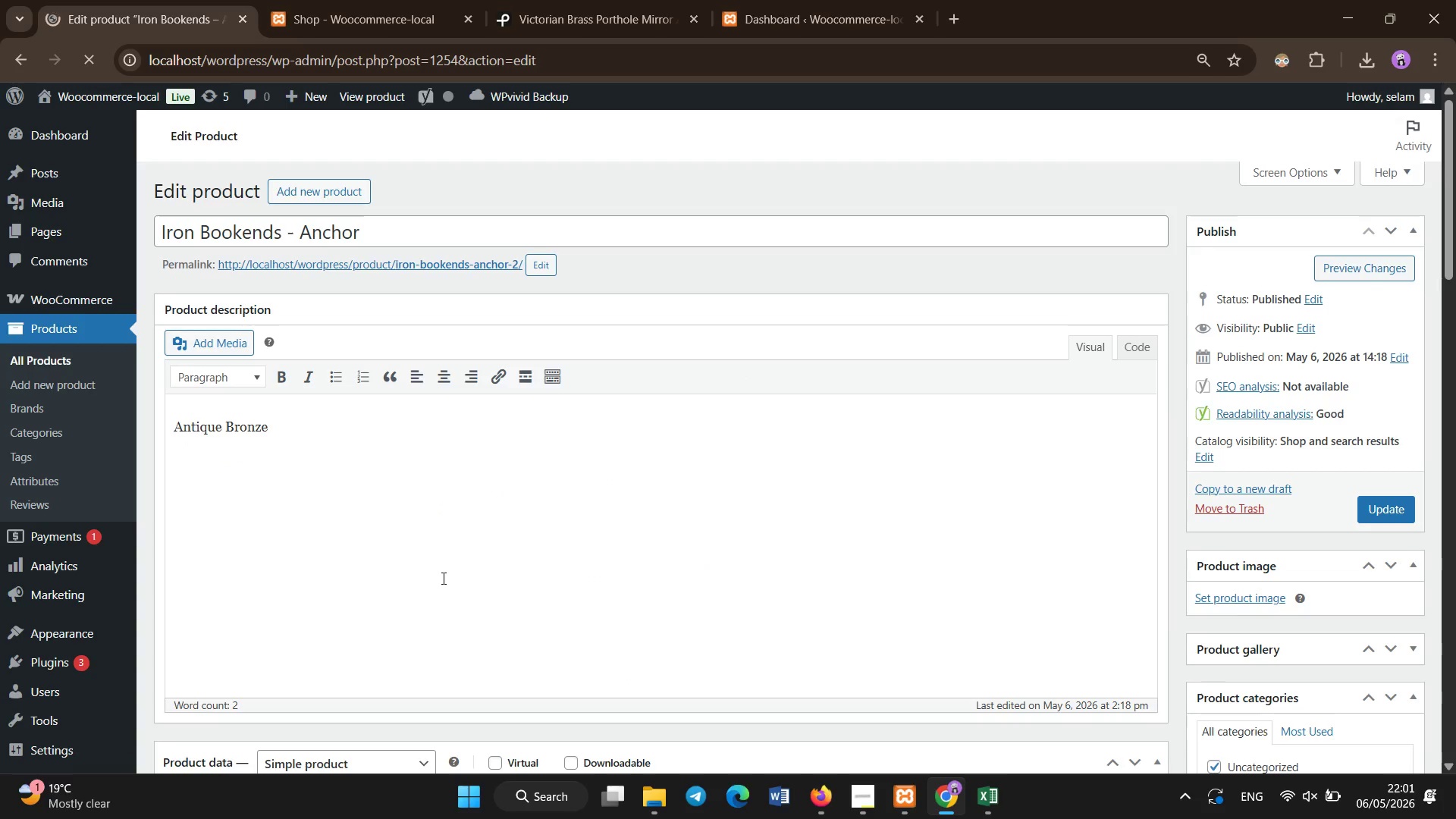 
scroll: coordinate [444, 579], scroll_direction: down, amount: 4.0
 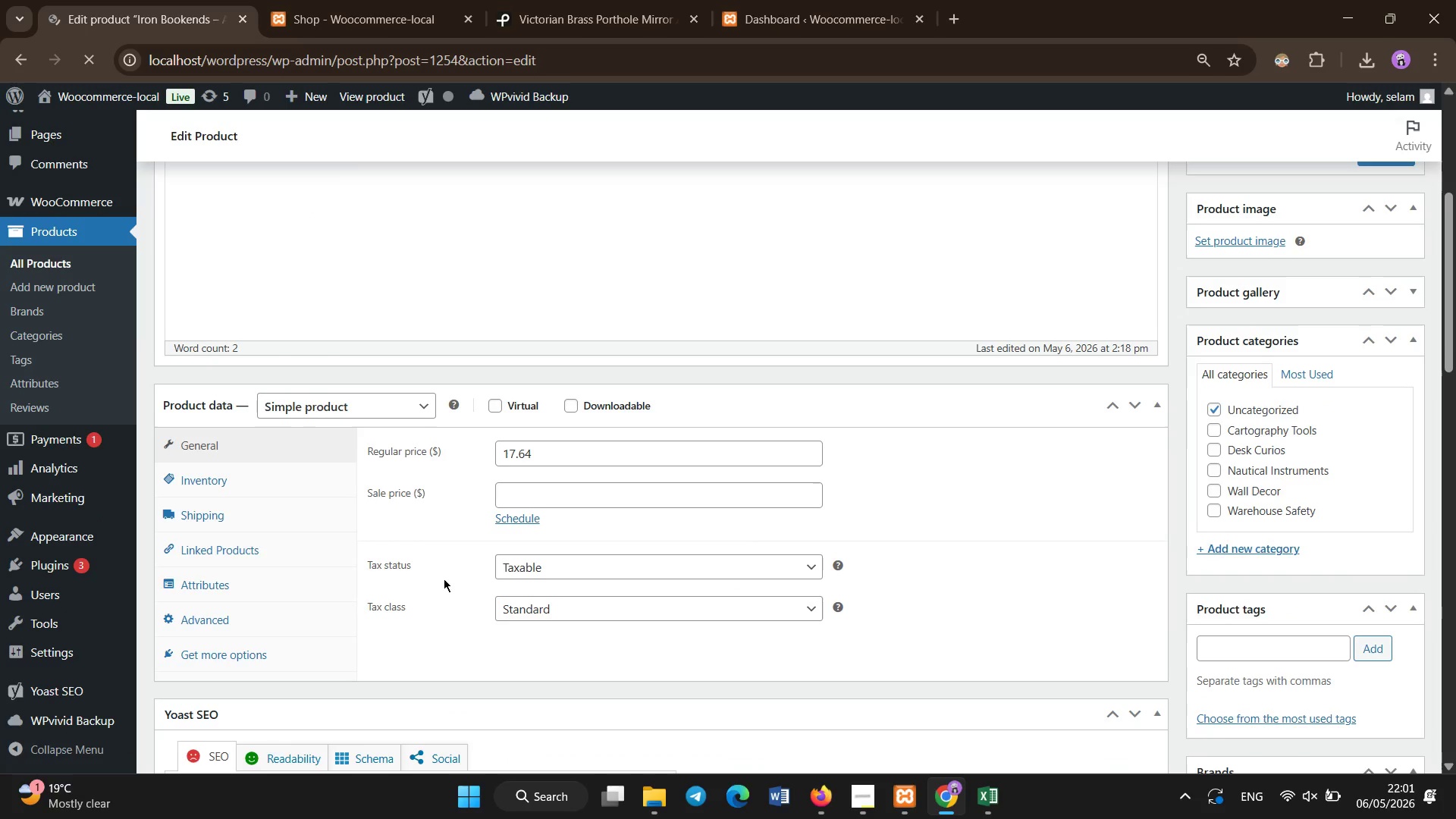 
scroll: coordinate [444, 579], scroll_direction: none, amount: 0.0
 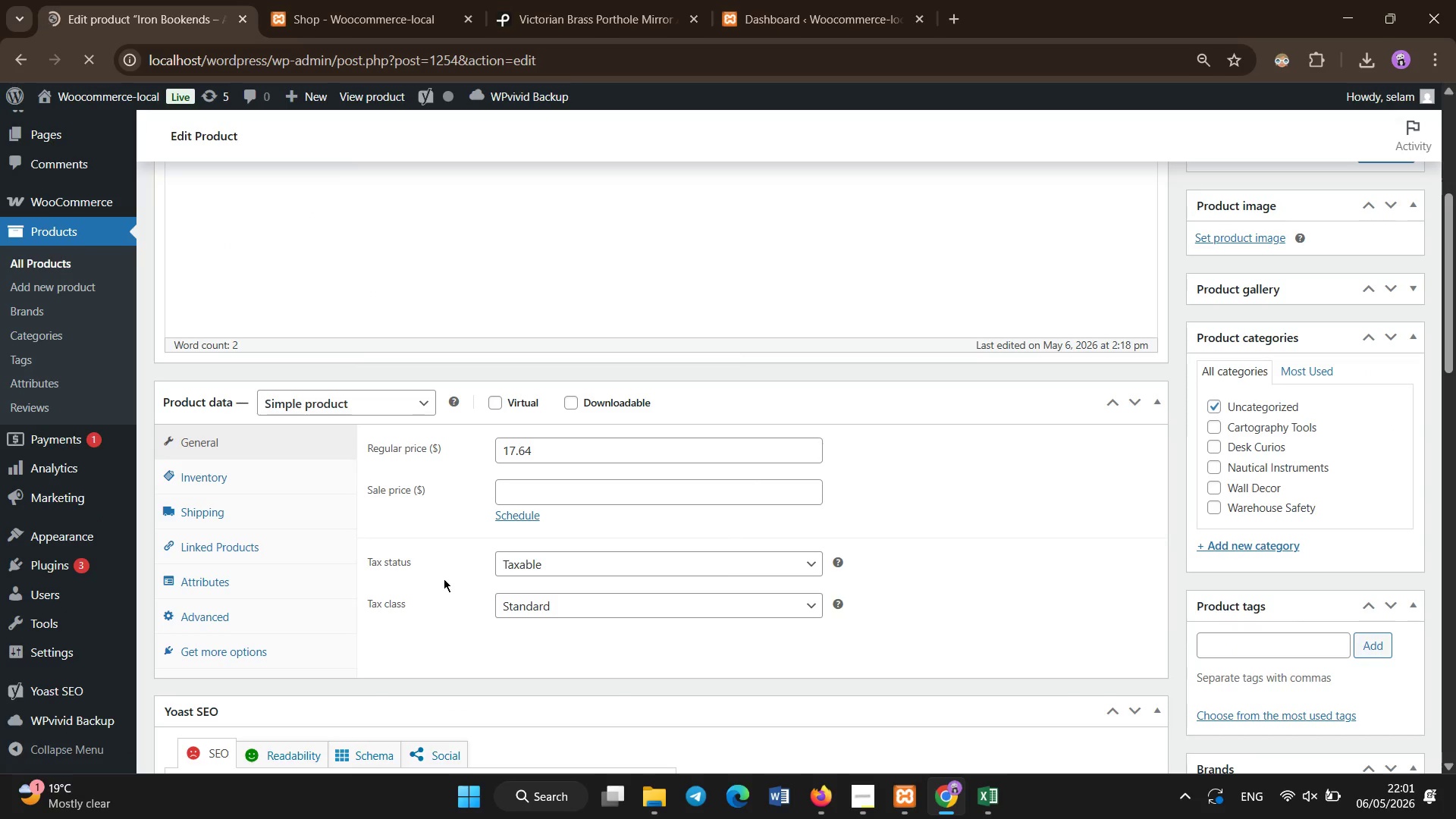 
scroll: coordinate [611, 659], scroll_direction: down, amount: 5.0
 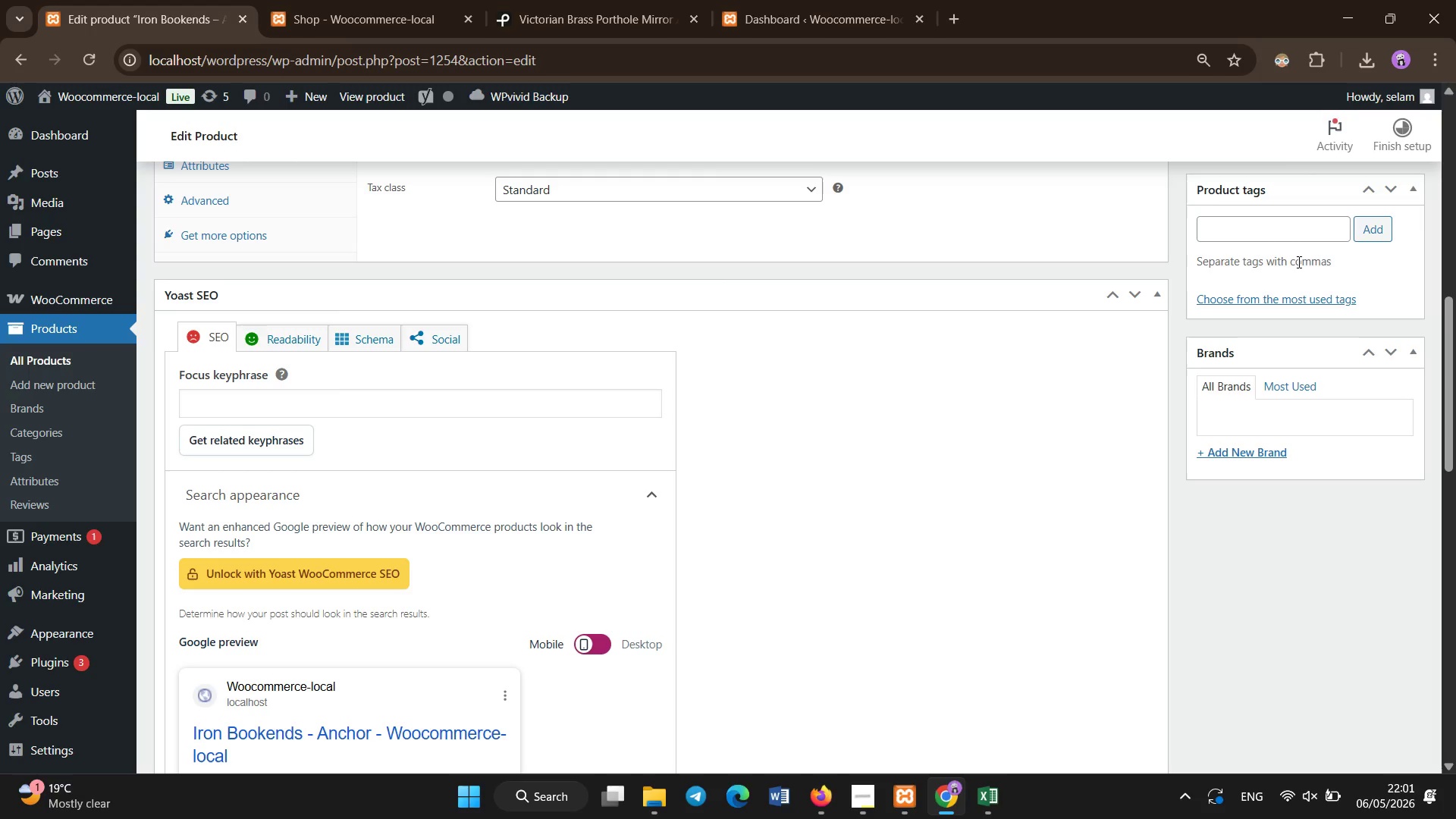 
scroll: coordinate [1295, 270], scroll_direction: up, amount: 6.0
 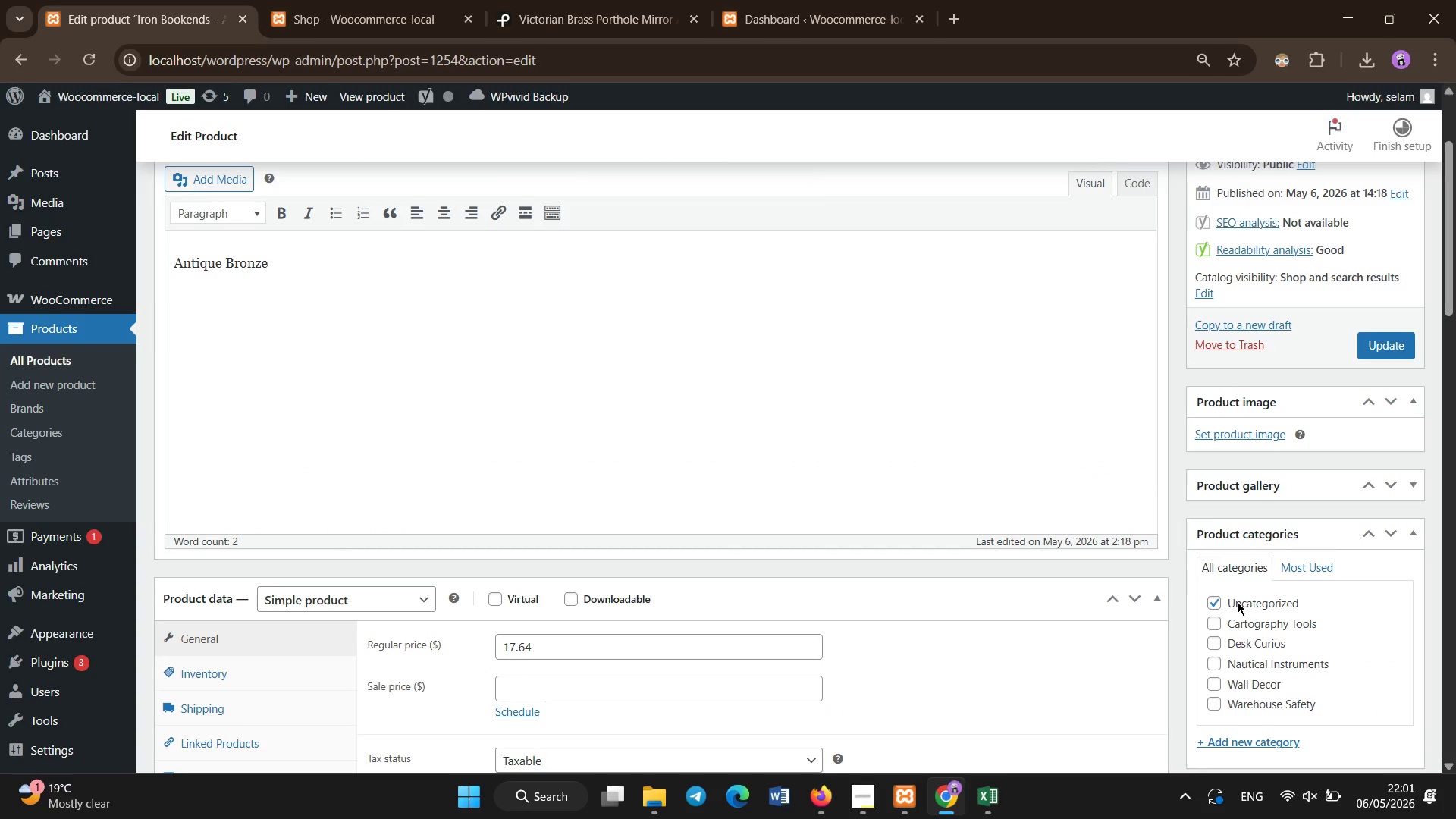 
double_click([1233, 639])
 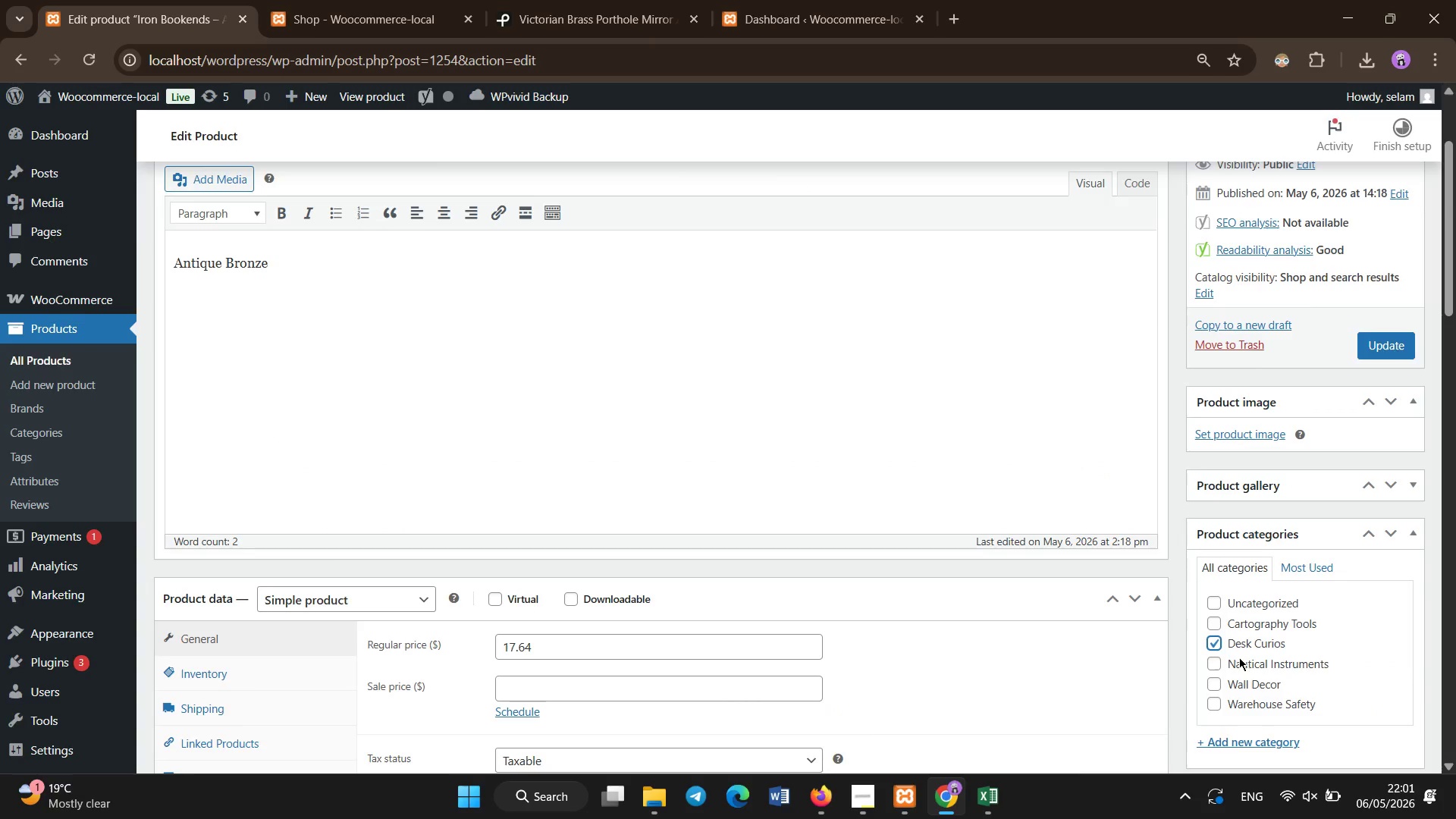 
scroll: coordinate [1009, 647], scroll_direction: down, amount: 14.0
 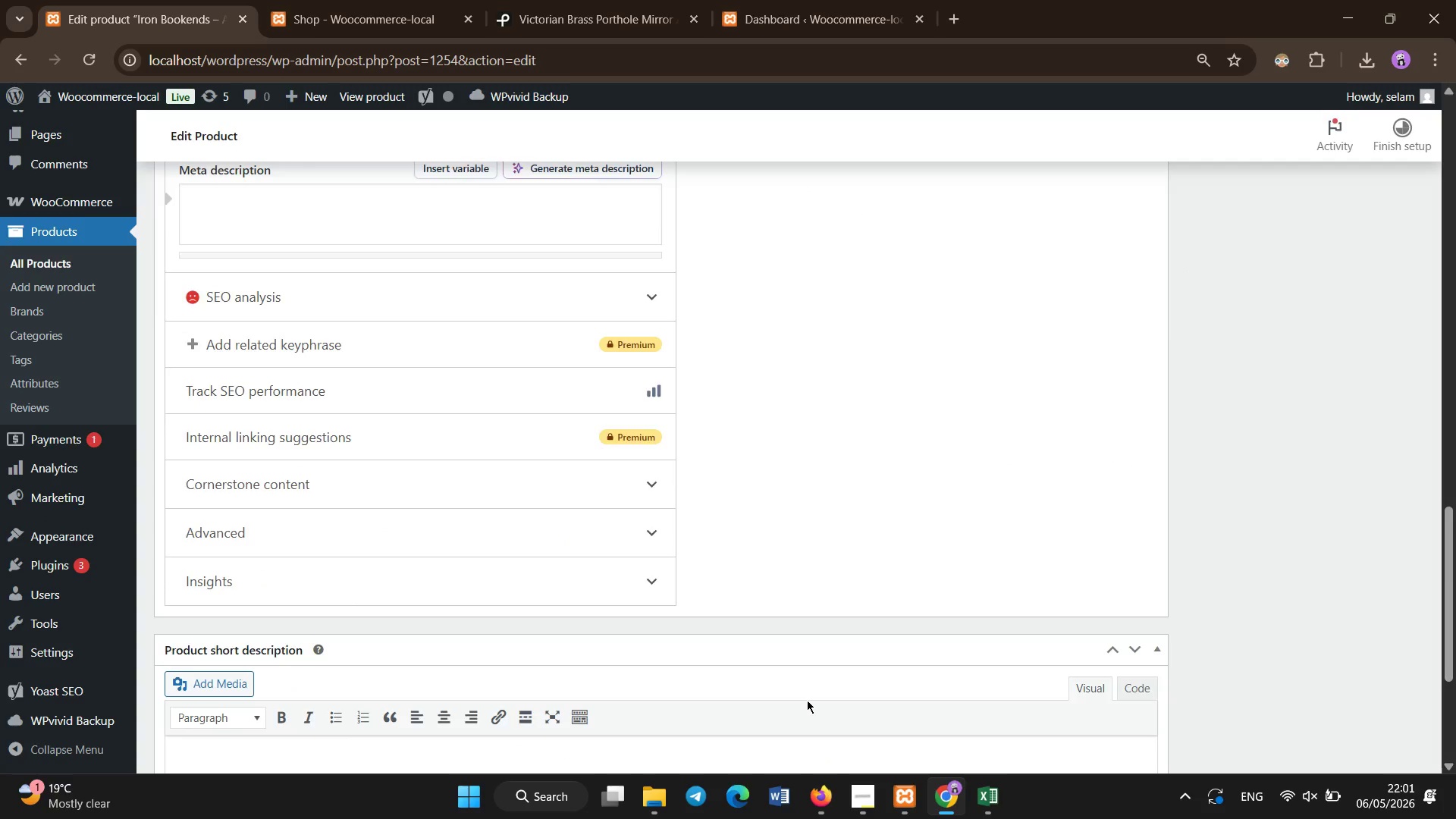 
left_click([697, 558])
 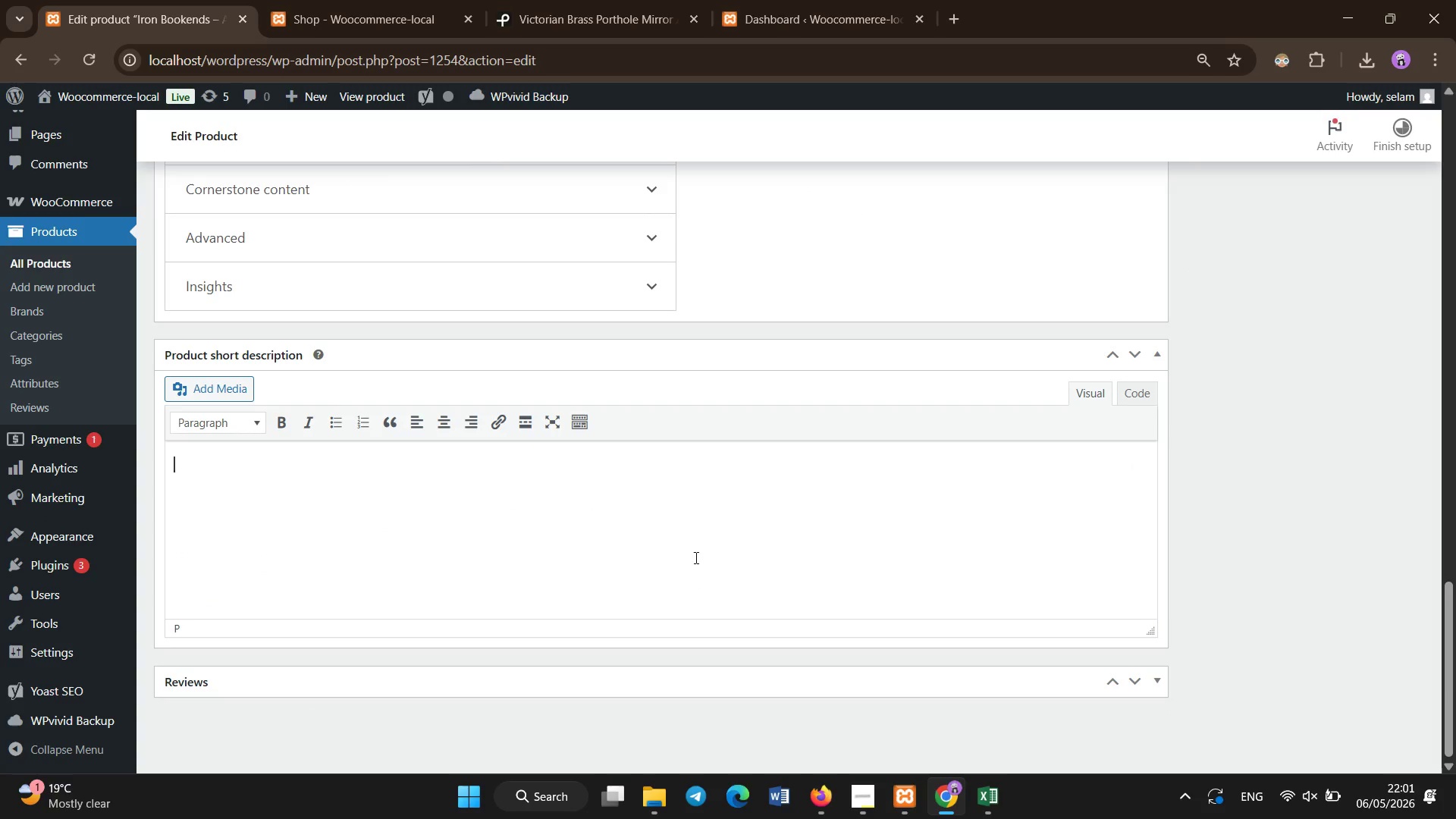 
scroll: coordinate [800, 698], scroll_direction: down, amount: 13.0
 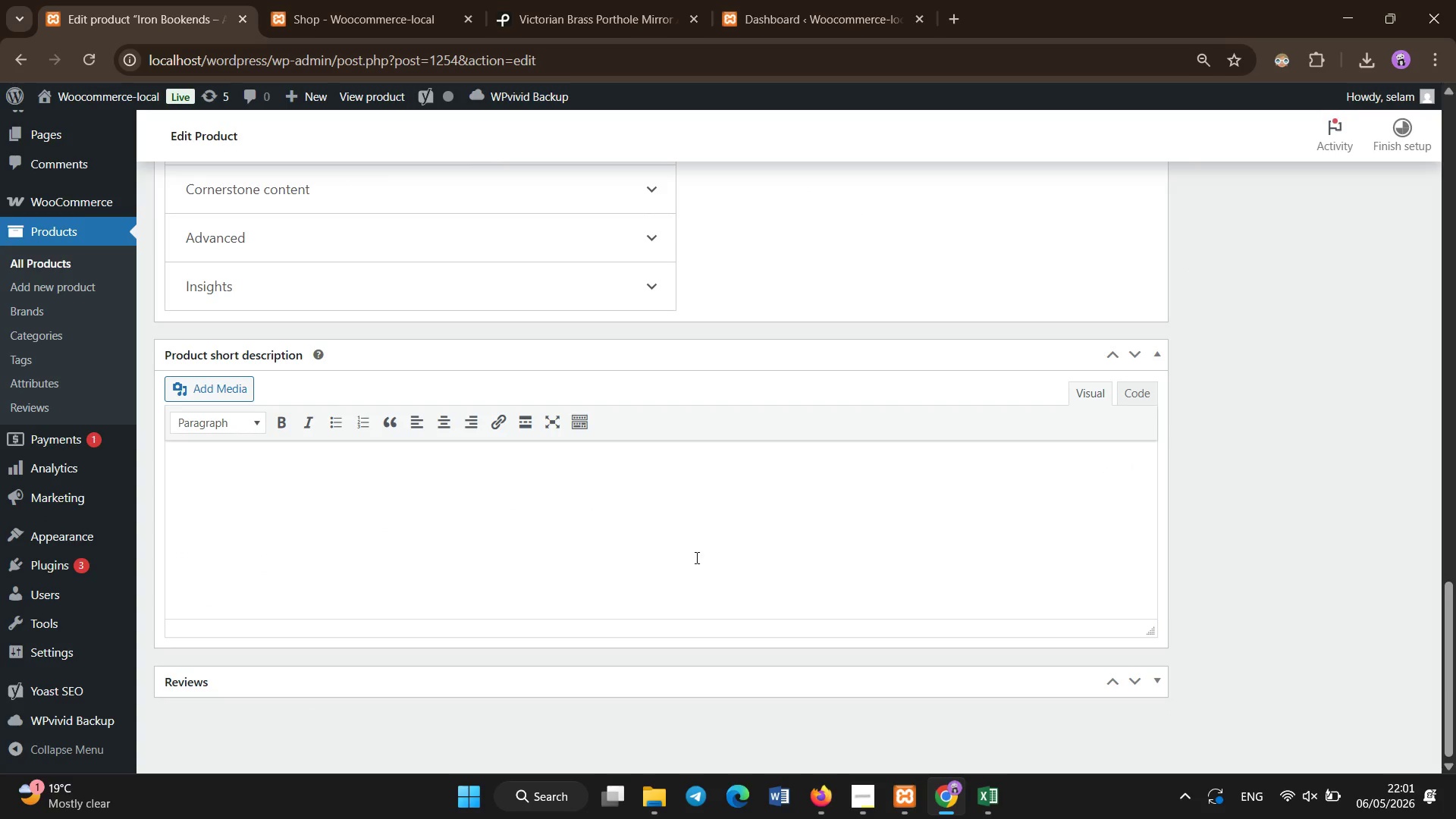 
scroll: coordinate [498, 272], scroll_direction: up, amount: 25.0
 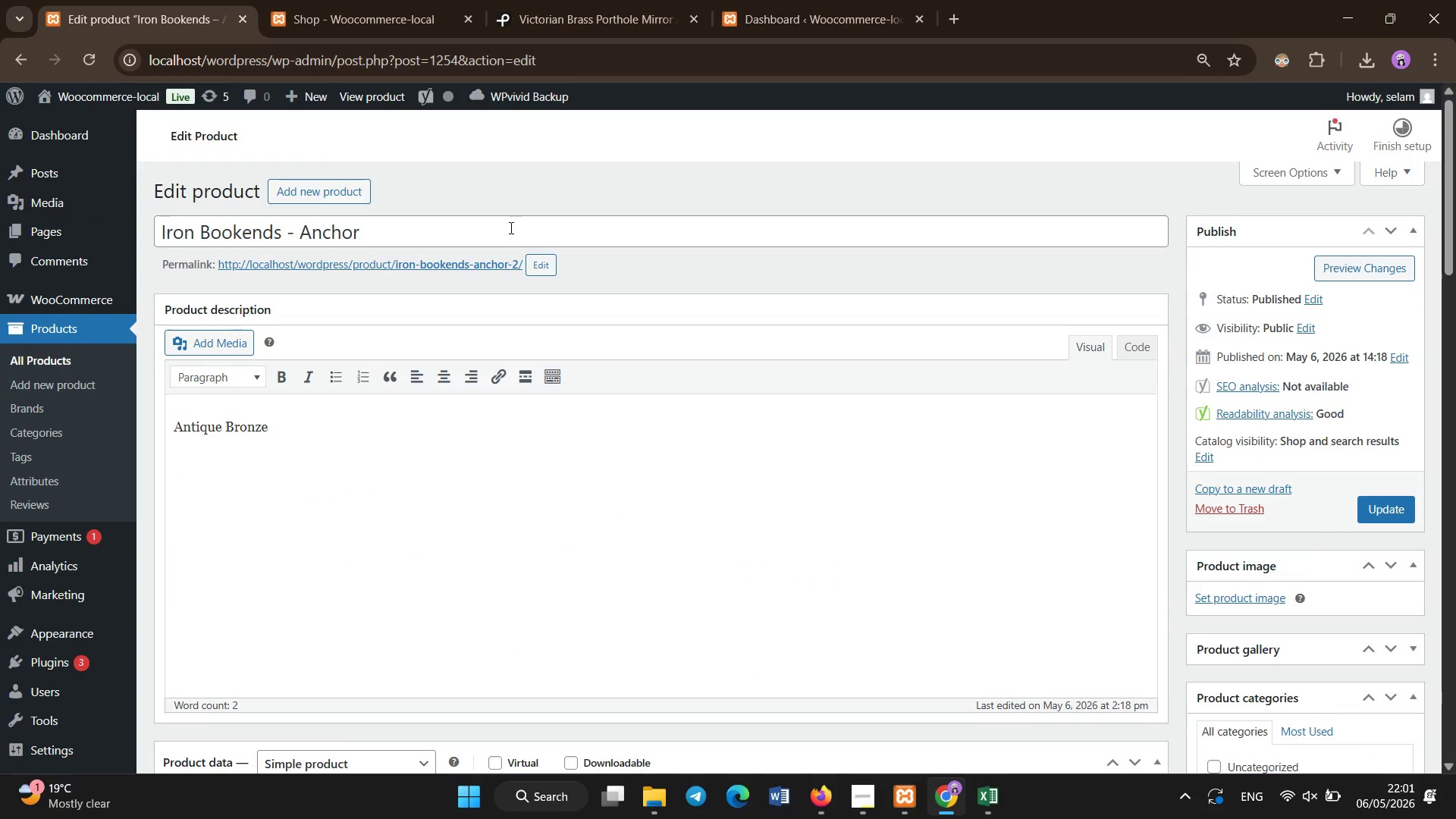 
left_click([511, 228])
 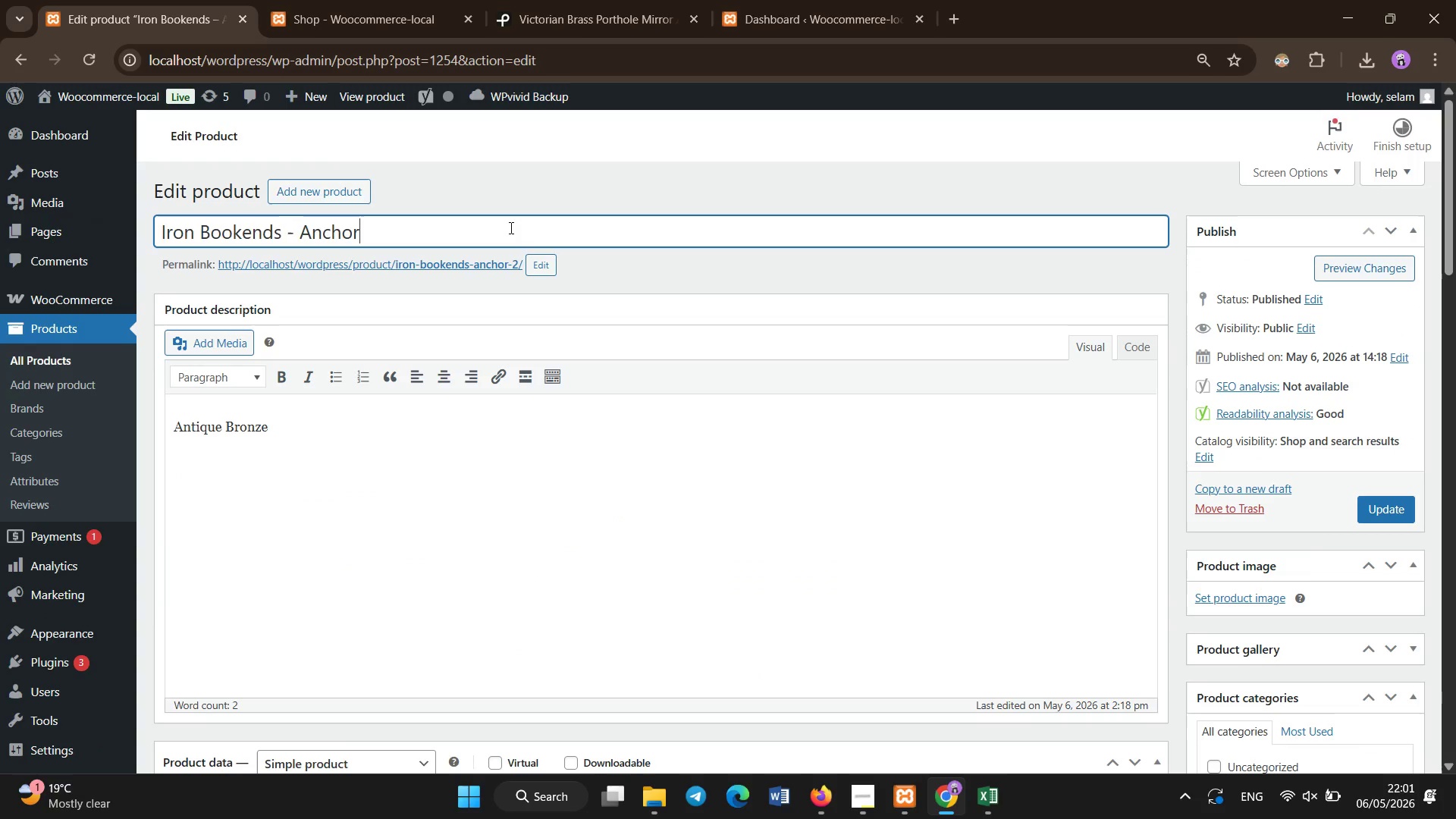 
key(Control+A)
 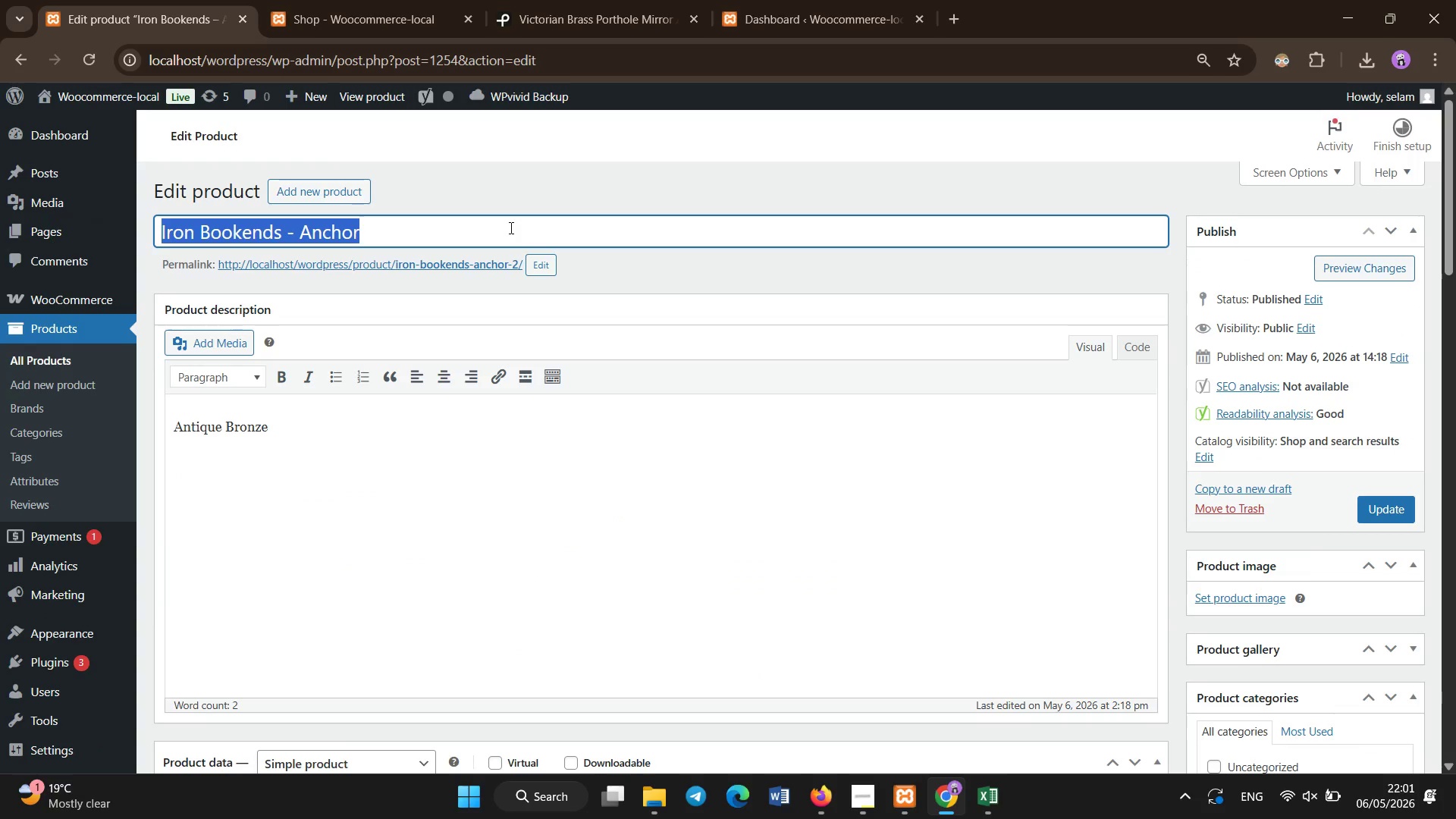 
key(Backspace)
type(Victorian Iron Anchor Bookends)
 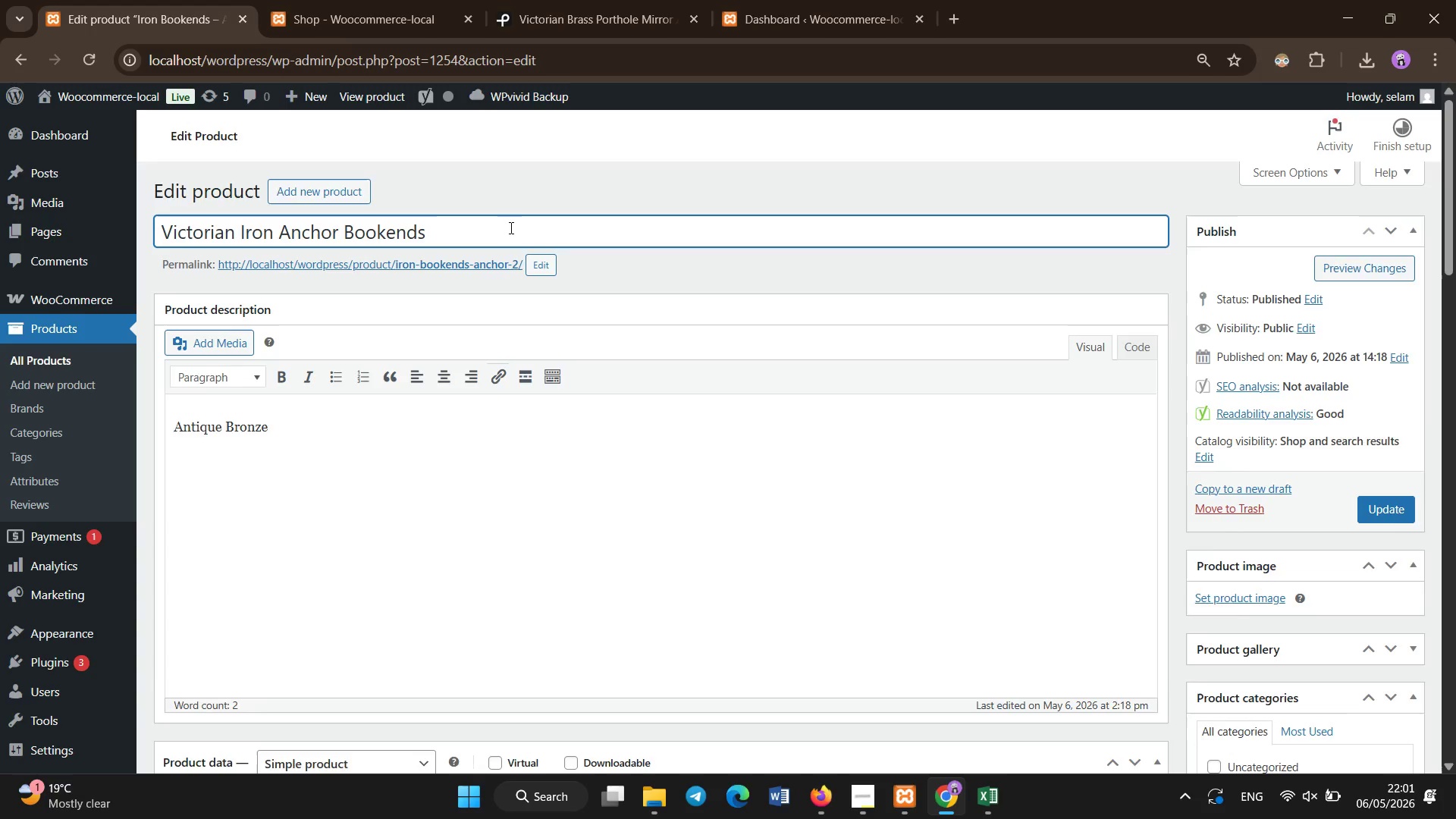 
left_click([504, 493])
 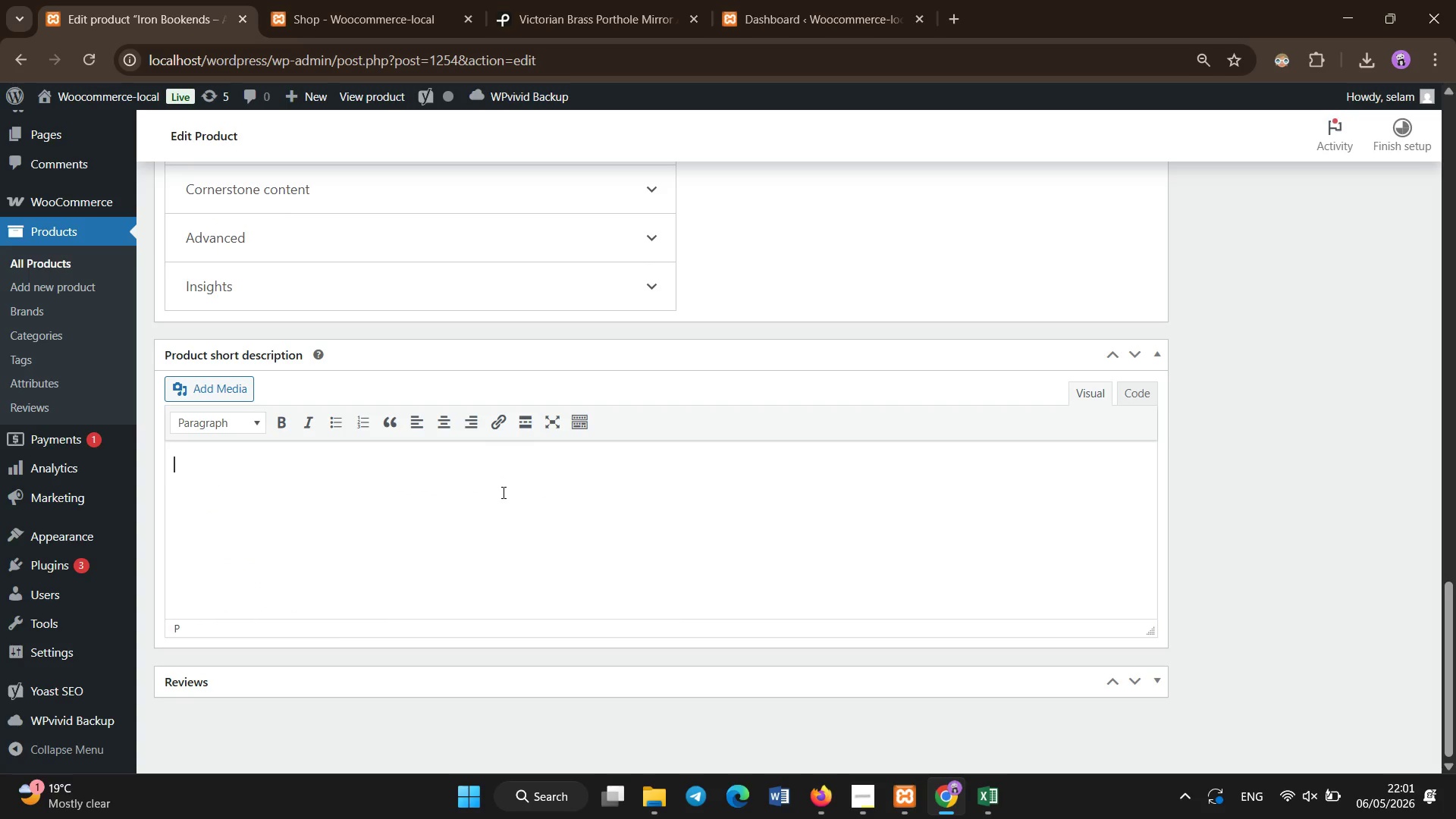 
scroll: coordinate [502, 363], scroll_direction: down, amount: 27.0
 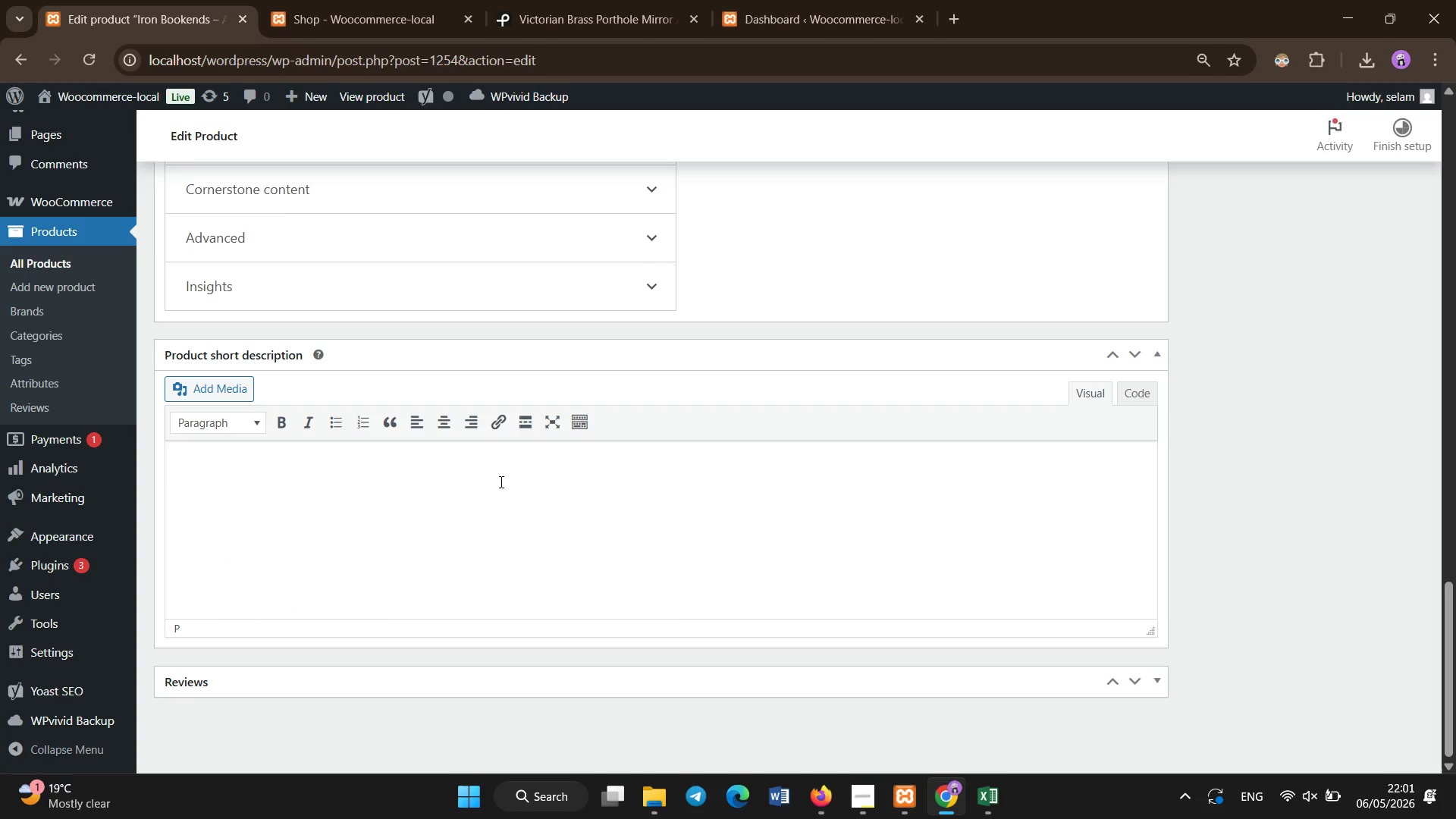 
type(A)
key(Backspace)
type(Heavy iron anchor bookends inspired by Victorian na)
 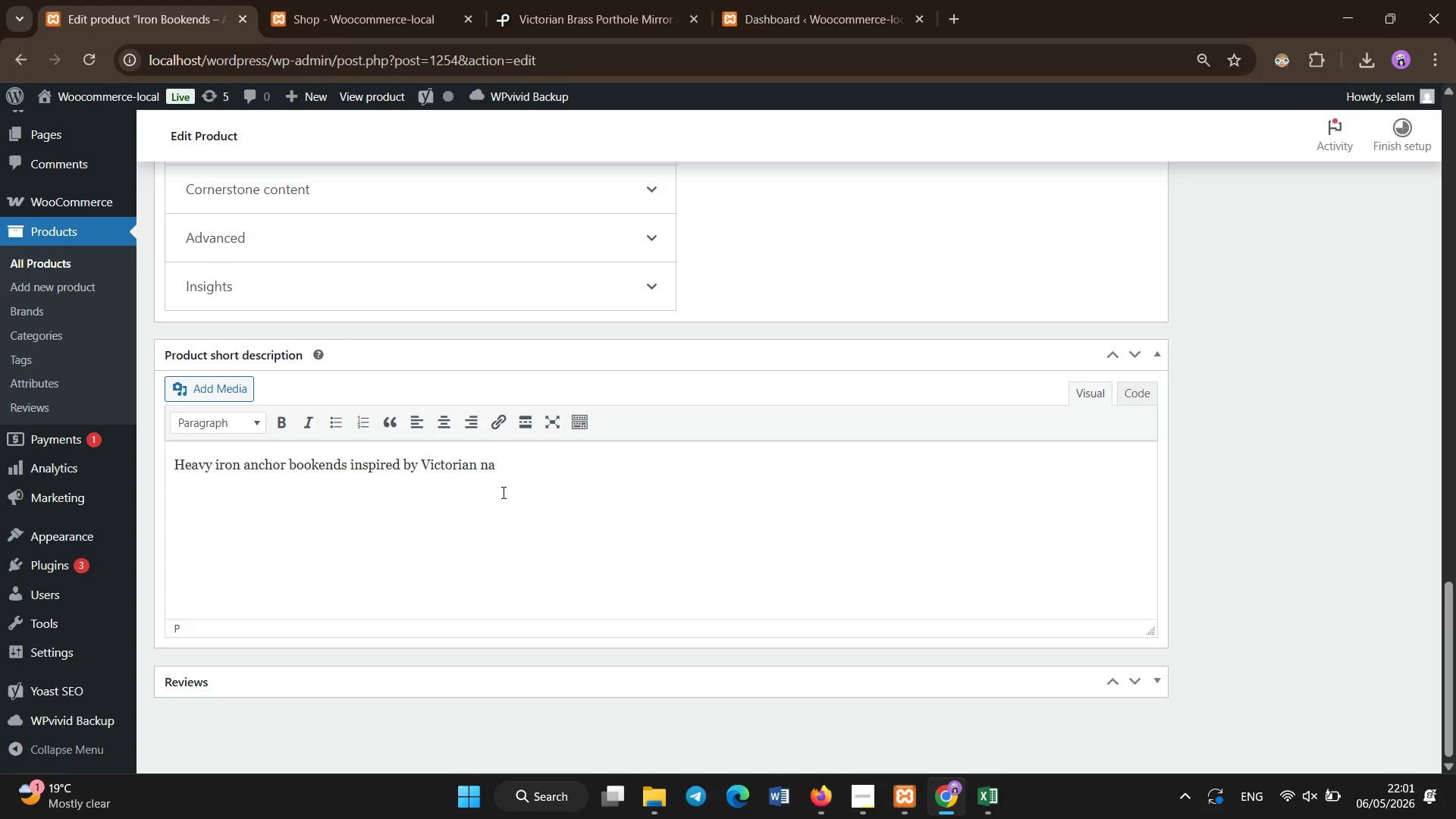 
wait(6.8)
 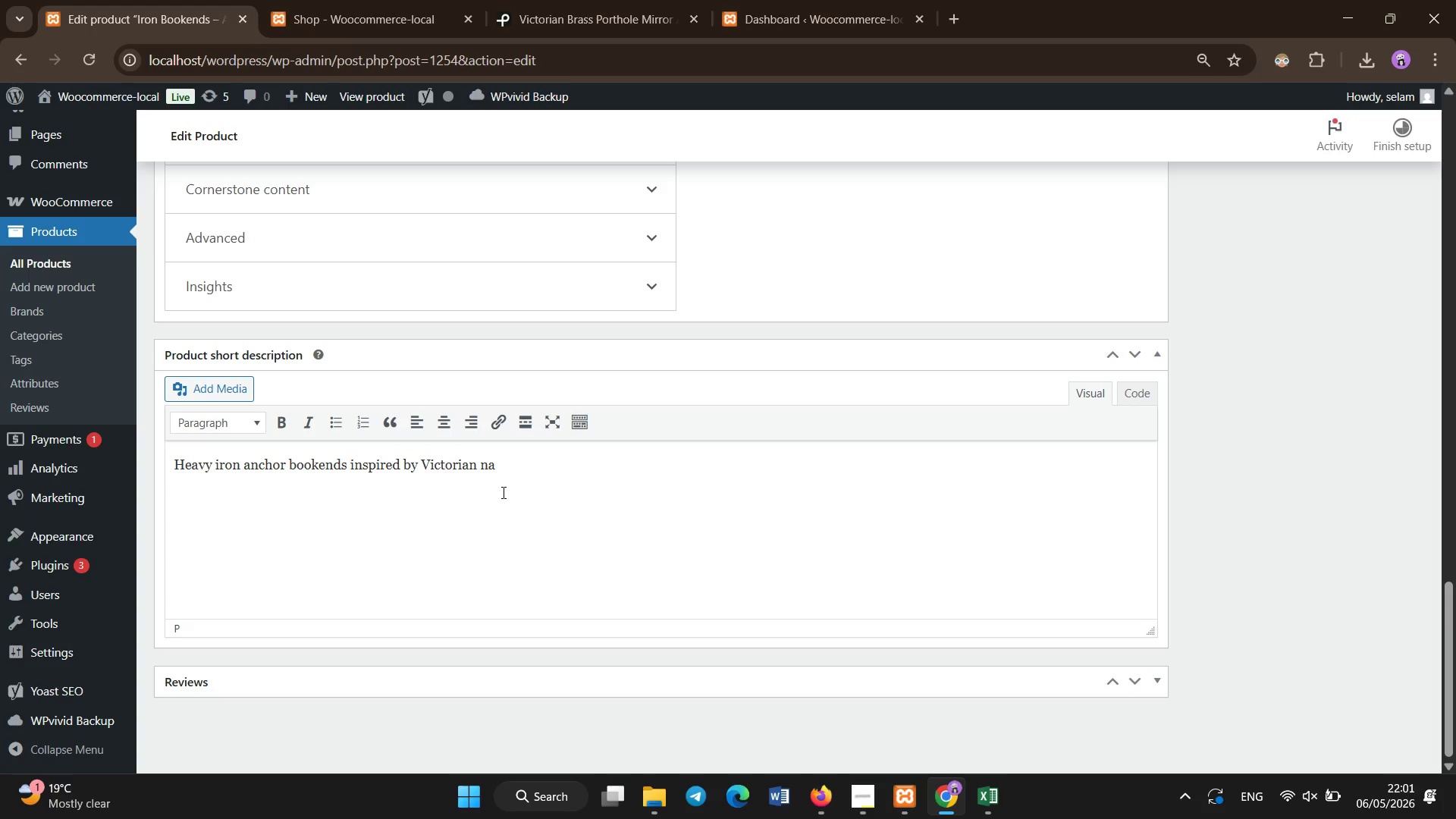 
type(val symboli)
 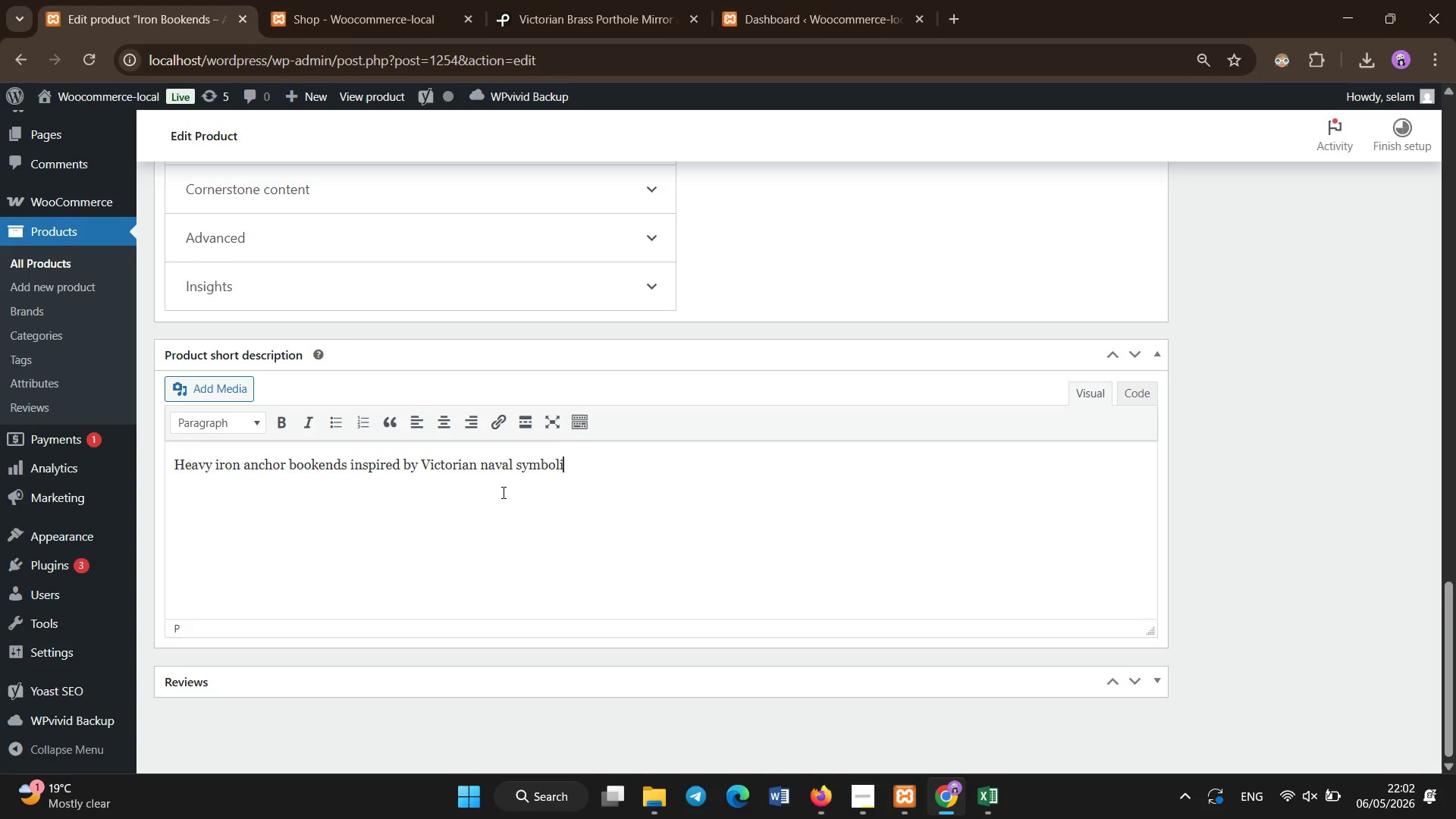 
type(sma)
key(Backspace)
type( a)
 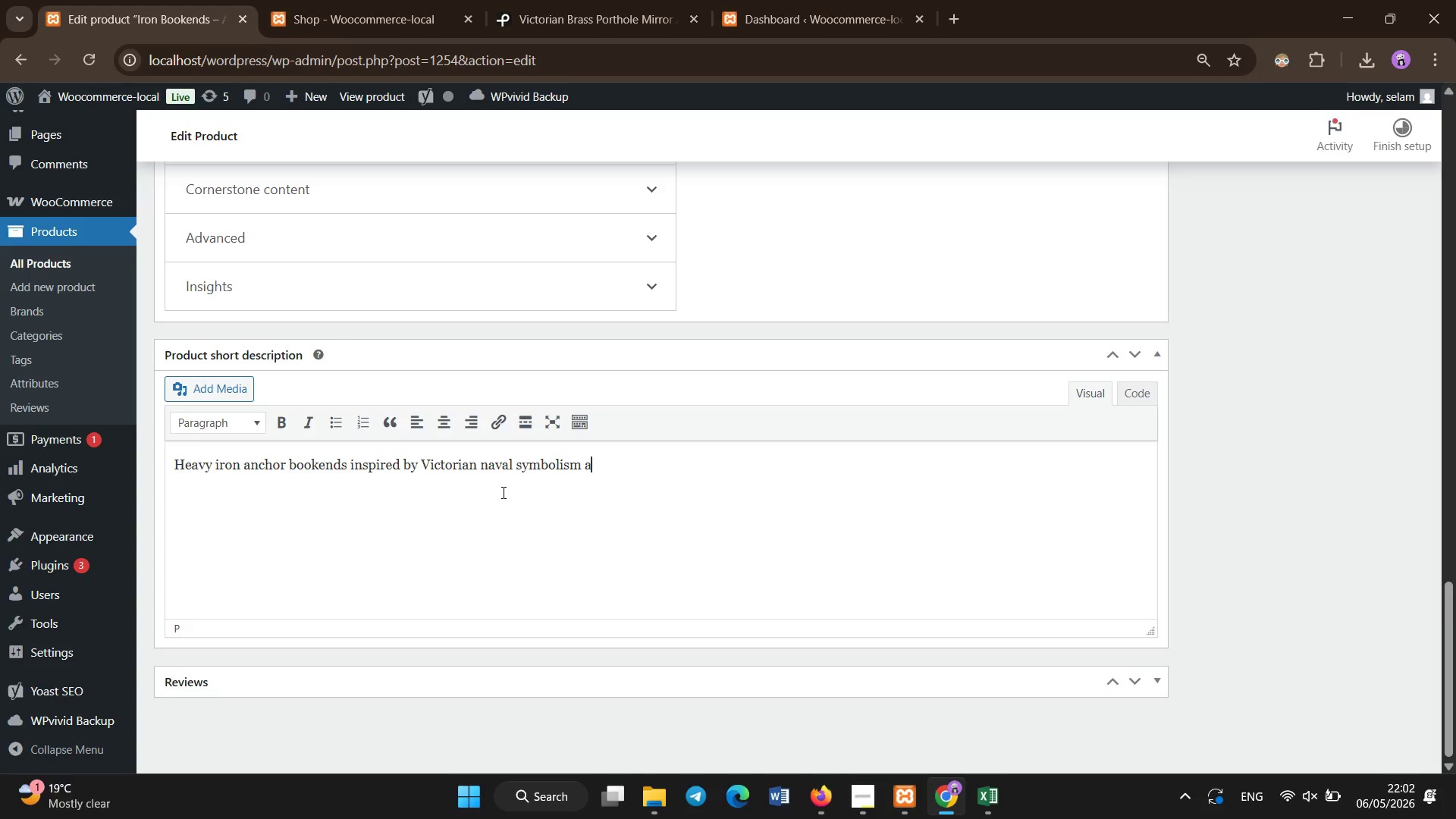 
wait(8.16)
 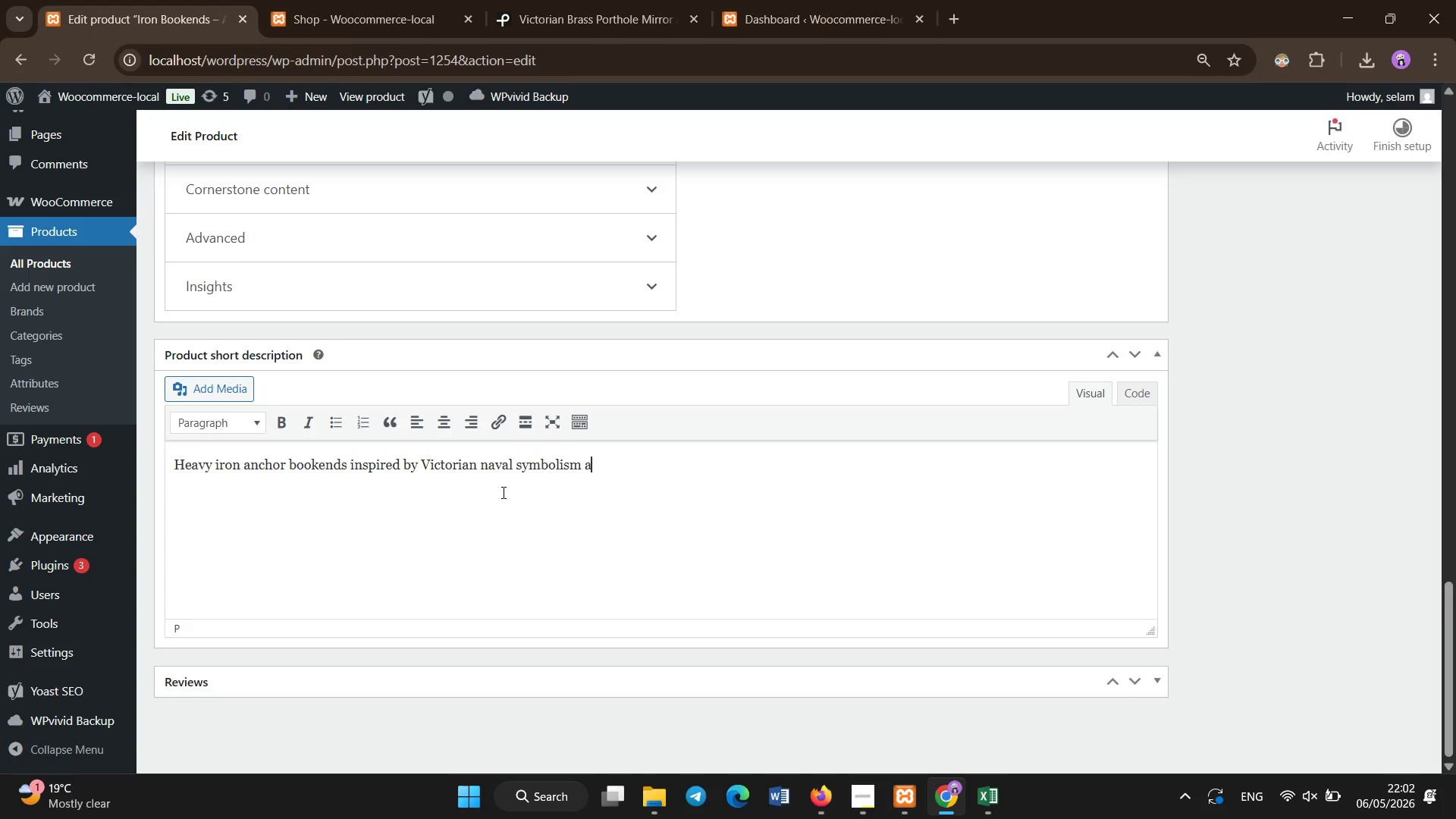 
scroll: coordinate [504, 493], scroll_direction: none, amount: 0.0
 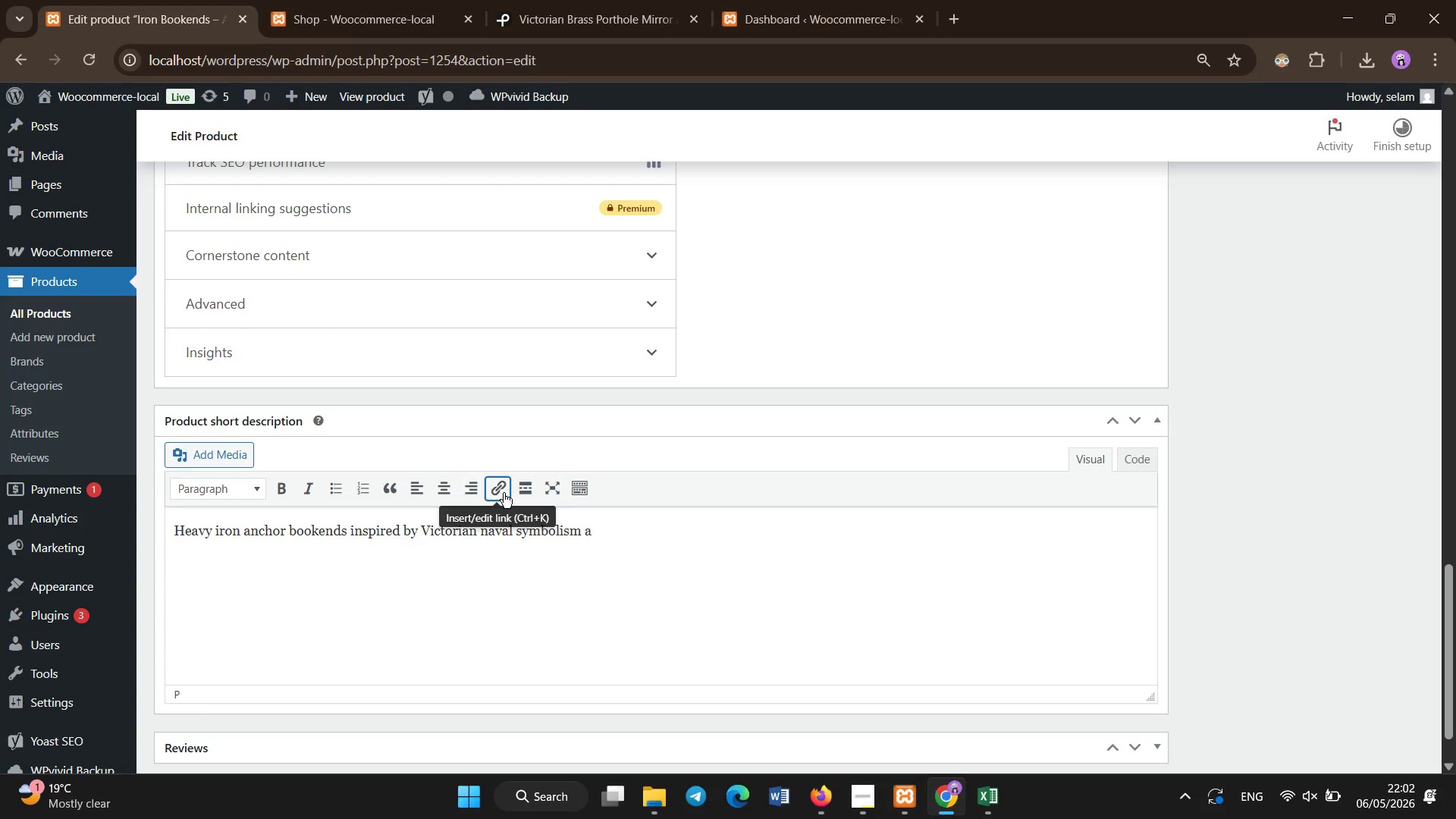 
wait(6.56)
 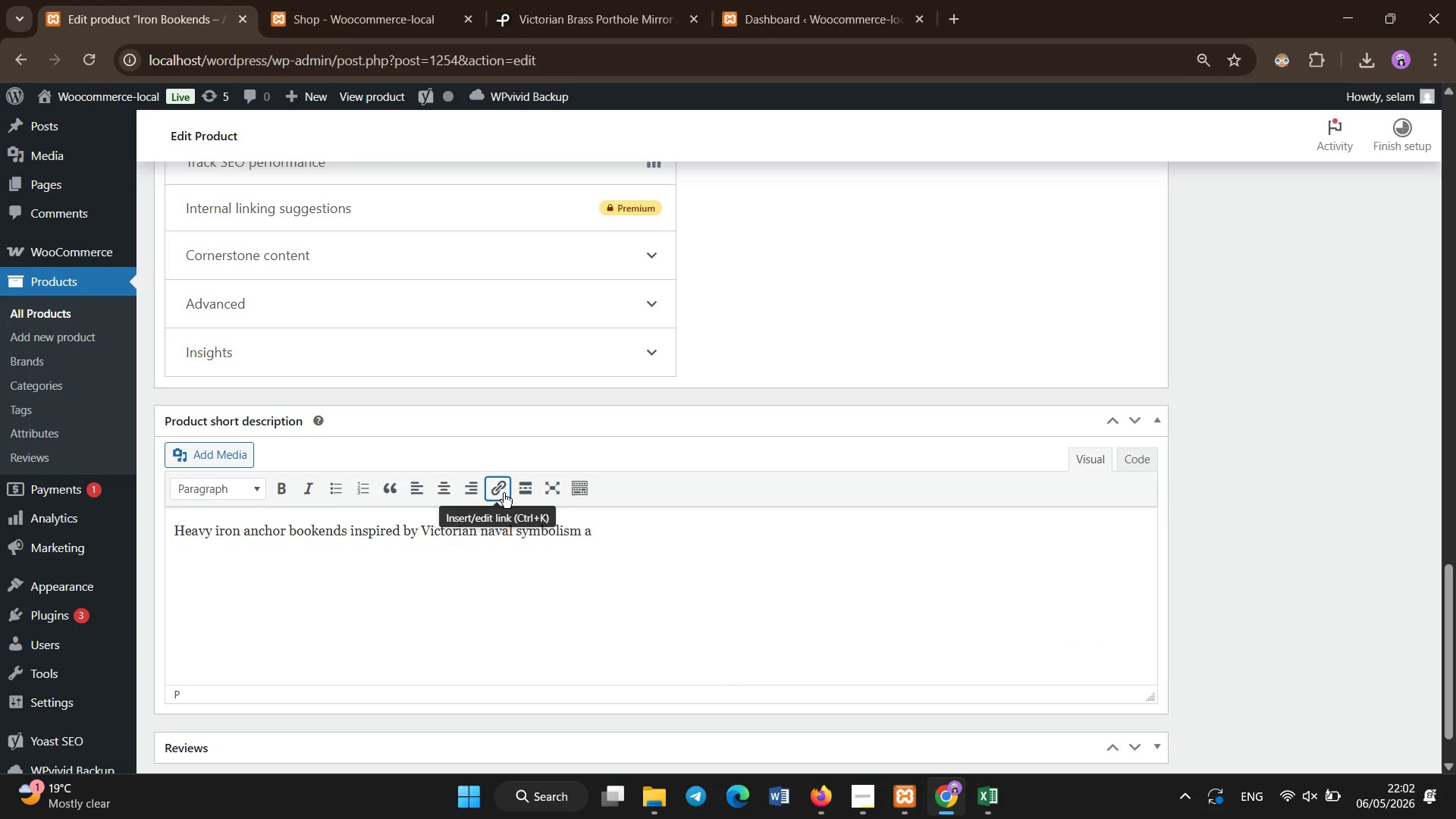 
left_click([720, 581])
 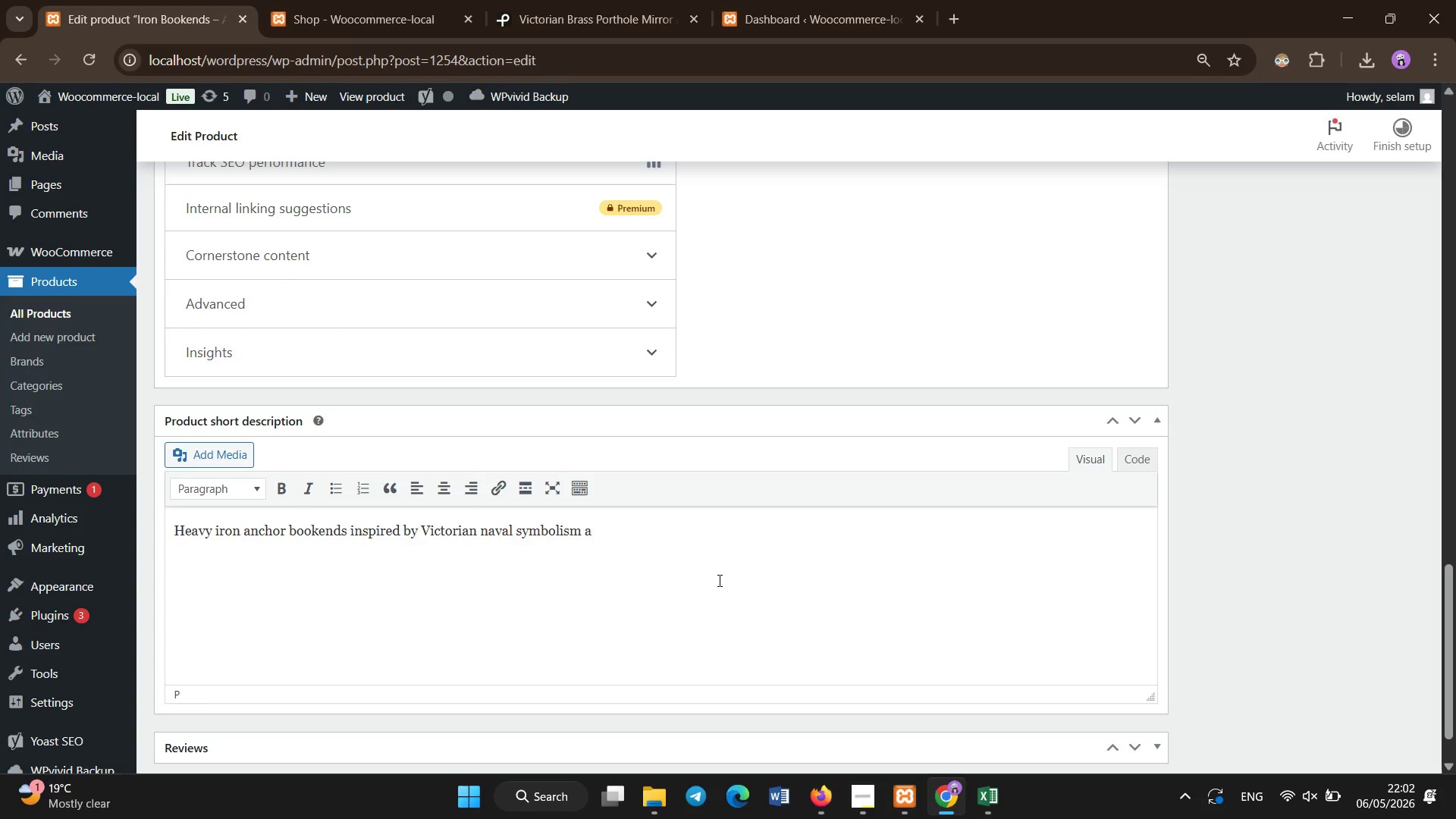 
type(d)
key(Backspace)
type(nd maritime heritage.)
 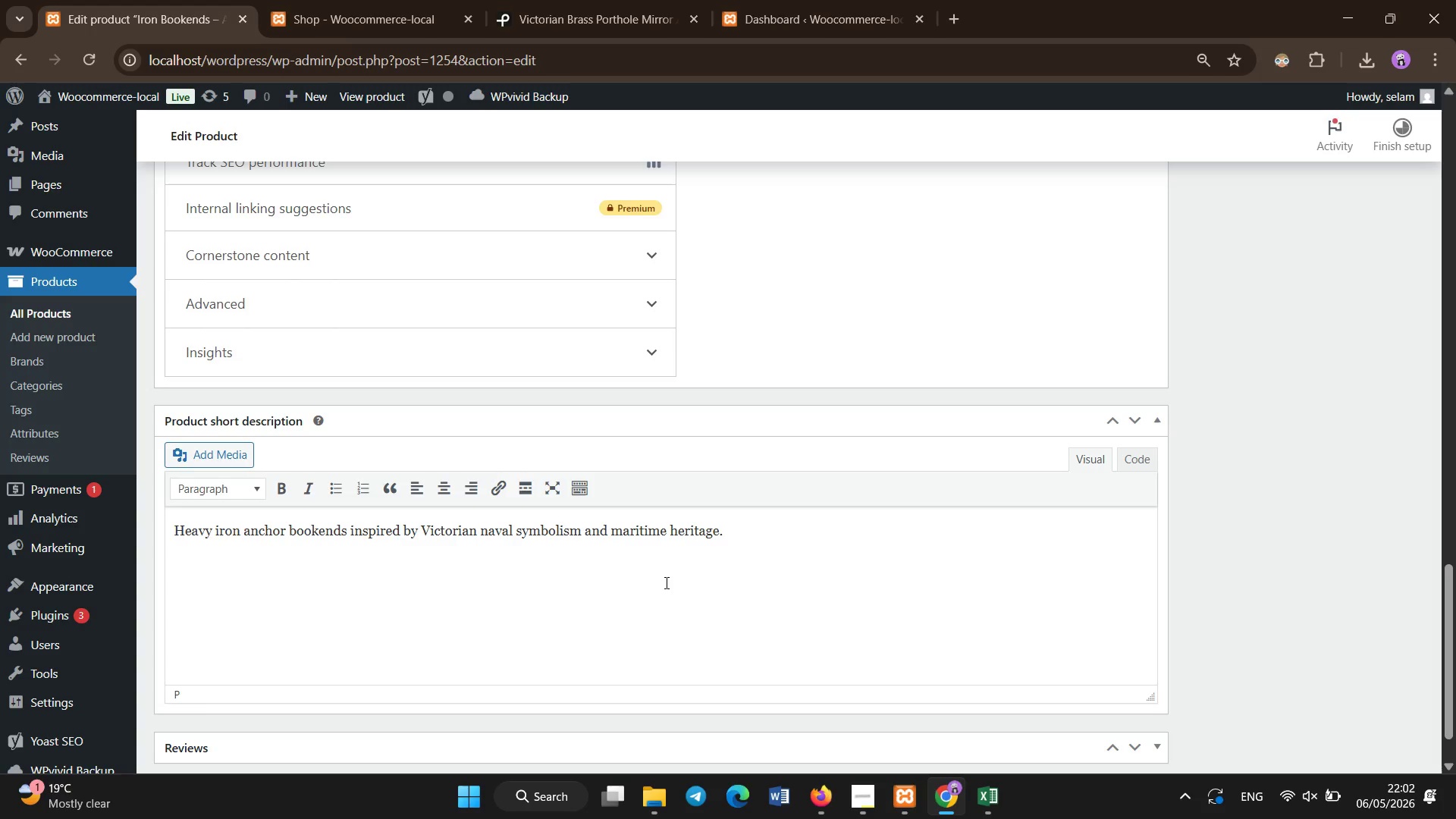 
left_click([642, 519])
 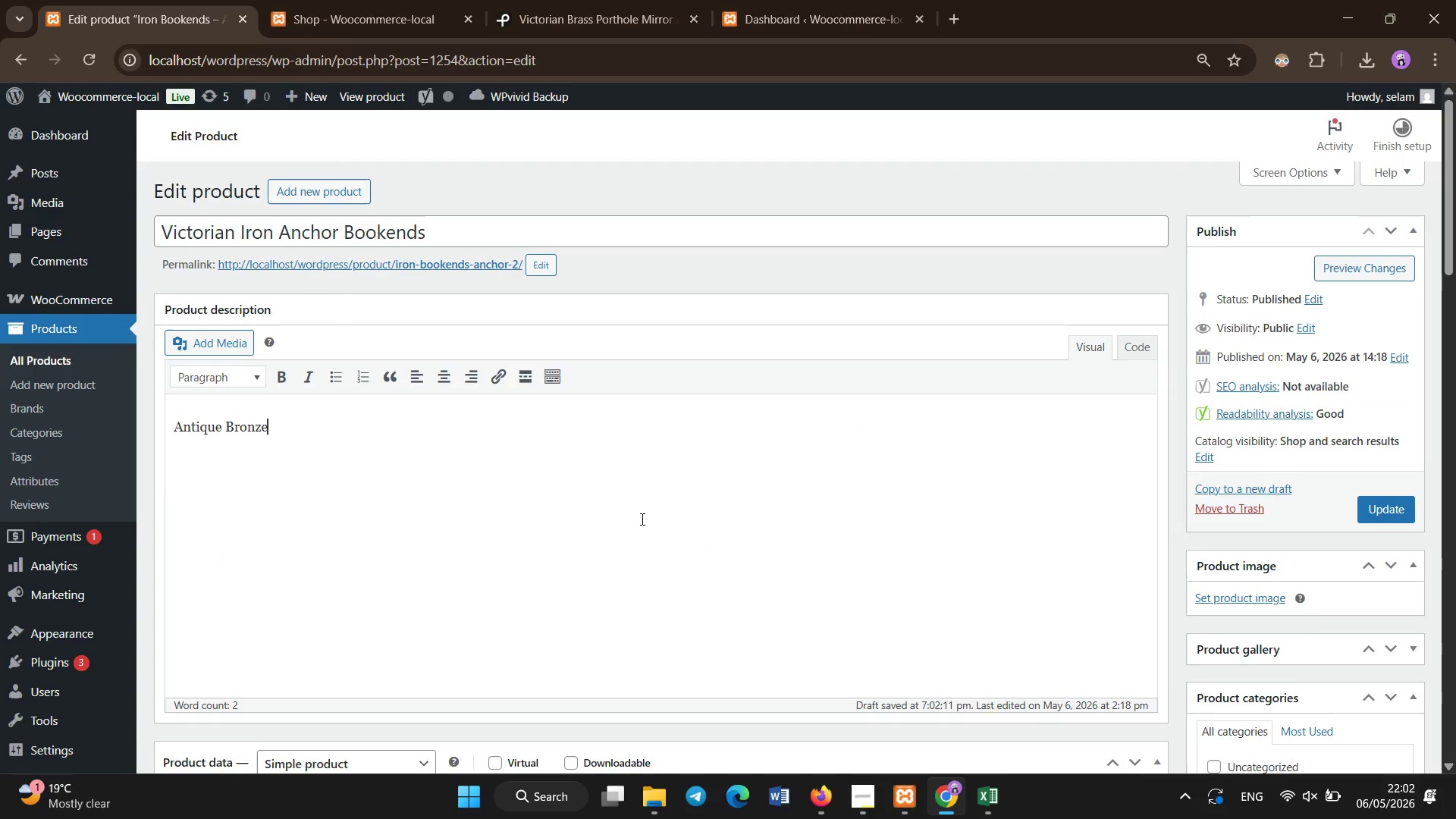 
scroll: coordinate [645, 524], scroll_direction: up, amount: 21.0
 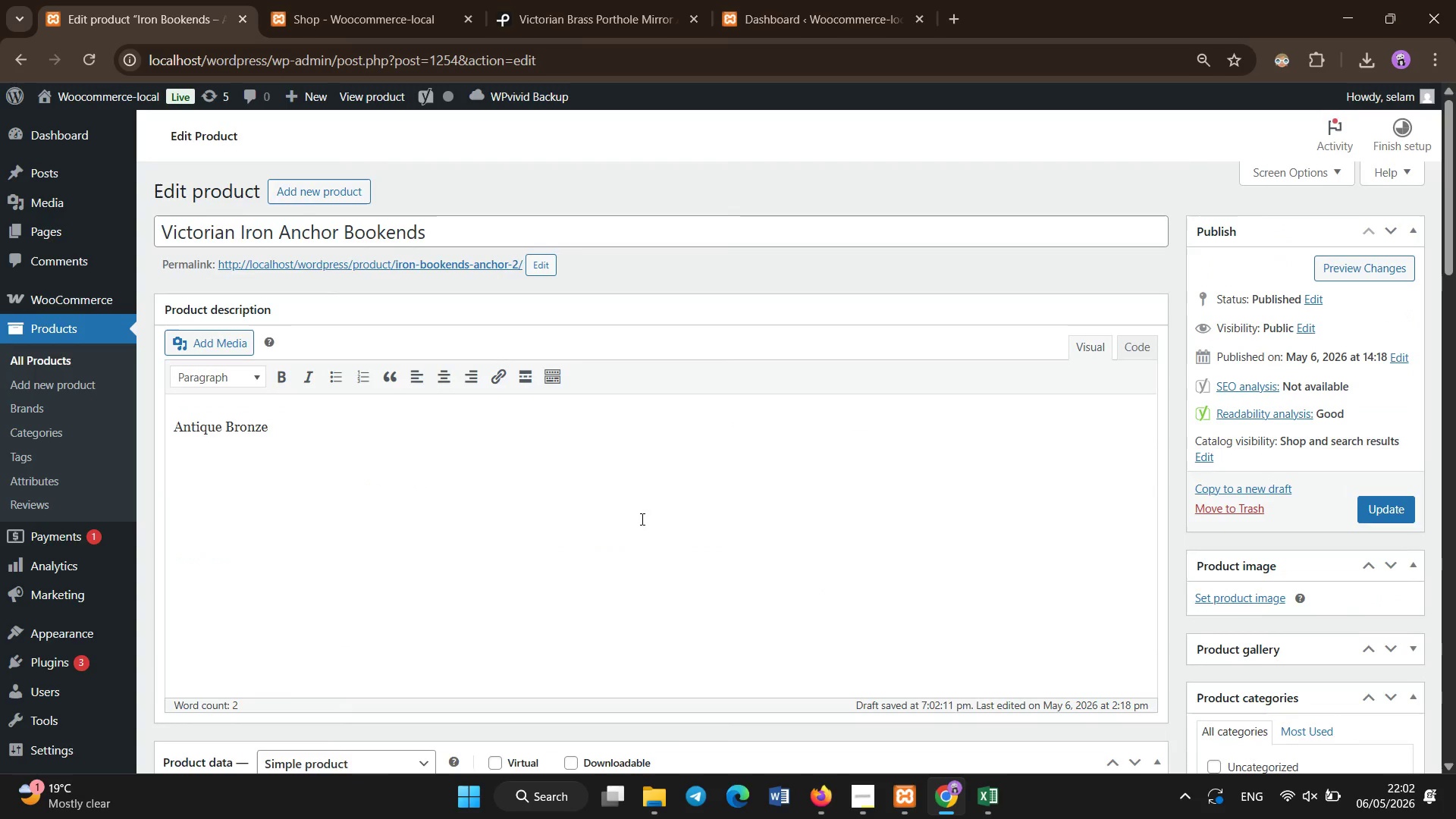 
key(Control+A)
 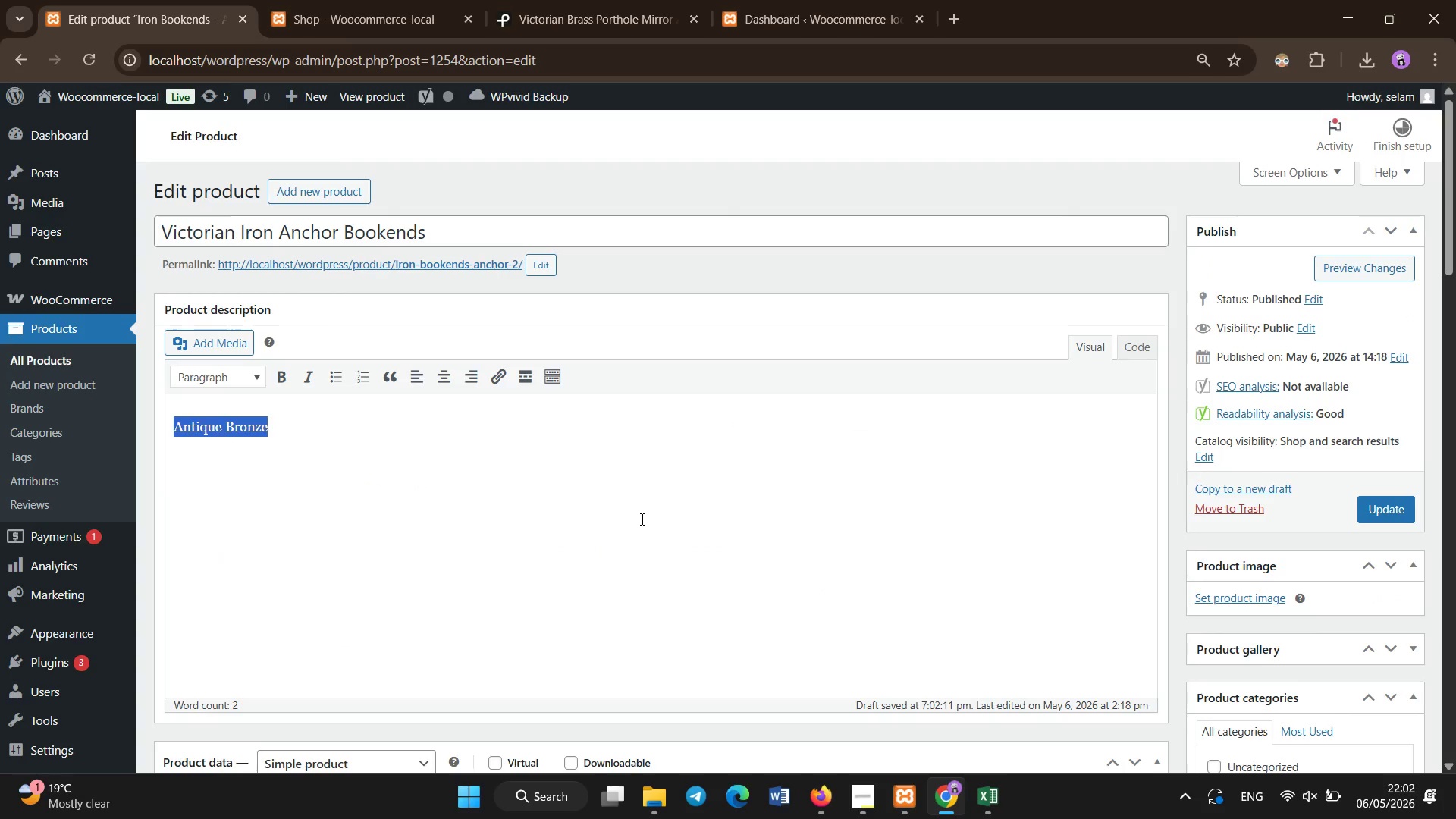 
key(Backspace)
 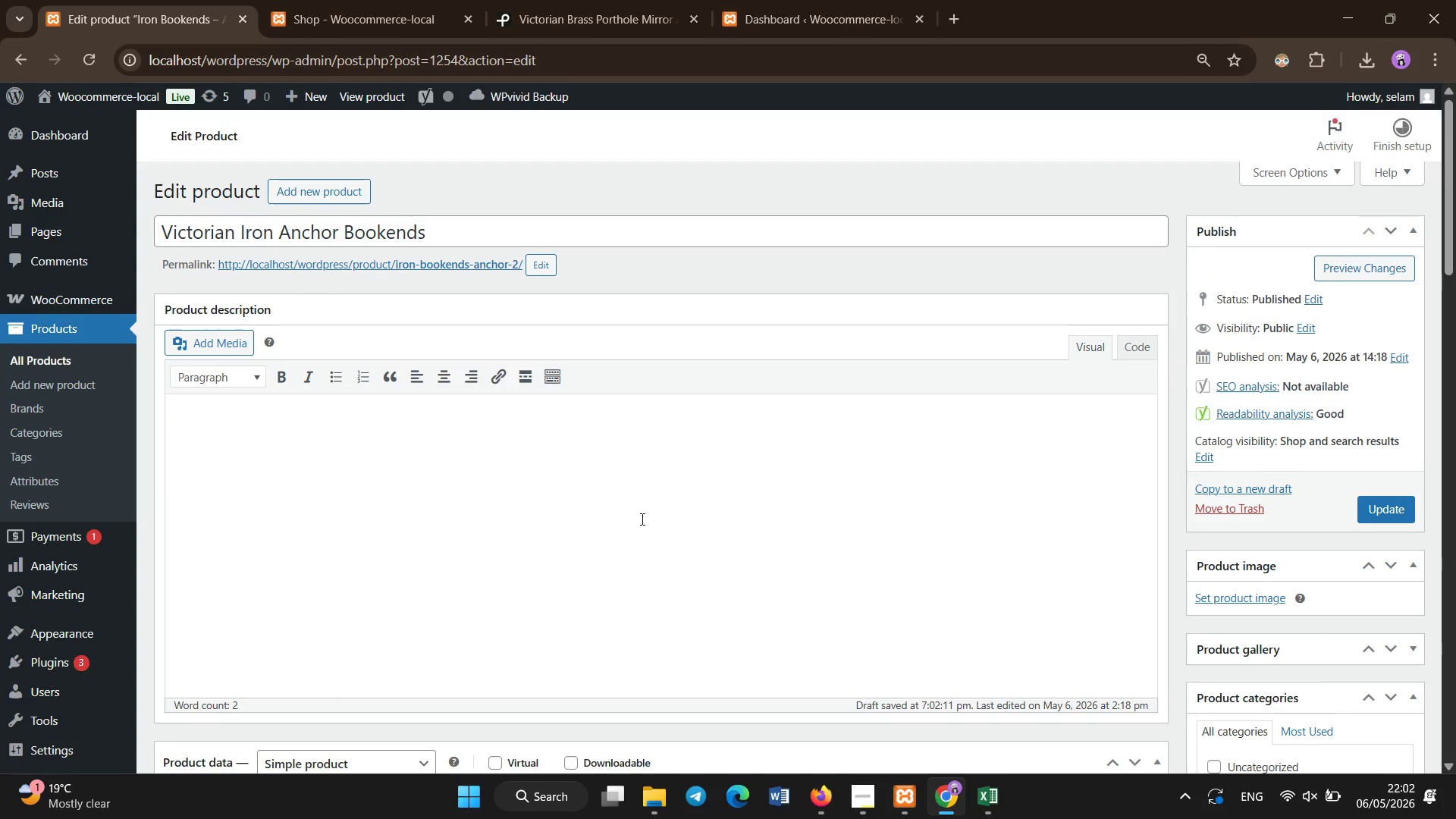 
type(The)
 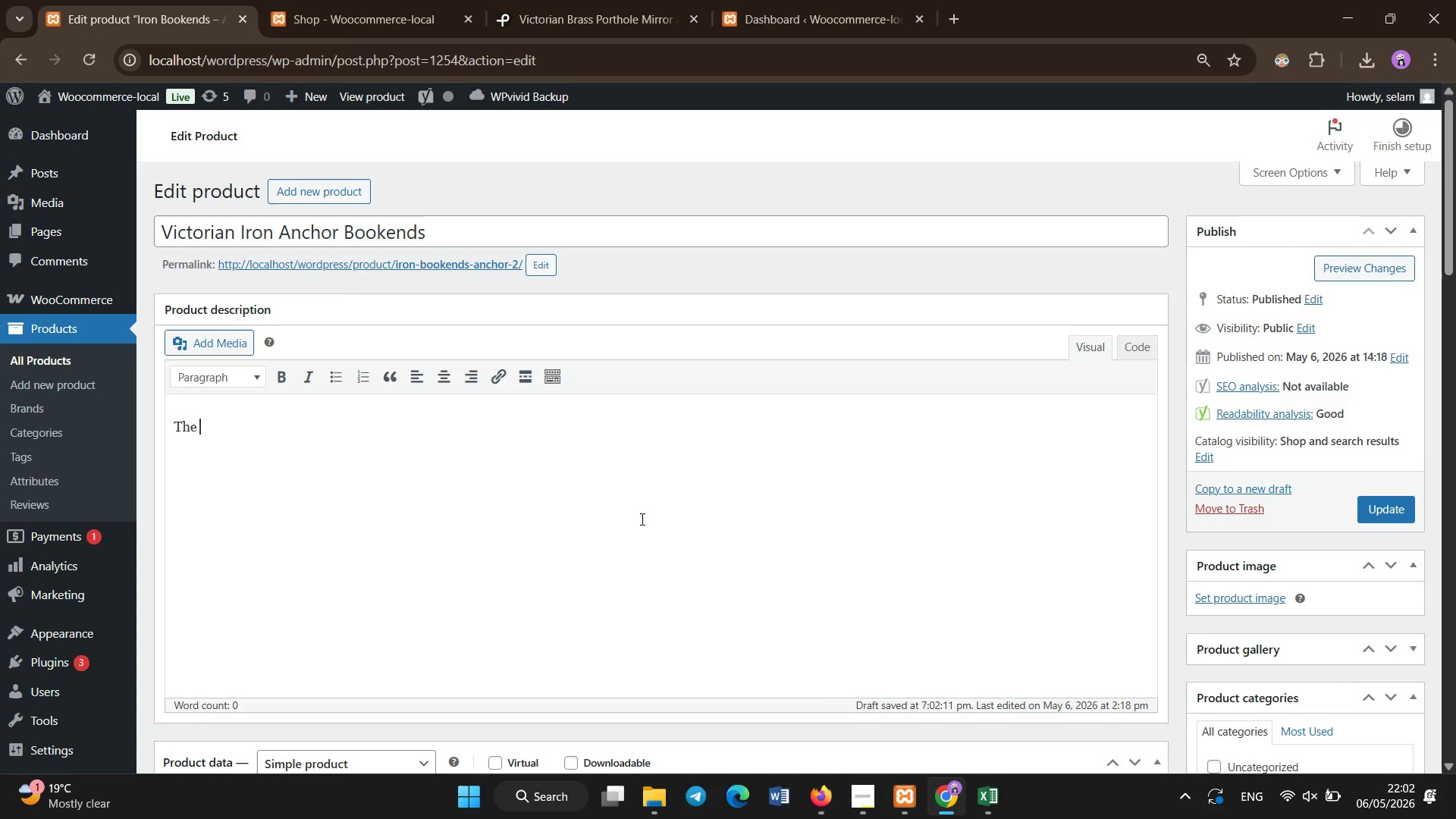 
scroll: coordinate [642, 519], scroll_direction: none, amount: 0.0
 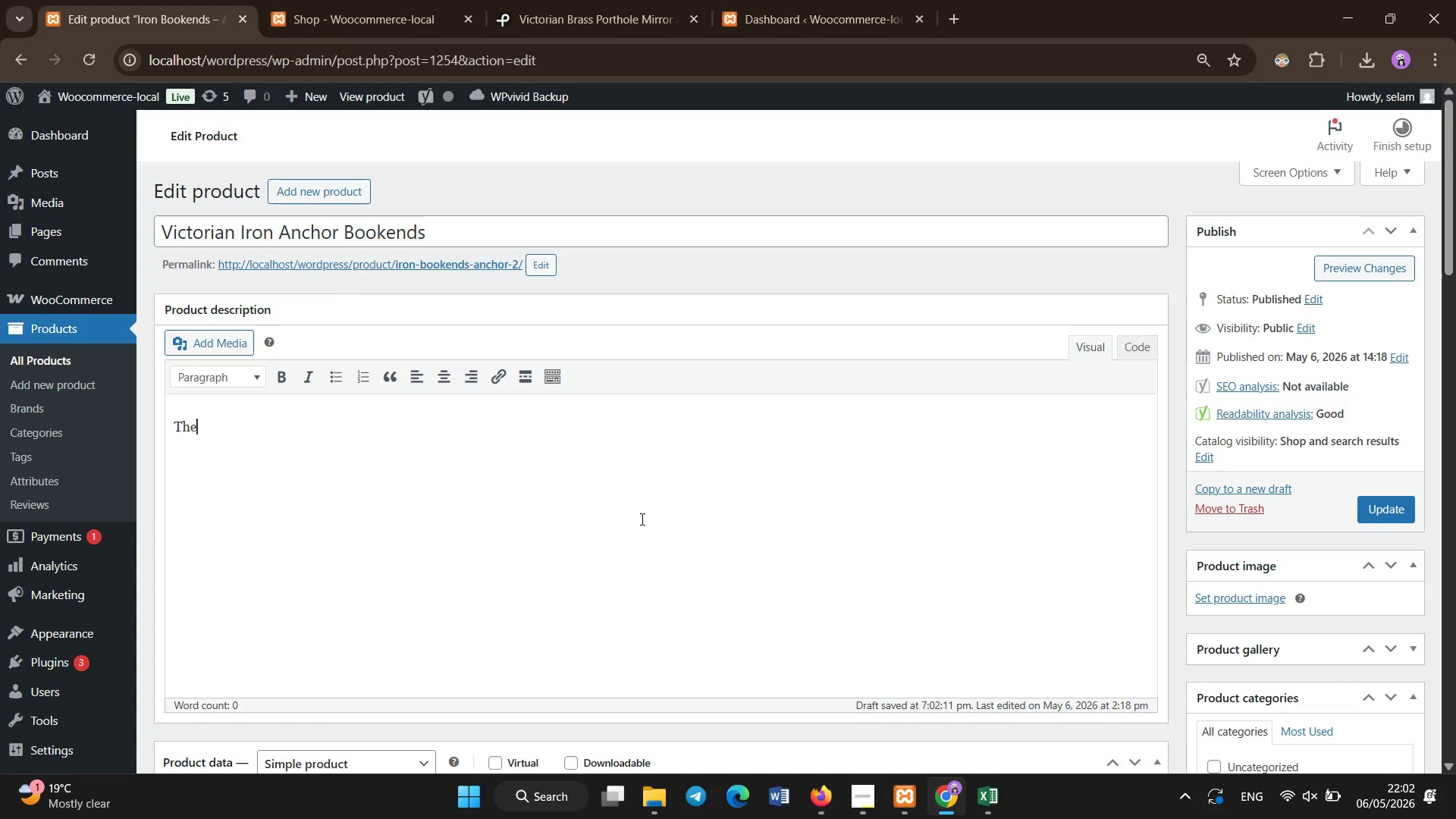 
type( Victoiran ictorian Iron Anchor Bookends - Antique Martim)
key(Backspace)
type(time Paiitime Paris is a roubust )
key(Backspace)
type(bust decorative set inspired by naval engineering and maritime symbolism from the v)
key(Backspace)
type(Victorial era torail )
key(Backspace)
key(Backspace)
type(ctorail )
key(Backspace)
key(Backspace)
type(n )
key(Backspace)
key(Backspace)
key(Backspace)
key(Backspace)
type(ian era . Forged from solid iron with an antique bronze finish, it represents stability, strength )
key(Backspace)
type(, and seafaring tradition.)
 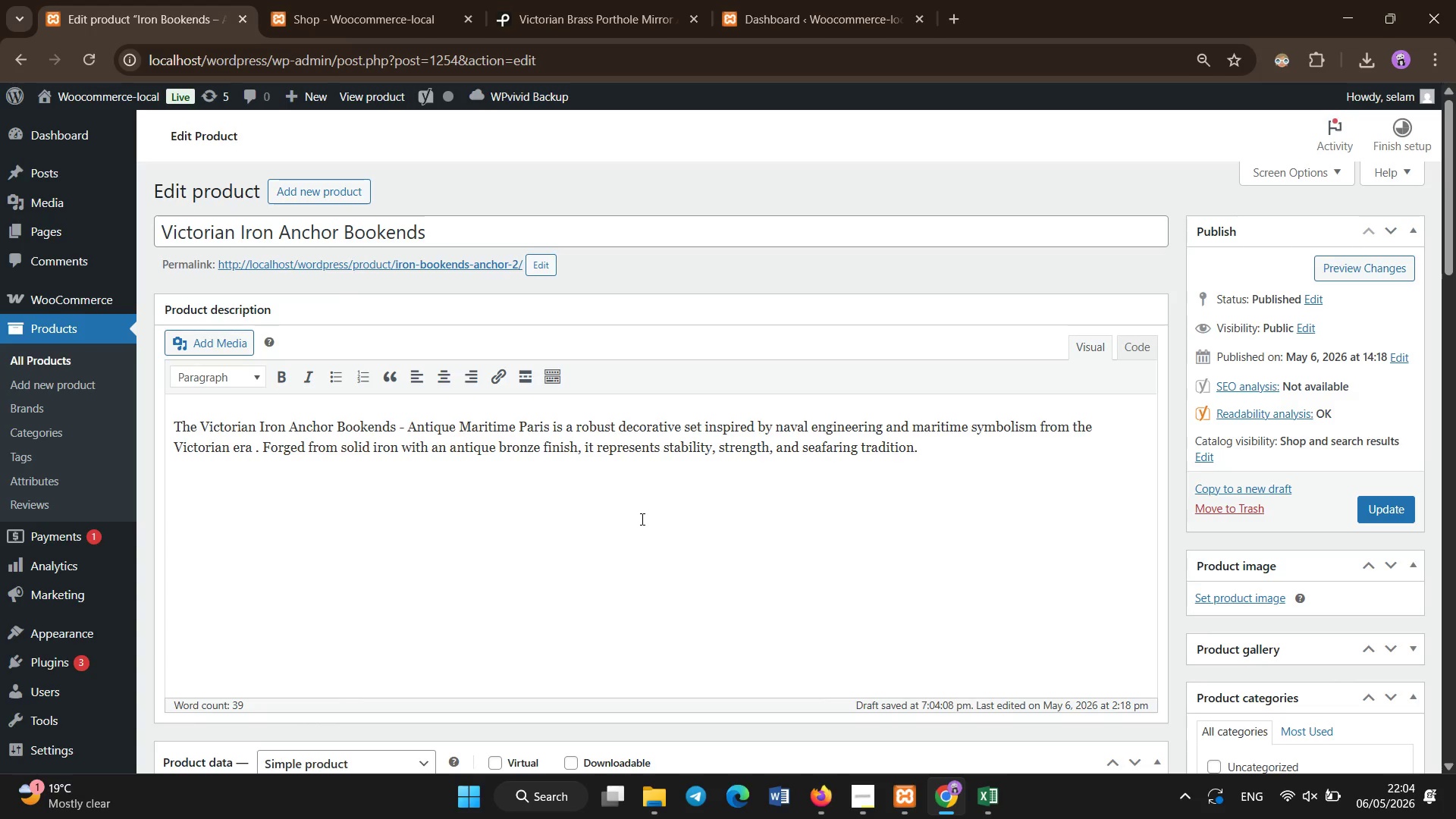 
key(Enter)
 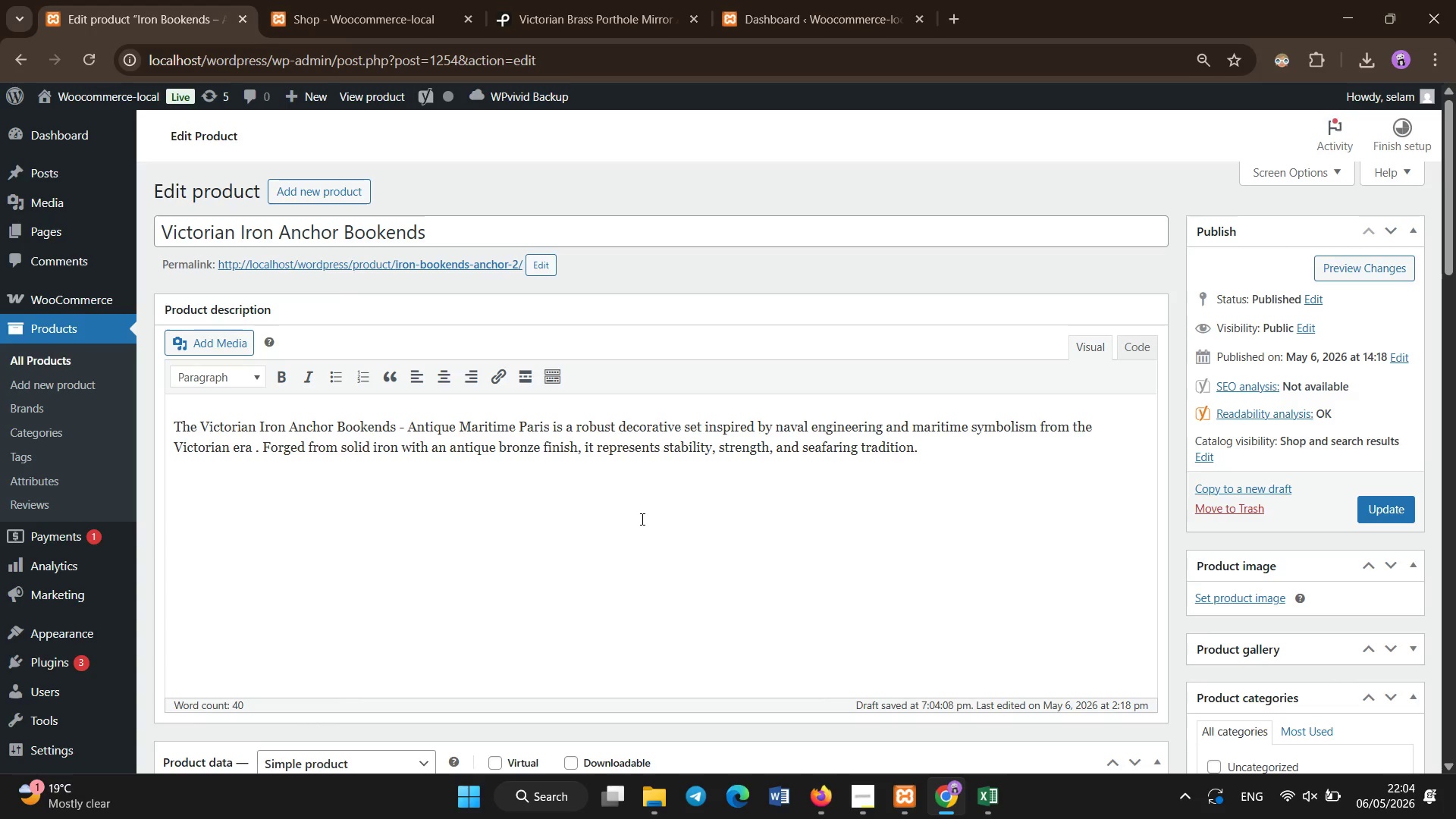 
type(Anchors have long symbolized )
 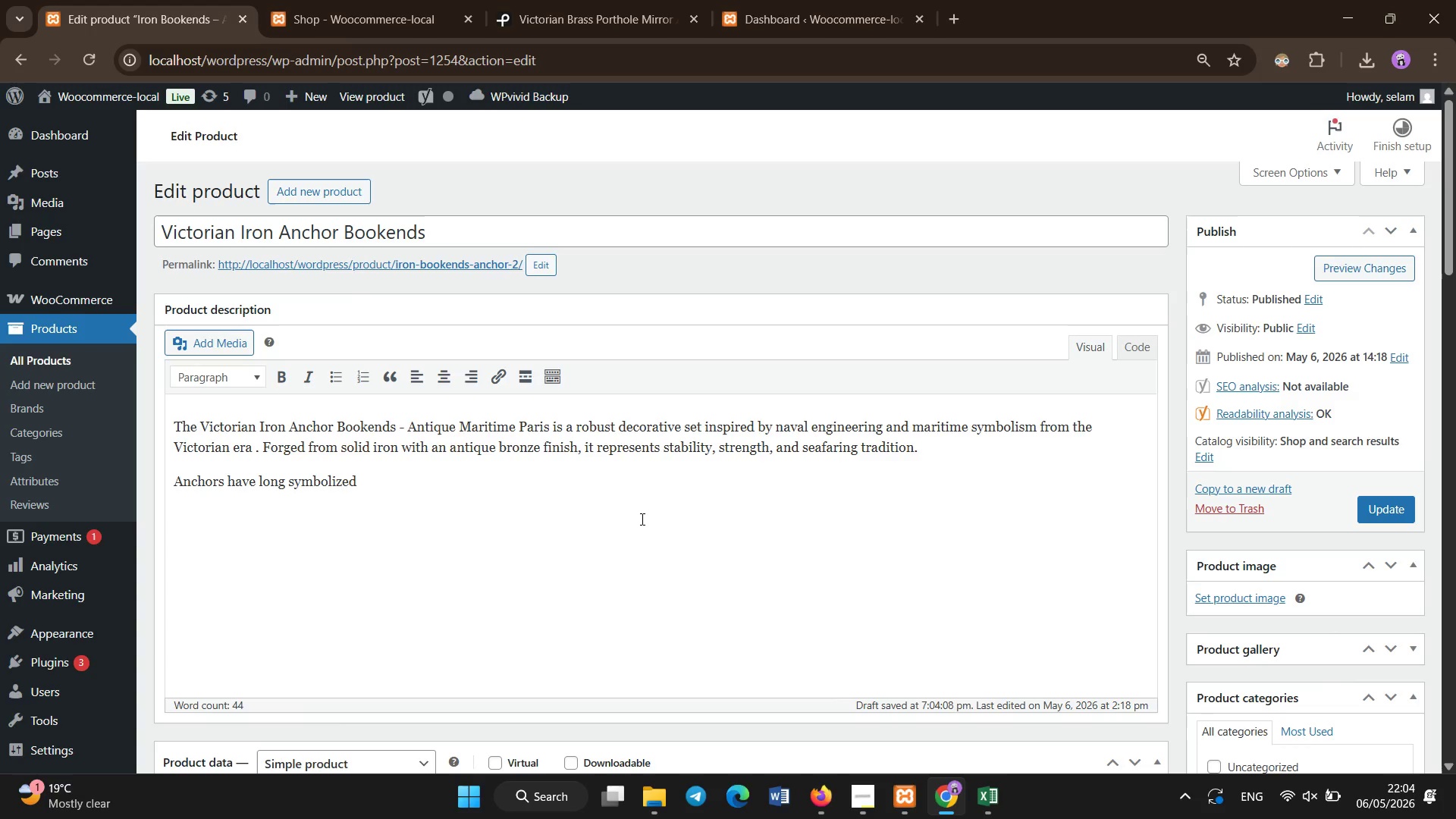 
wait(10.76)
 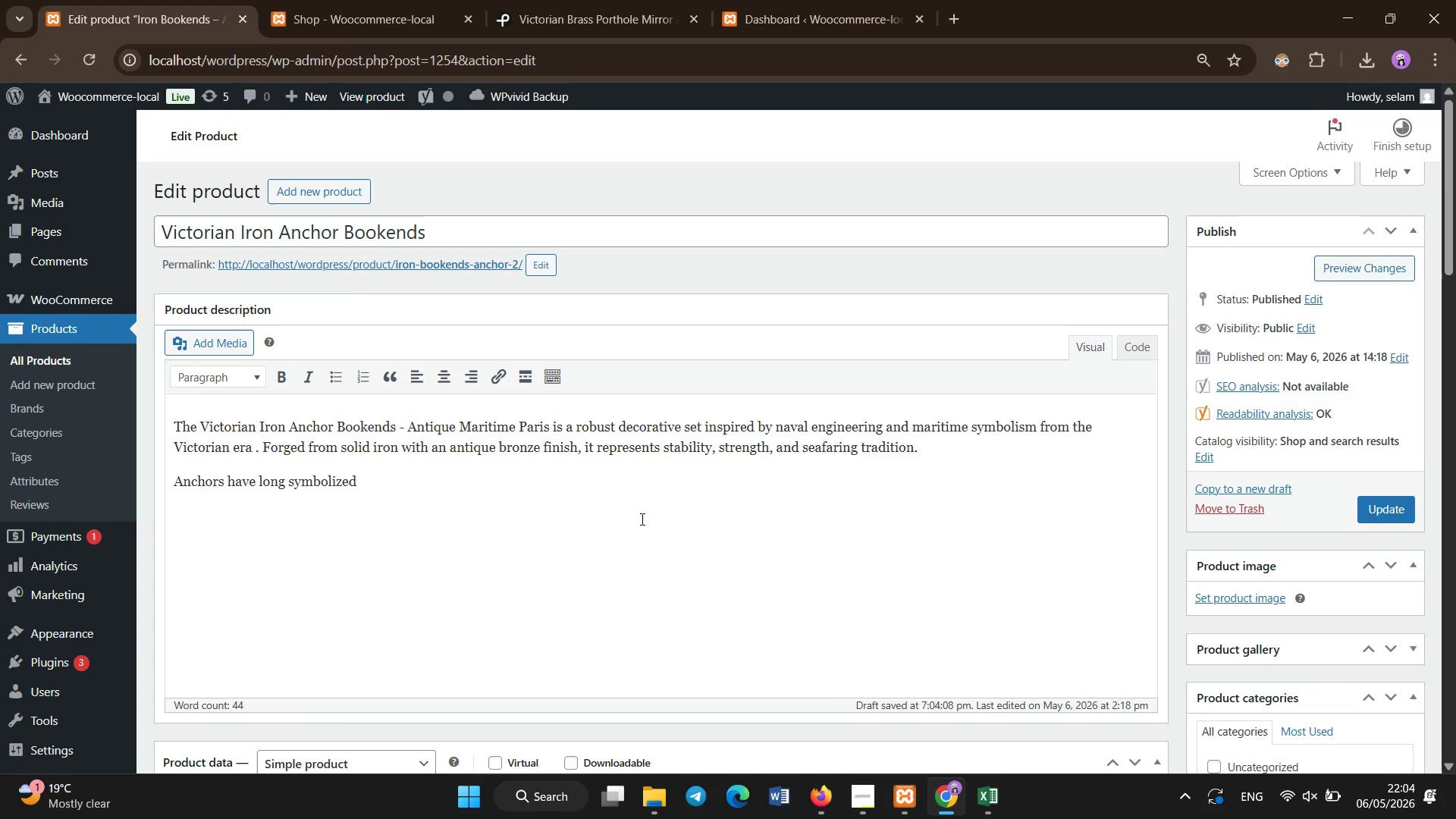 
type( hope and grounding in maritime culture, especially during the ae)
key(Backspace)
type(ge of exploration when ships relied on them for safety in unko)
key(Backspace)
type(nown waters )
key(Backspace)
type(. This design transforms that historic object int)
 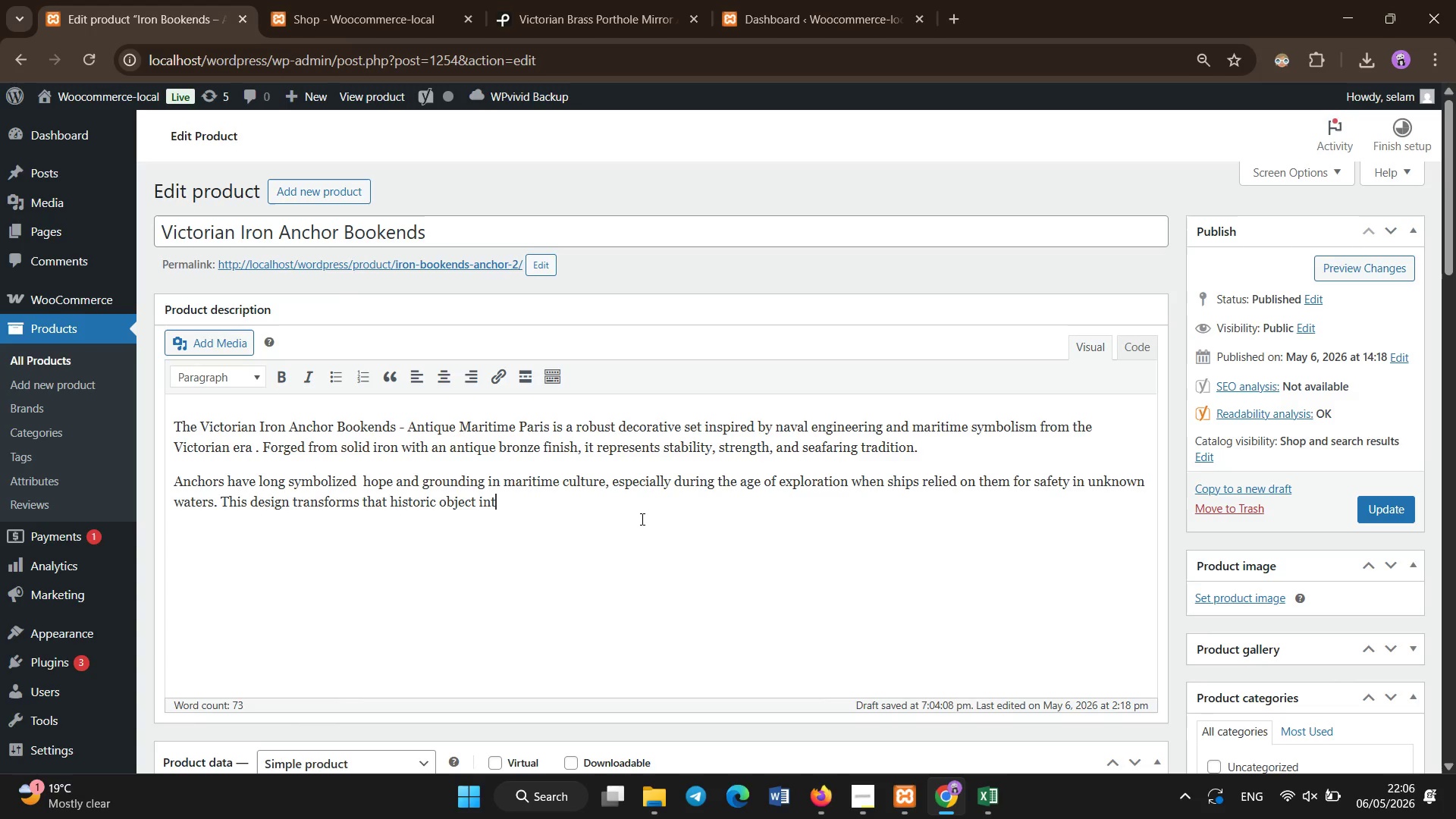 
type(o a functional desk accessory.)
 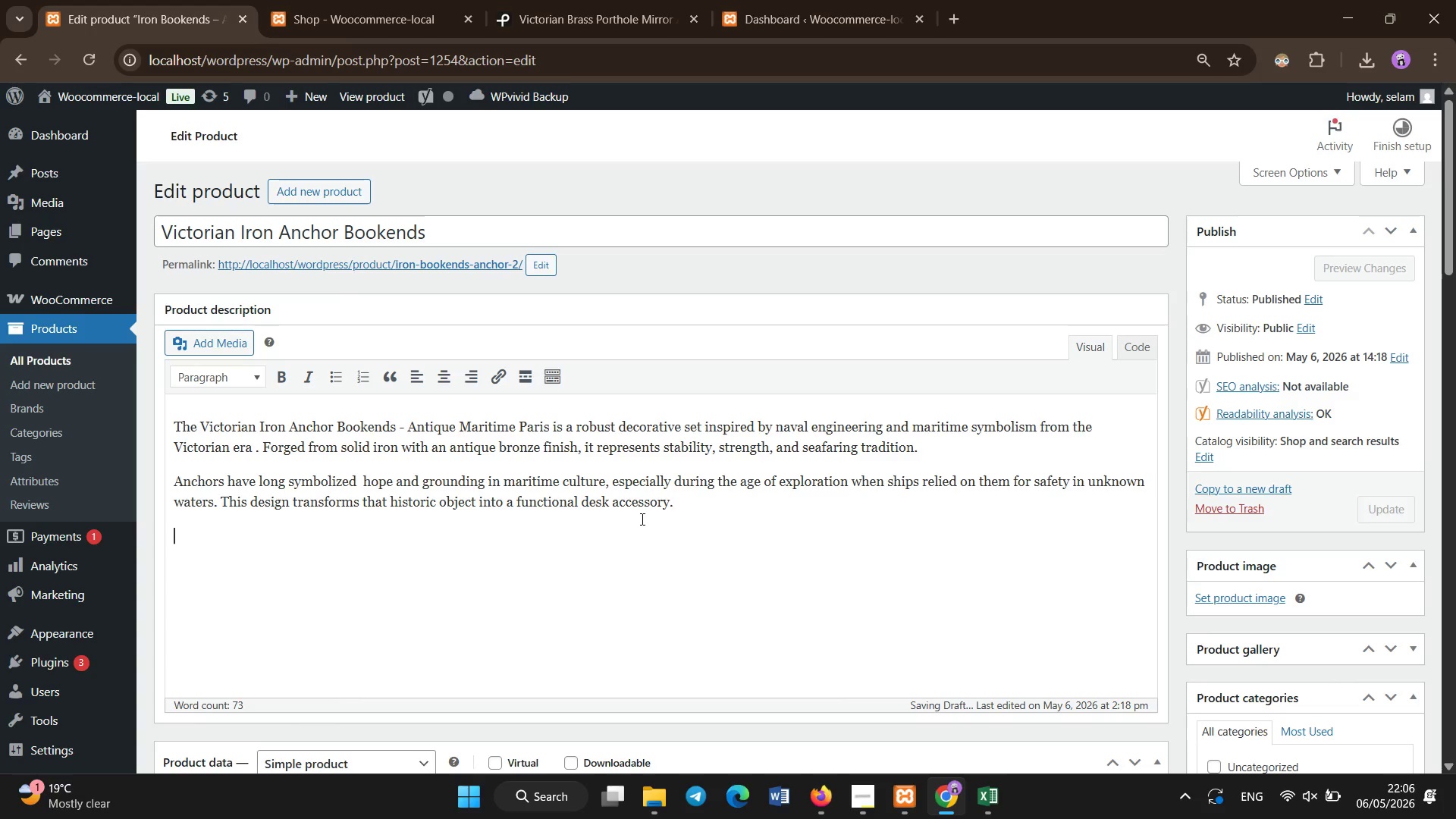 
key(Enter)
 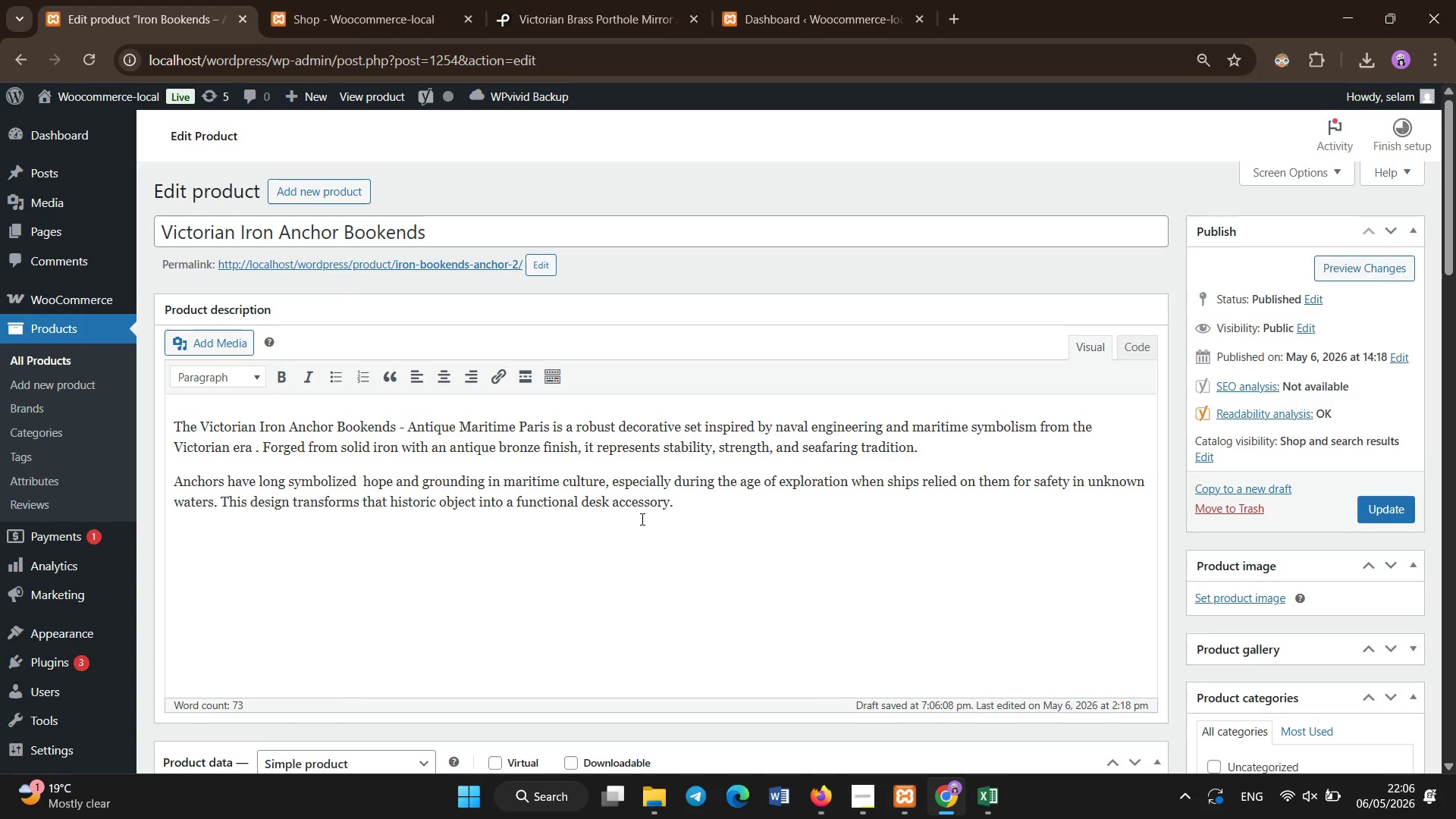 
type(These)
 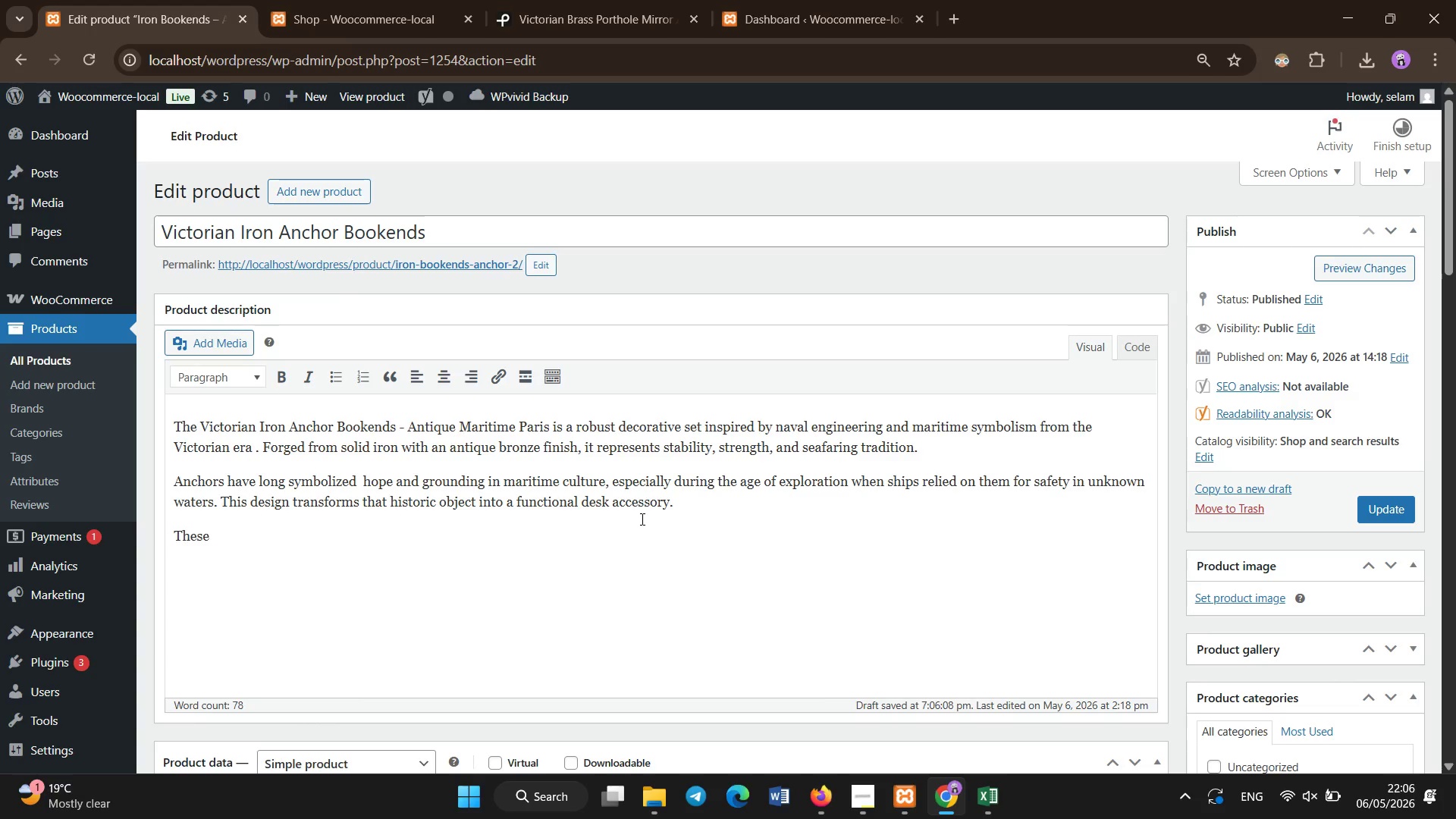 
type( bookends are ideal for holding booke)
key(Backspace)
type(s securely while adding a bold industrial aestht)
key(Backspace)
key(Backspace)
key(Backspace)
 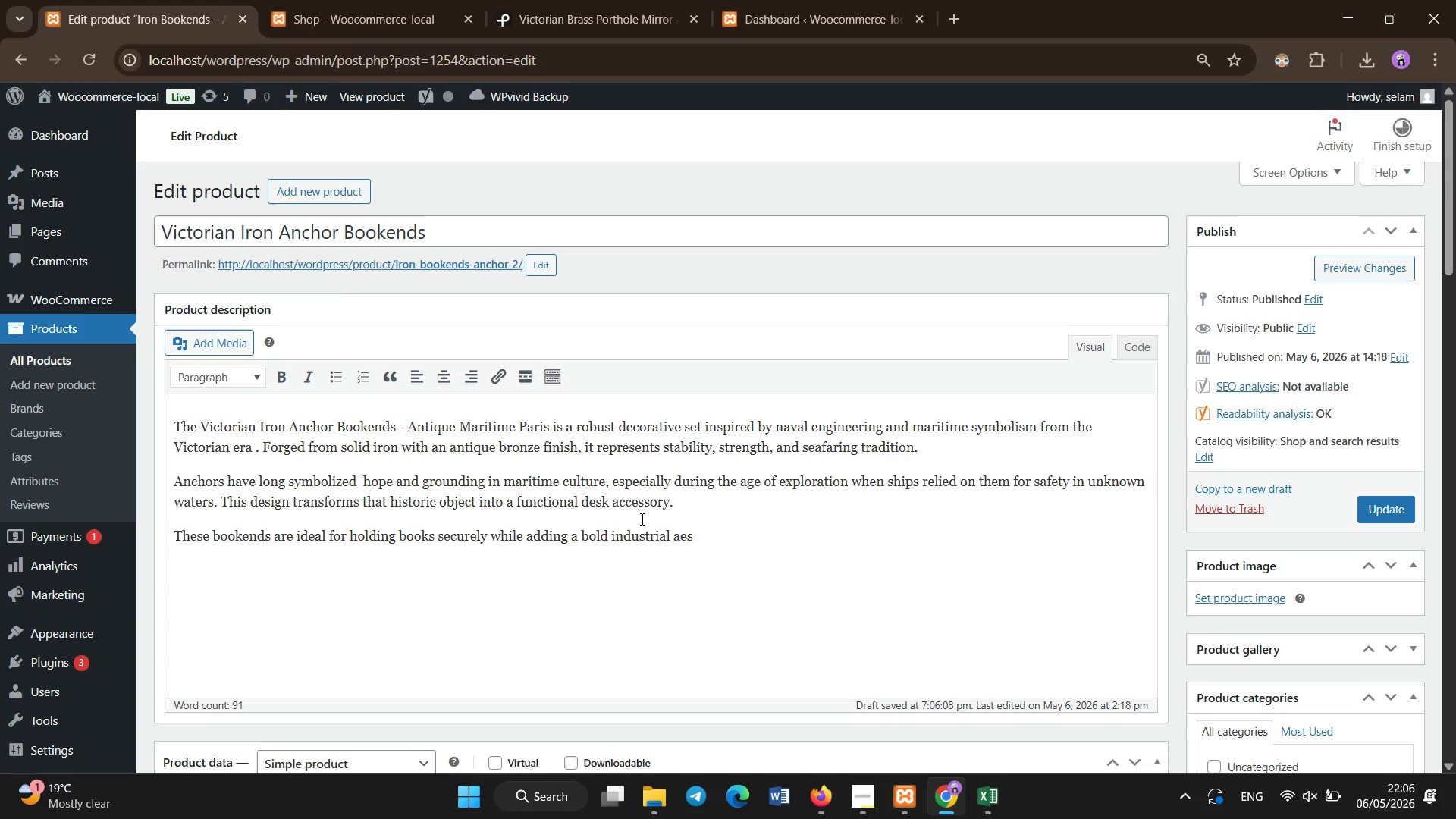 
type(thetic to shelves )
key(Backspace)
type(, office,or curated antique desplay [End])
key(Backspace)
key(Backspace)
key(Backspace)
key(Backspace)
key(Backspace)
key(Backspace)
type(isplay )
 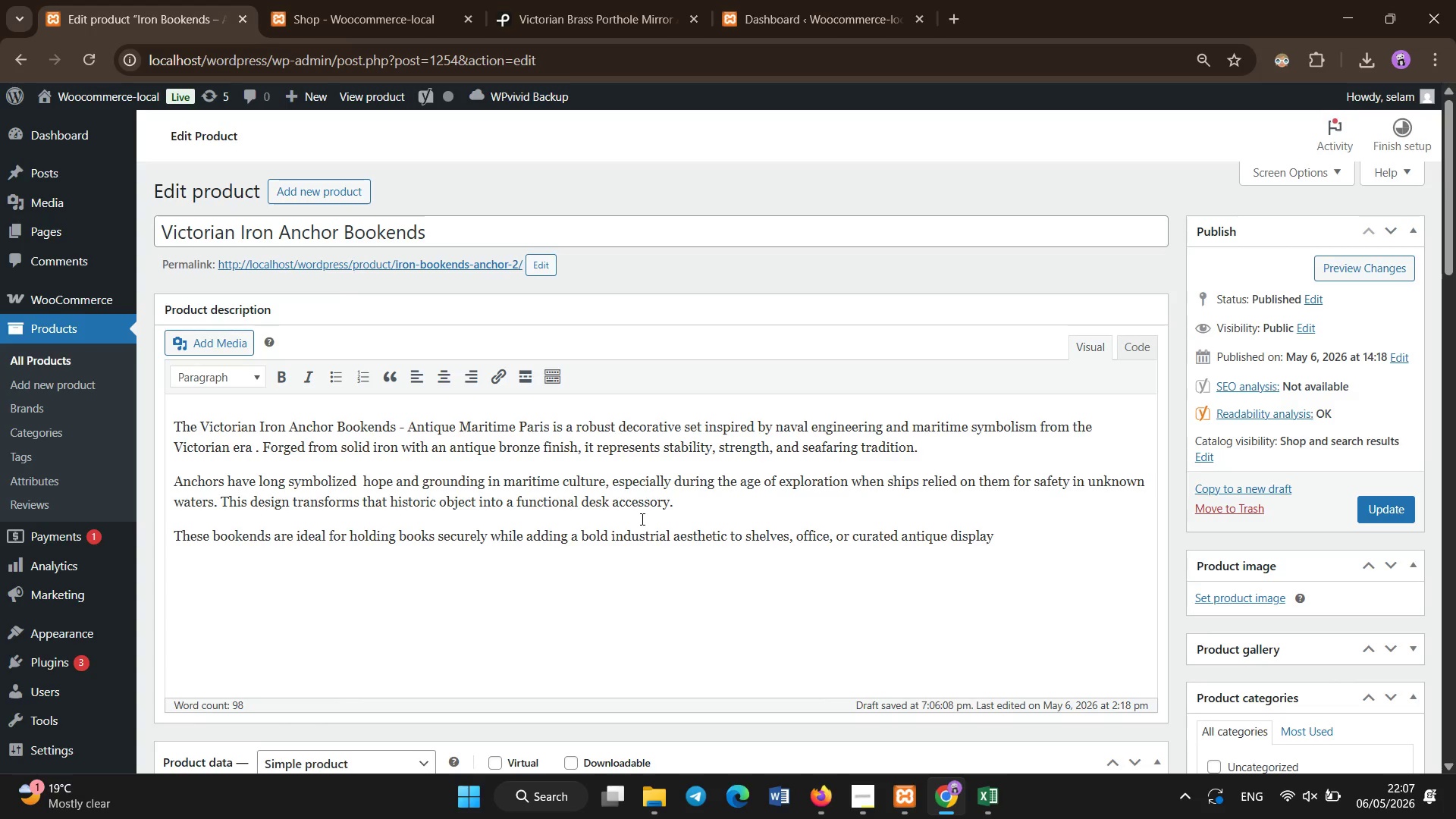 
hold_key(key=ArrowLeft, duration=1.26)
 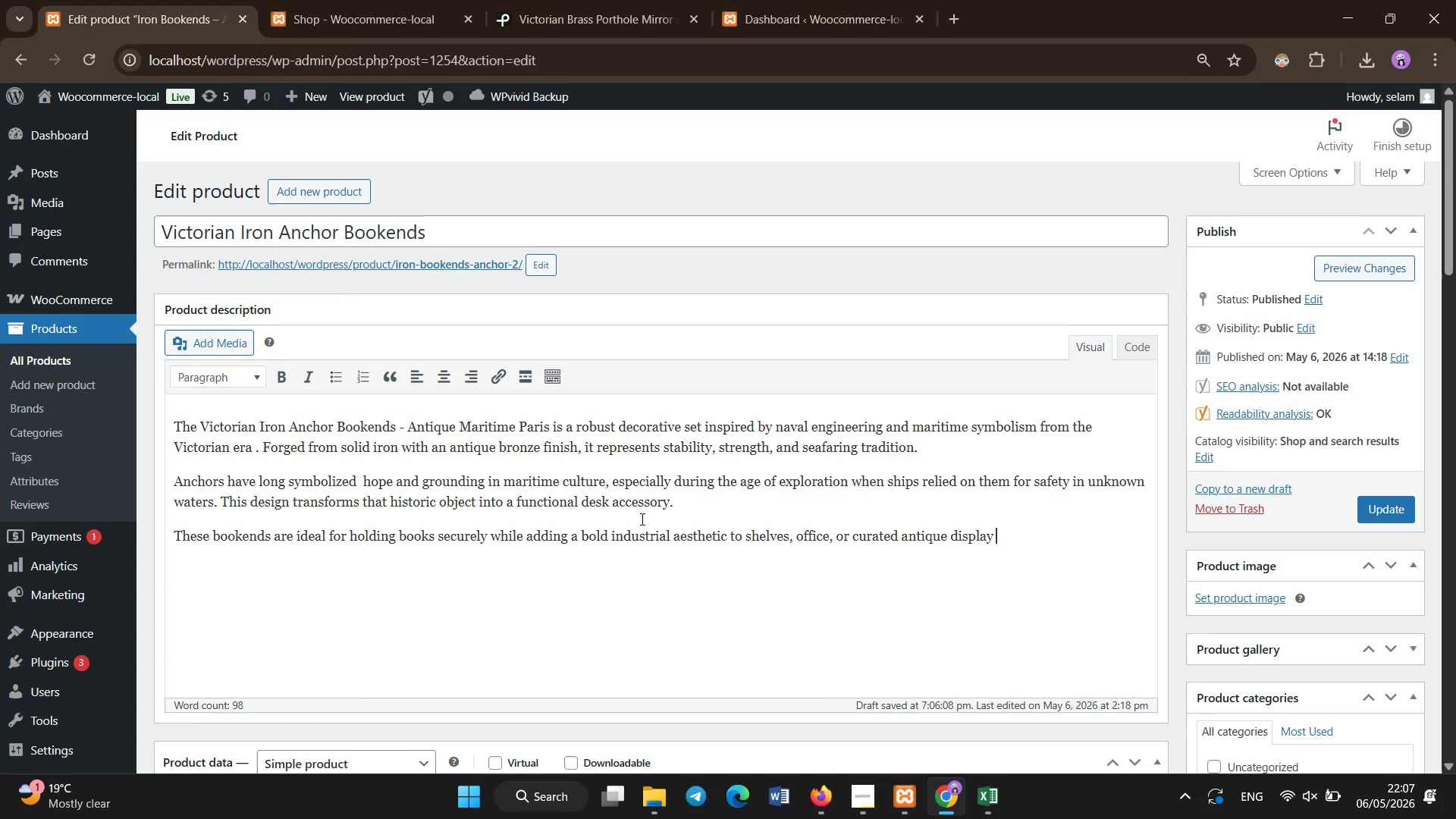 
wait(5.2)
 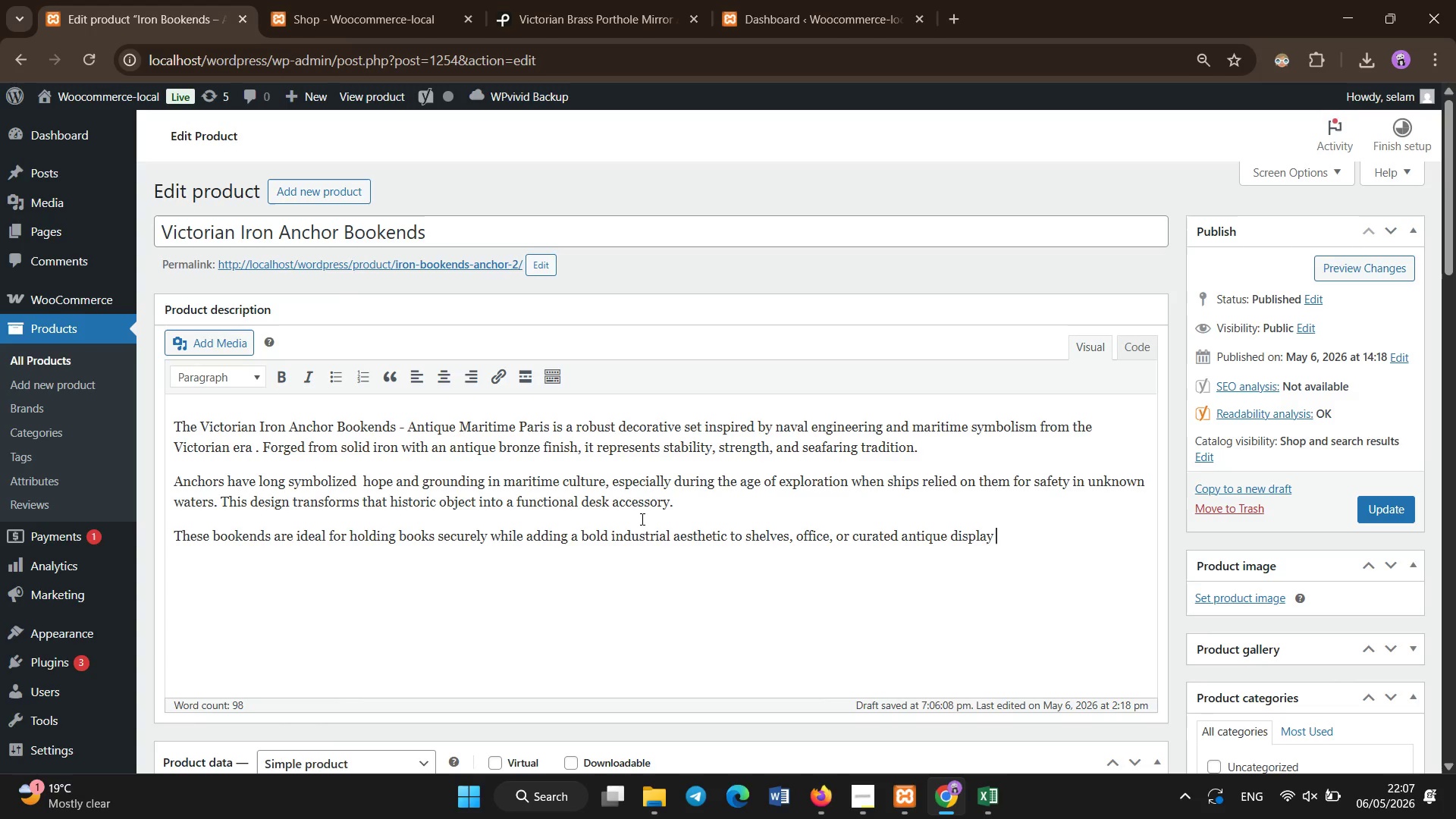 
key(Backspace)
 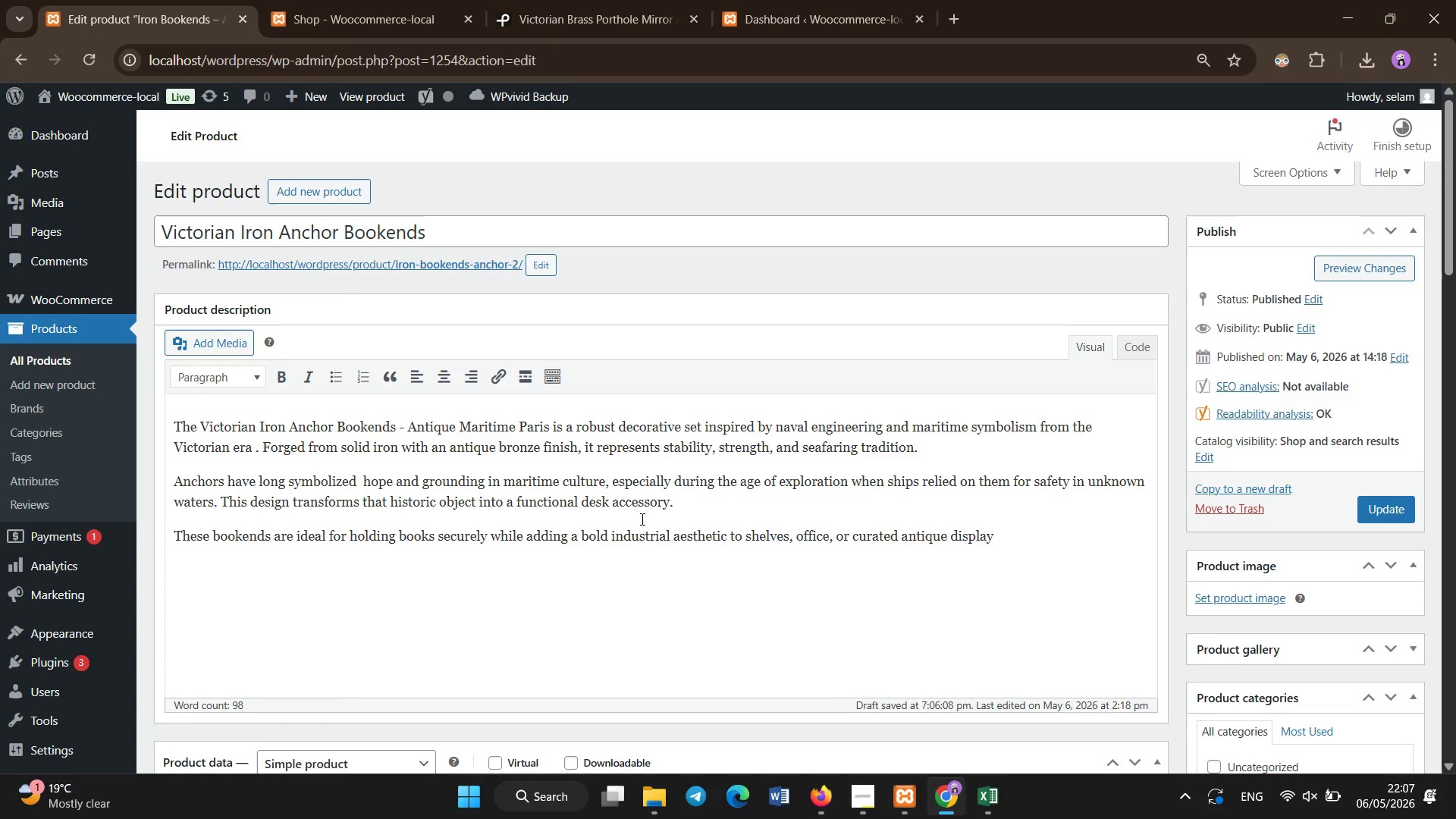 
key(Period)
 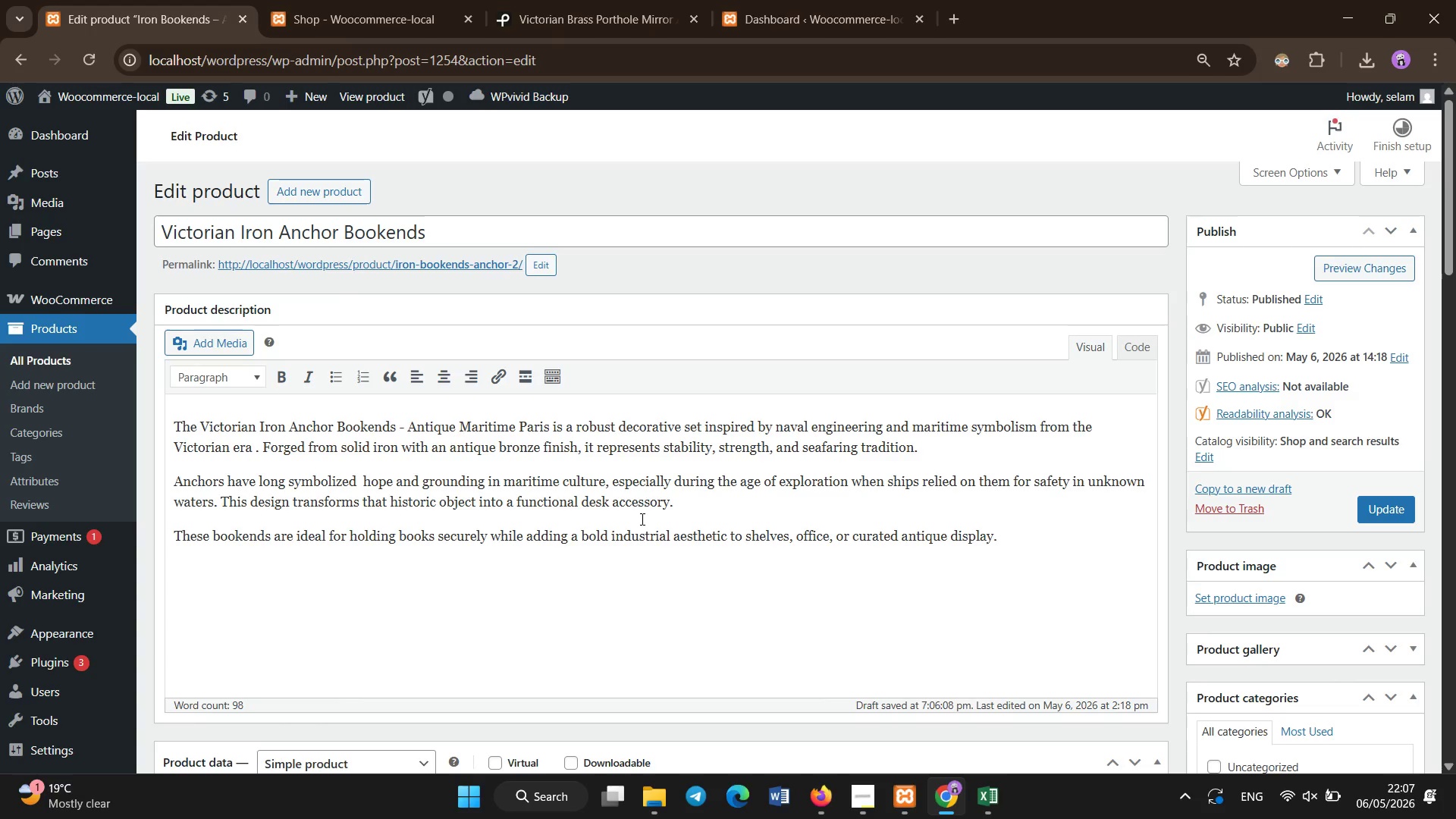 
scroll: coordinate [639, 518], scroll_direction: down, amount: 15.0
 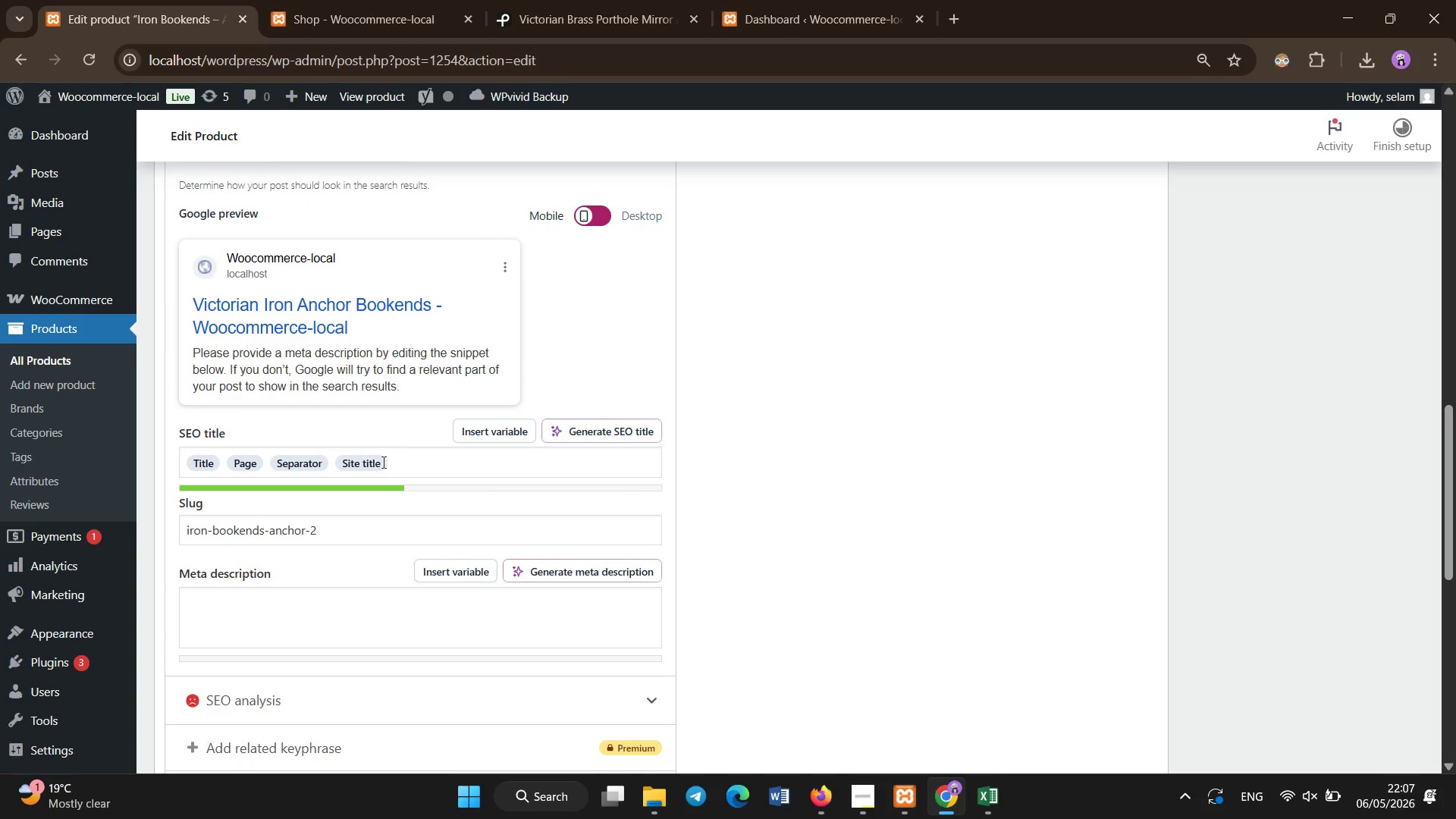 
left_click_drag(start_coordinate=[397, 455], to_coordinate=[262, 460])
 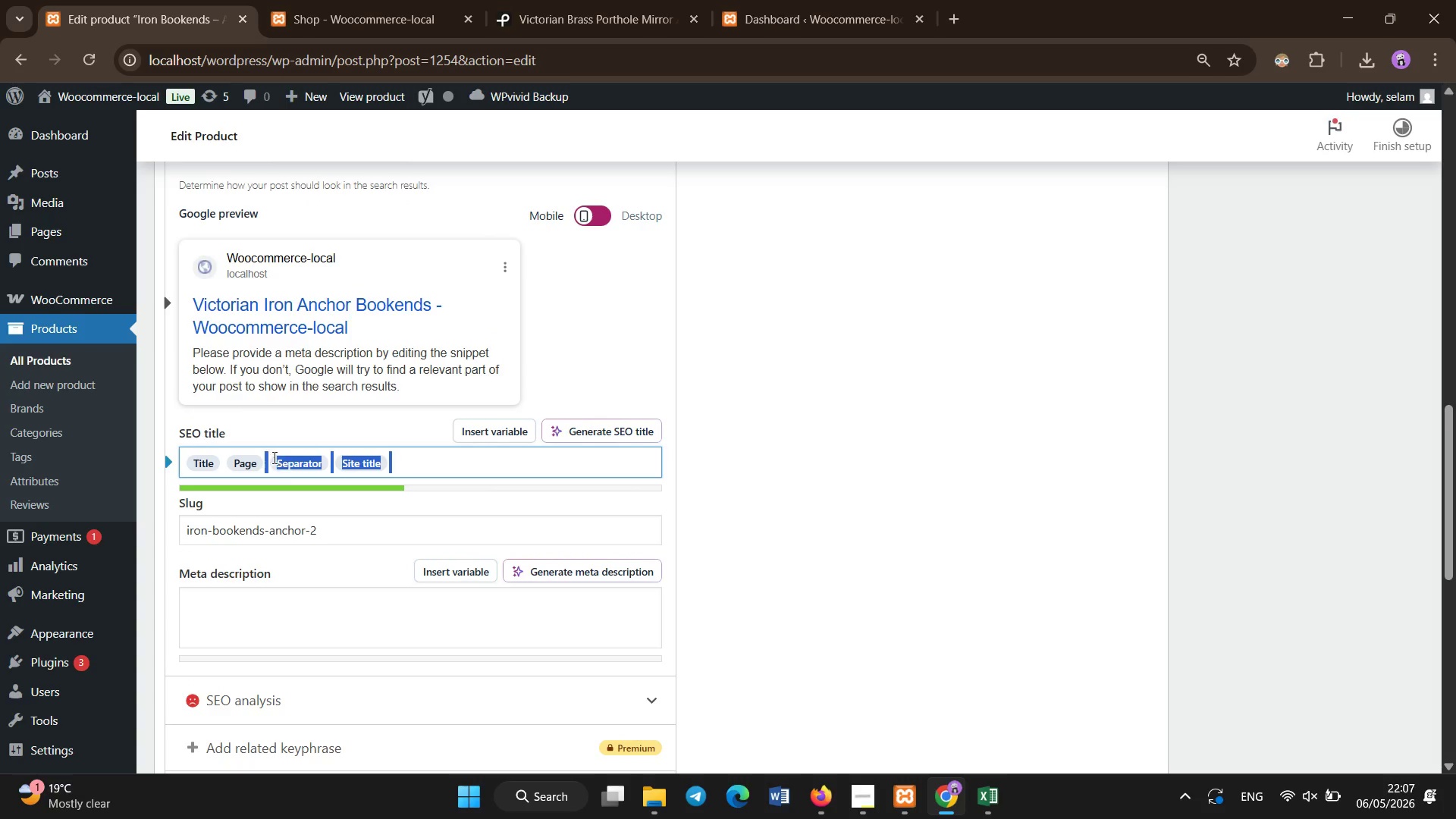 
key(Backspace)
 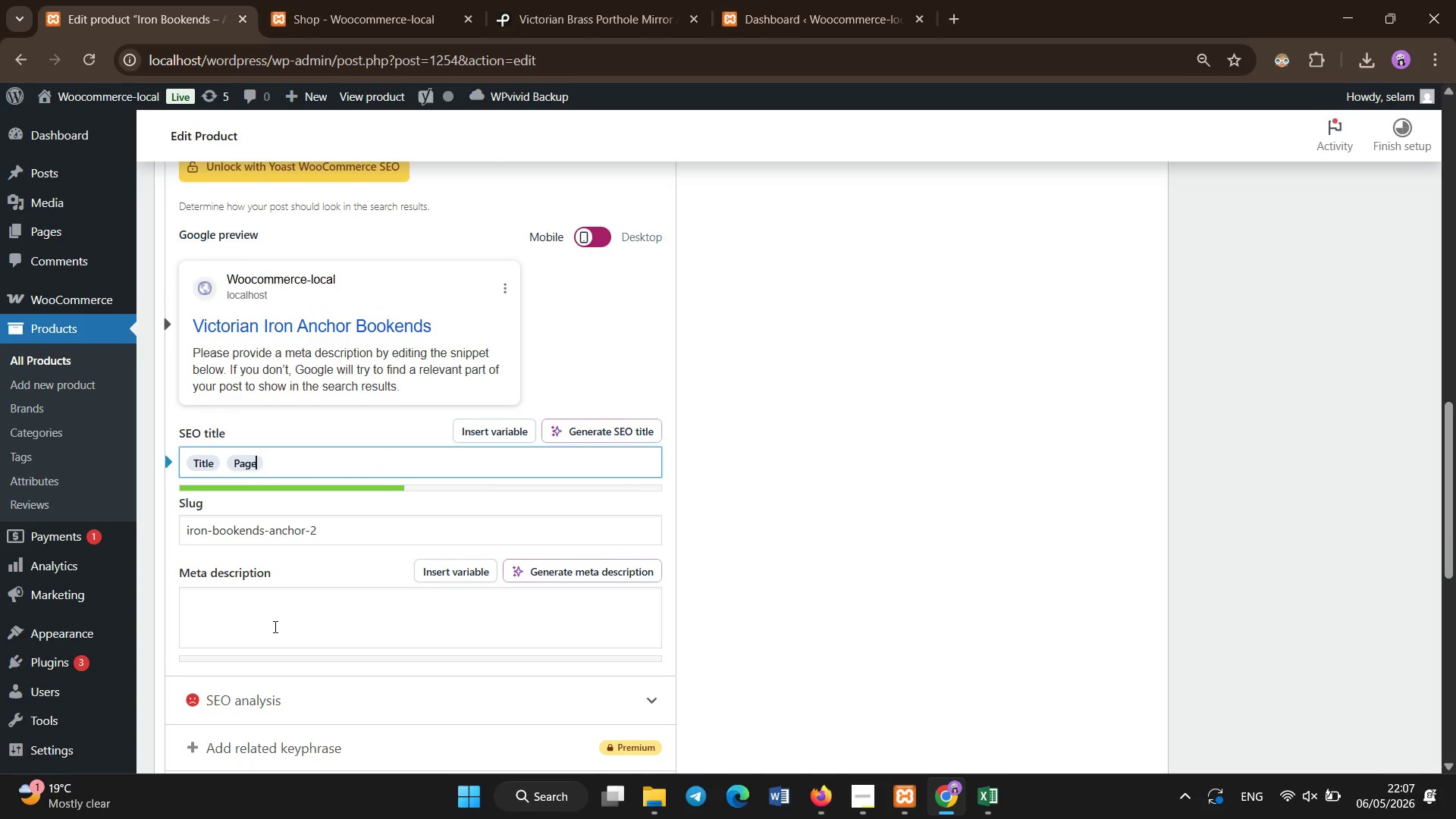 
left_click([275, 627])
 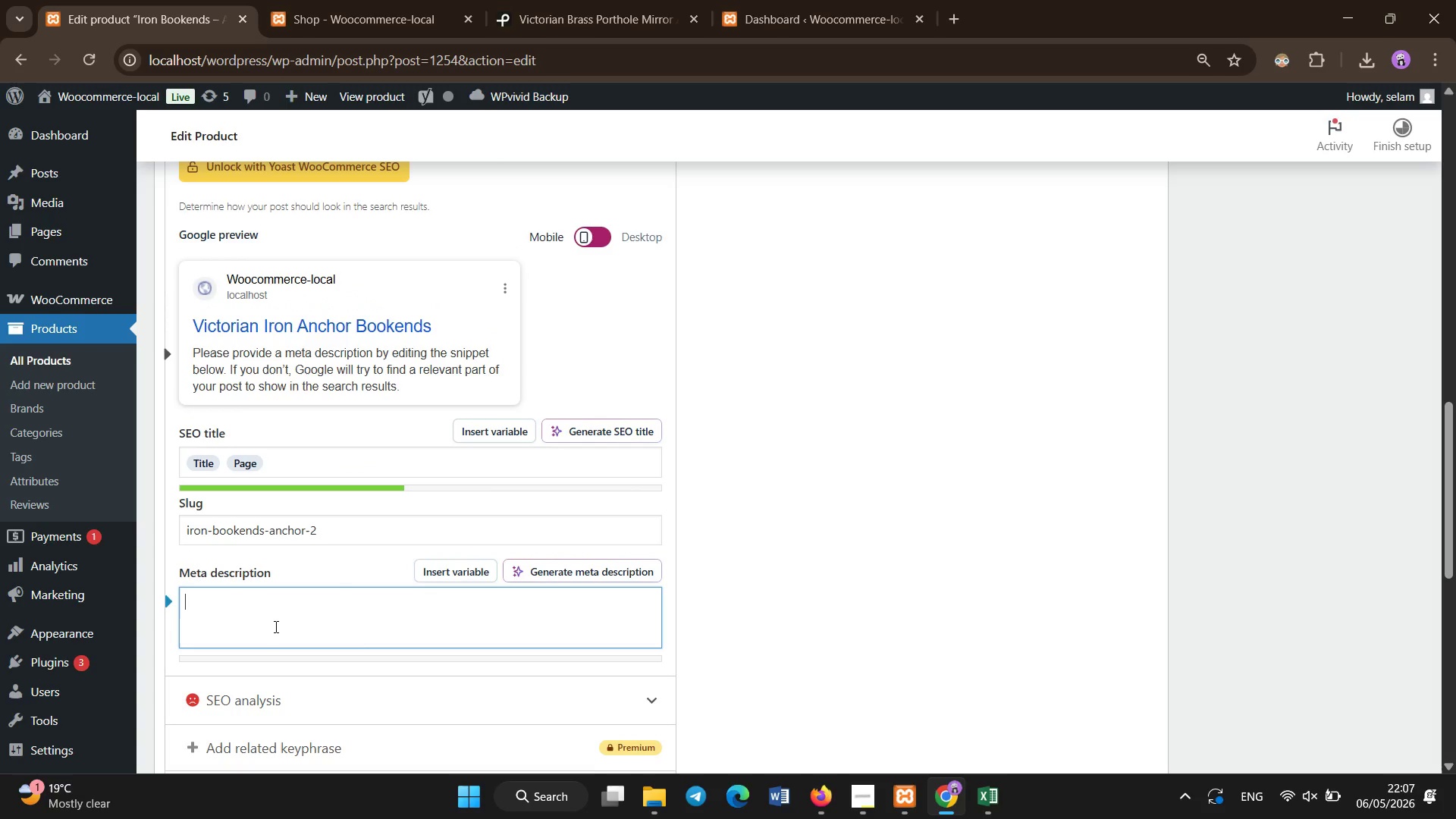 
type(Victorian iron anchor bookends inspired by maritime heritage perfect o)
key(Backspace)
type(for antique desk and shelf decor)
 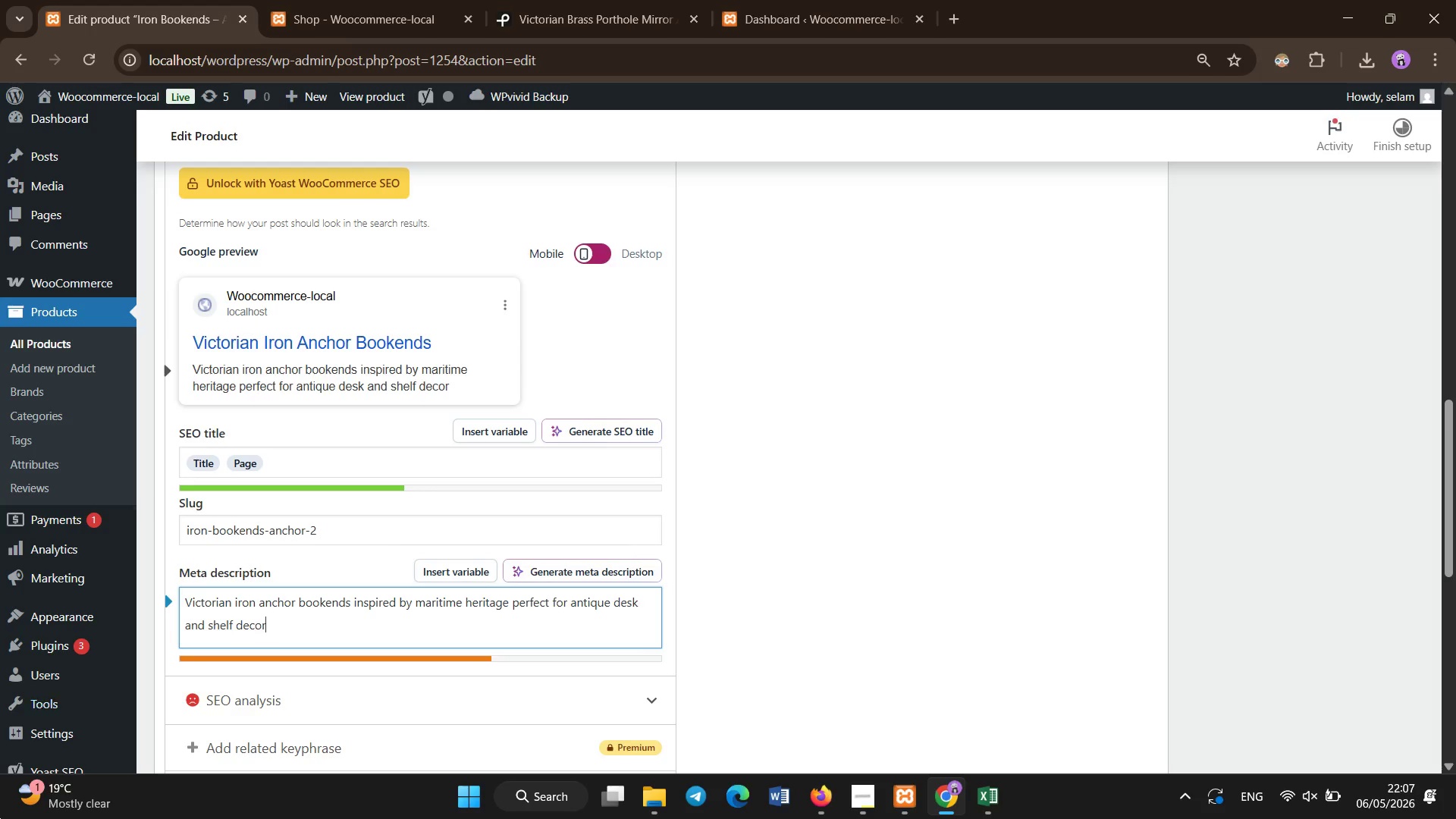 
scroll: coordinate [788, 598], scroll_direction: up, amount: 8.0
 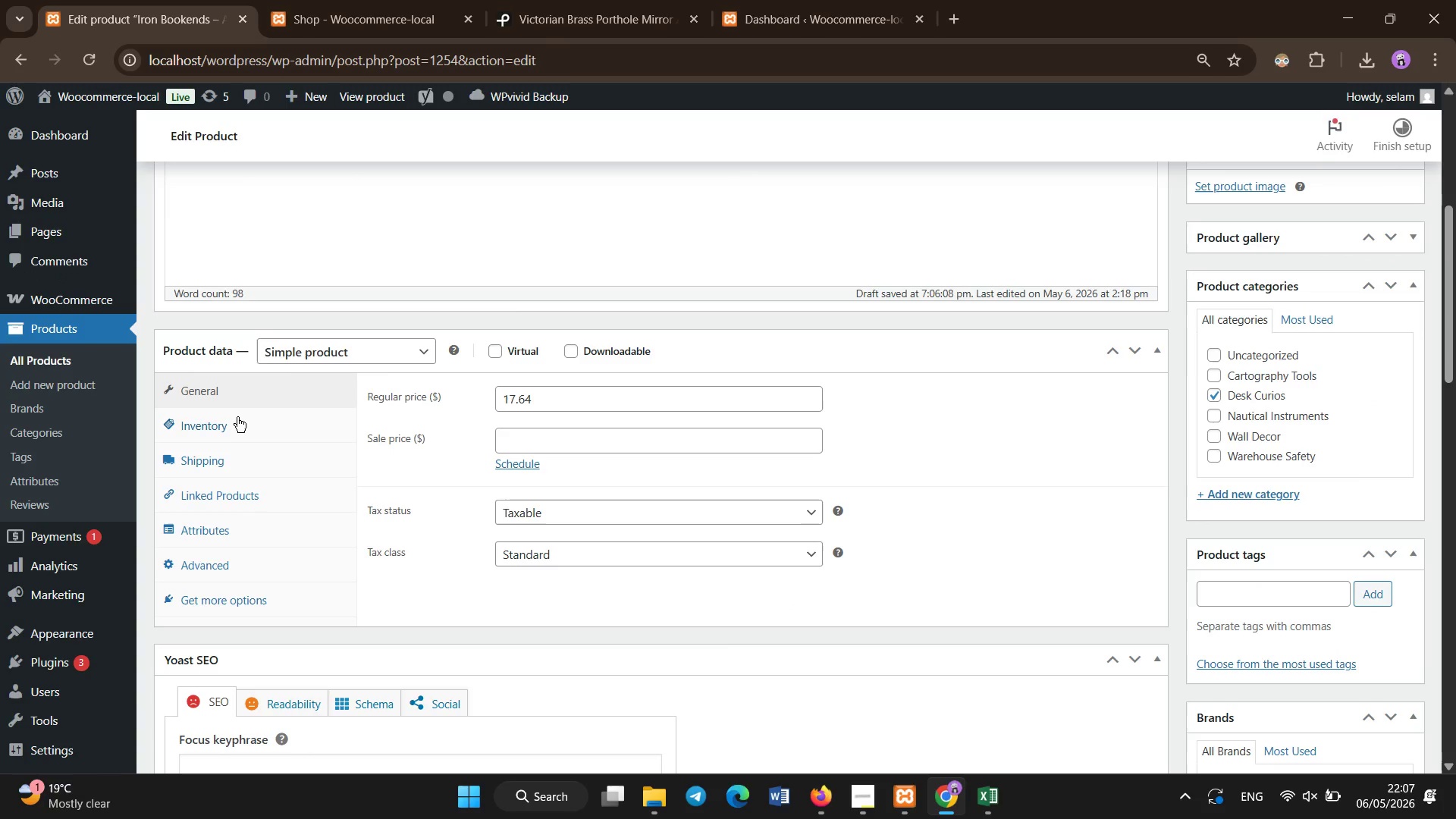 
left_click([237, 414])
 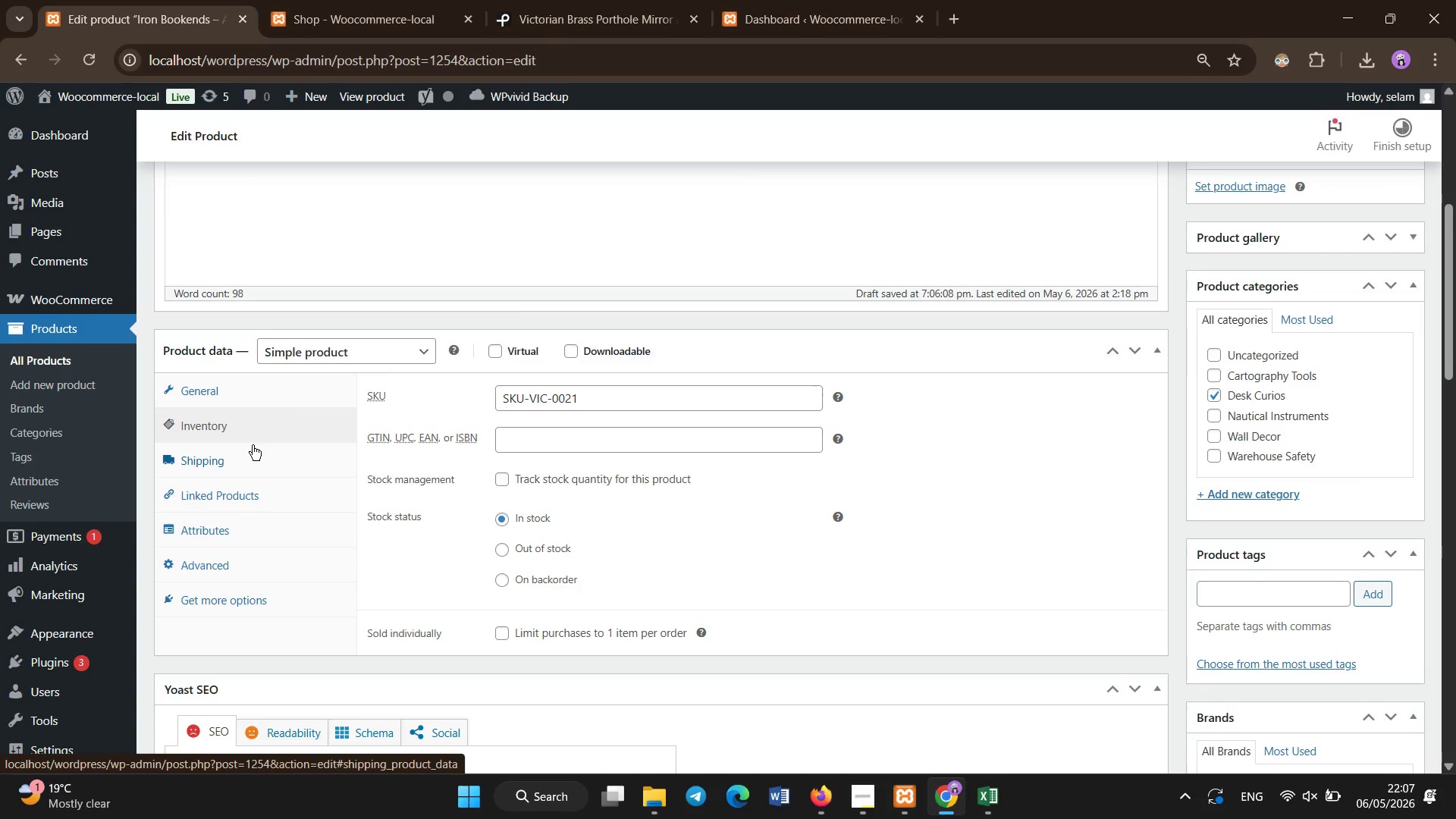 
left_click([242, 465])
 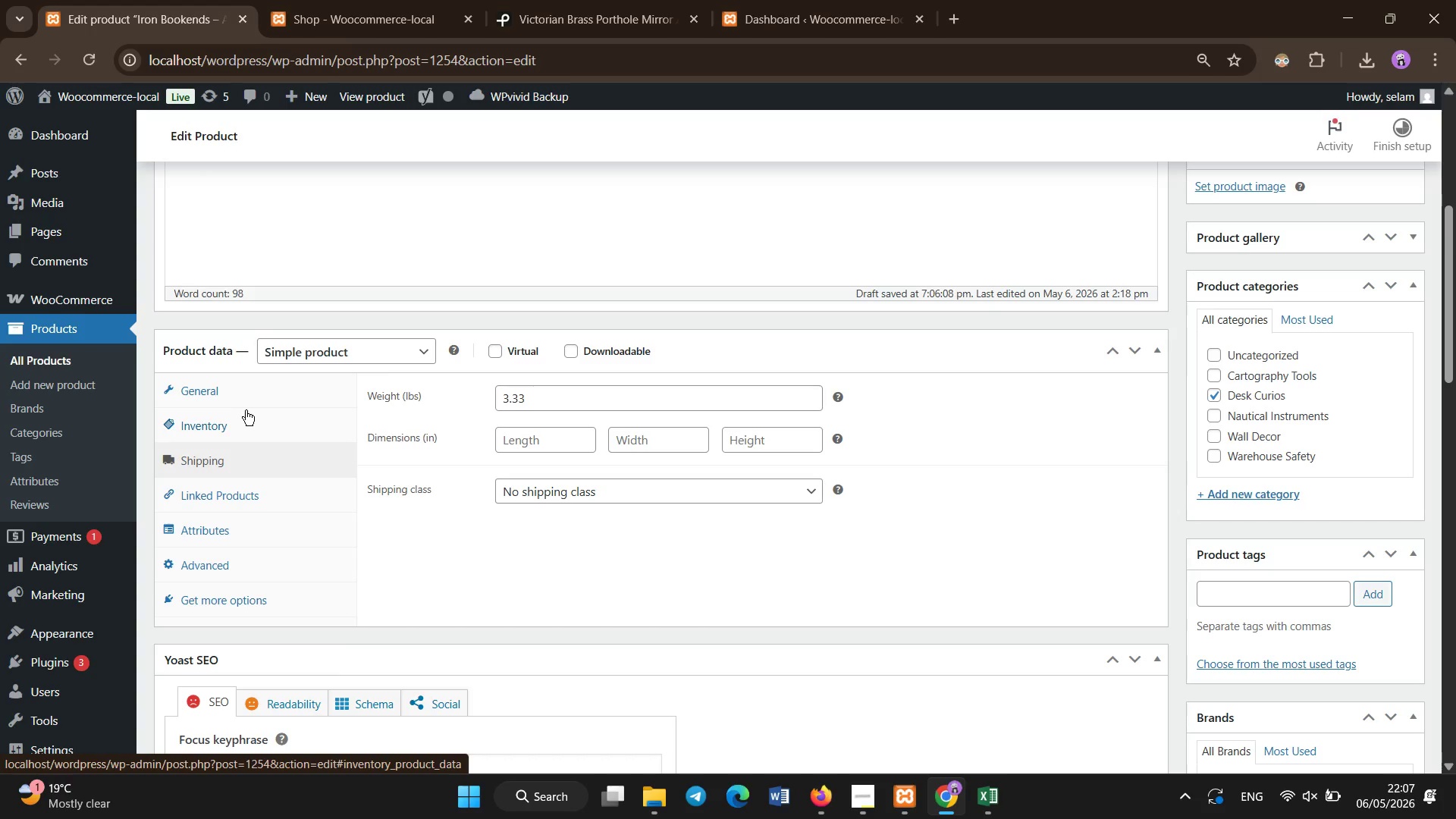 
left_click([249, 396])
 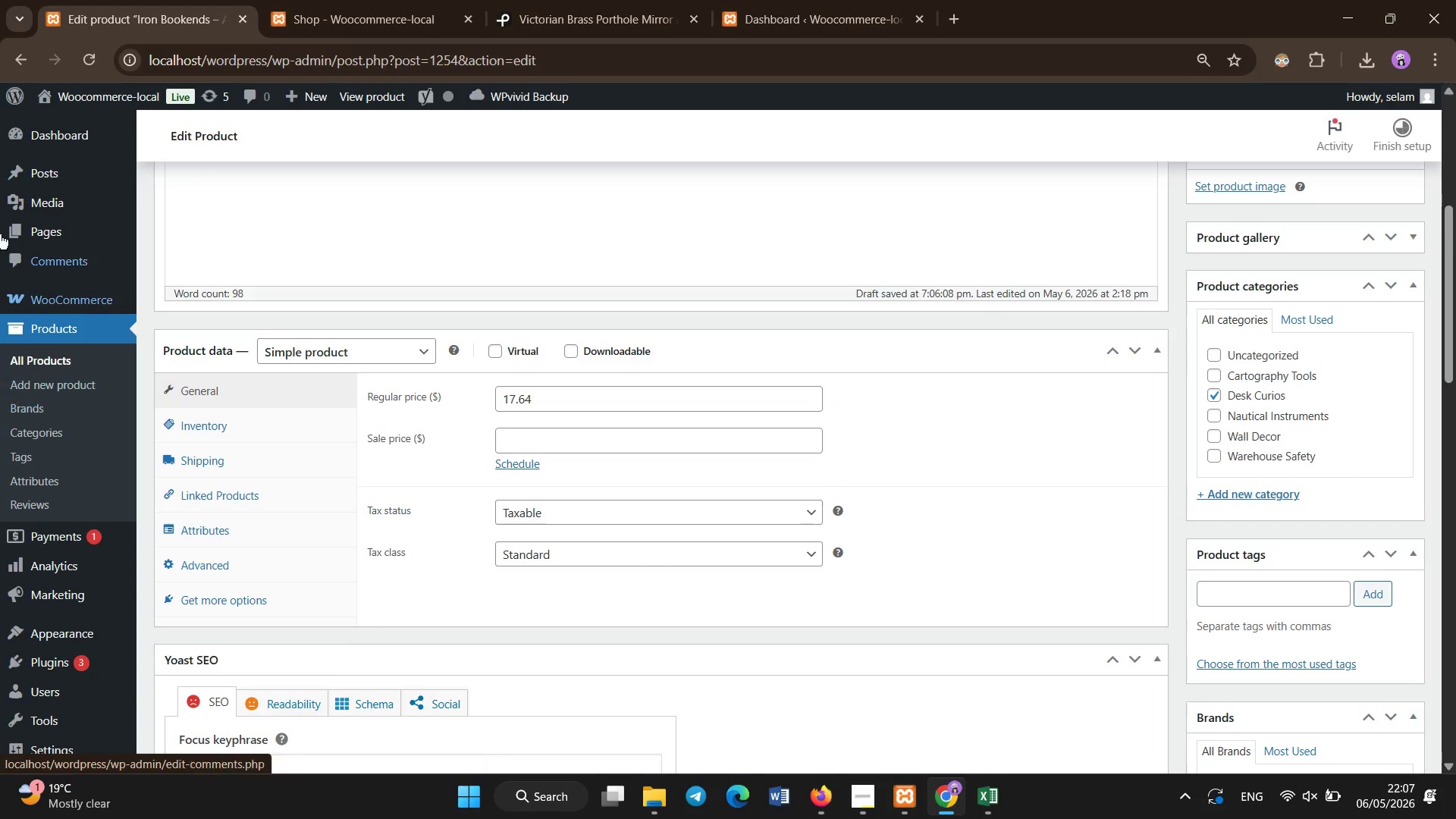 
left_click_drag(start_coordinate=[586, 406], to_coordinate=[385, 372])
 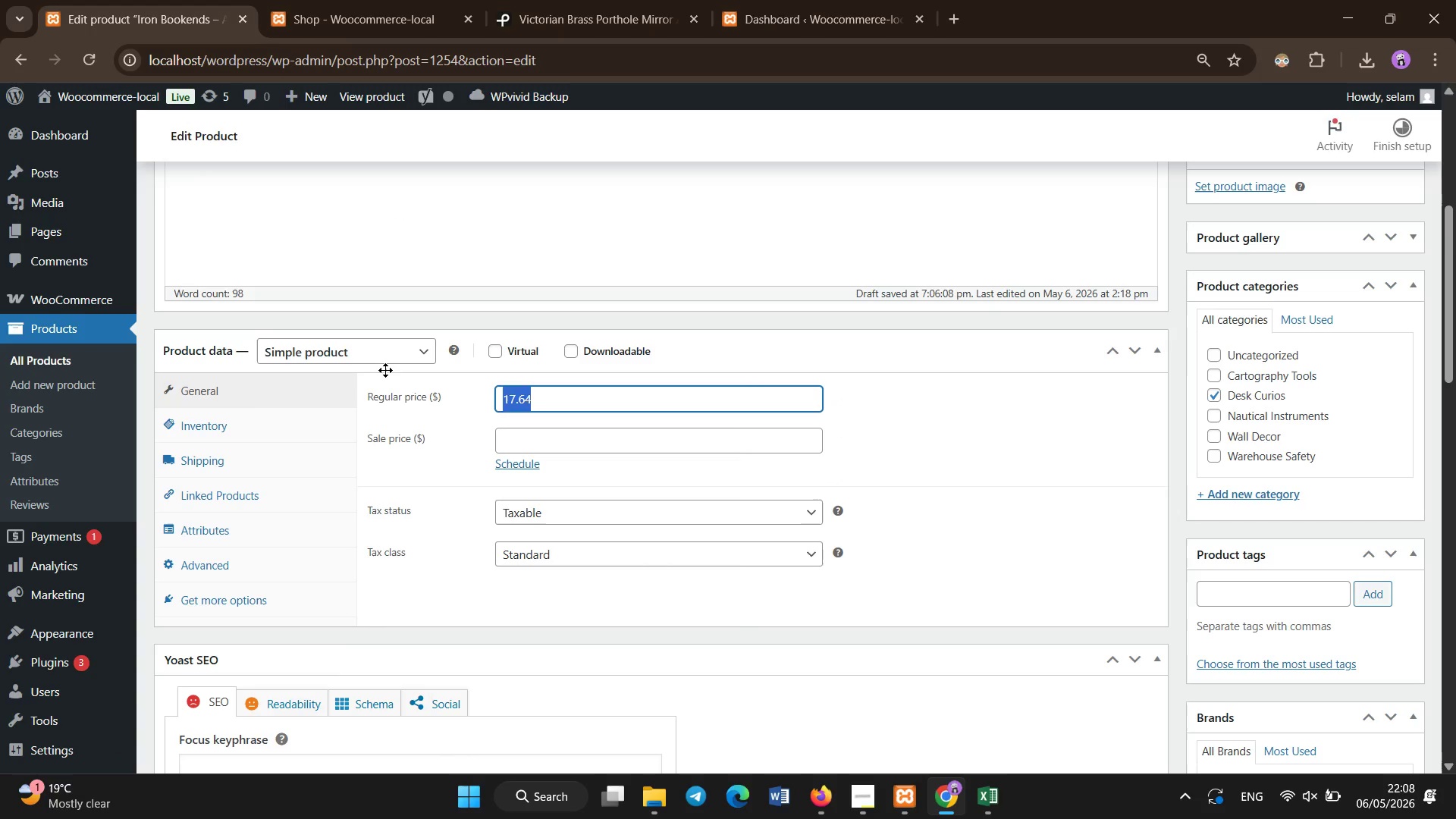 
type(44.10)
 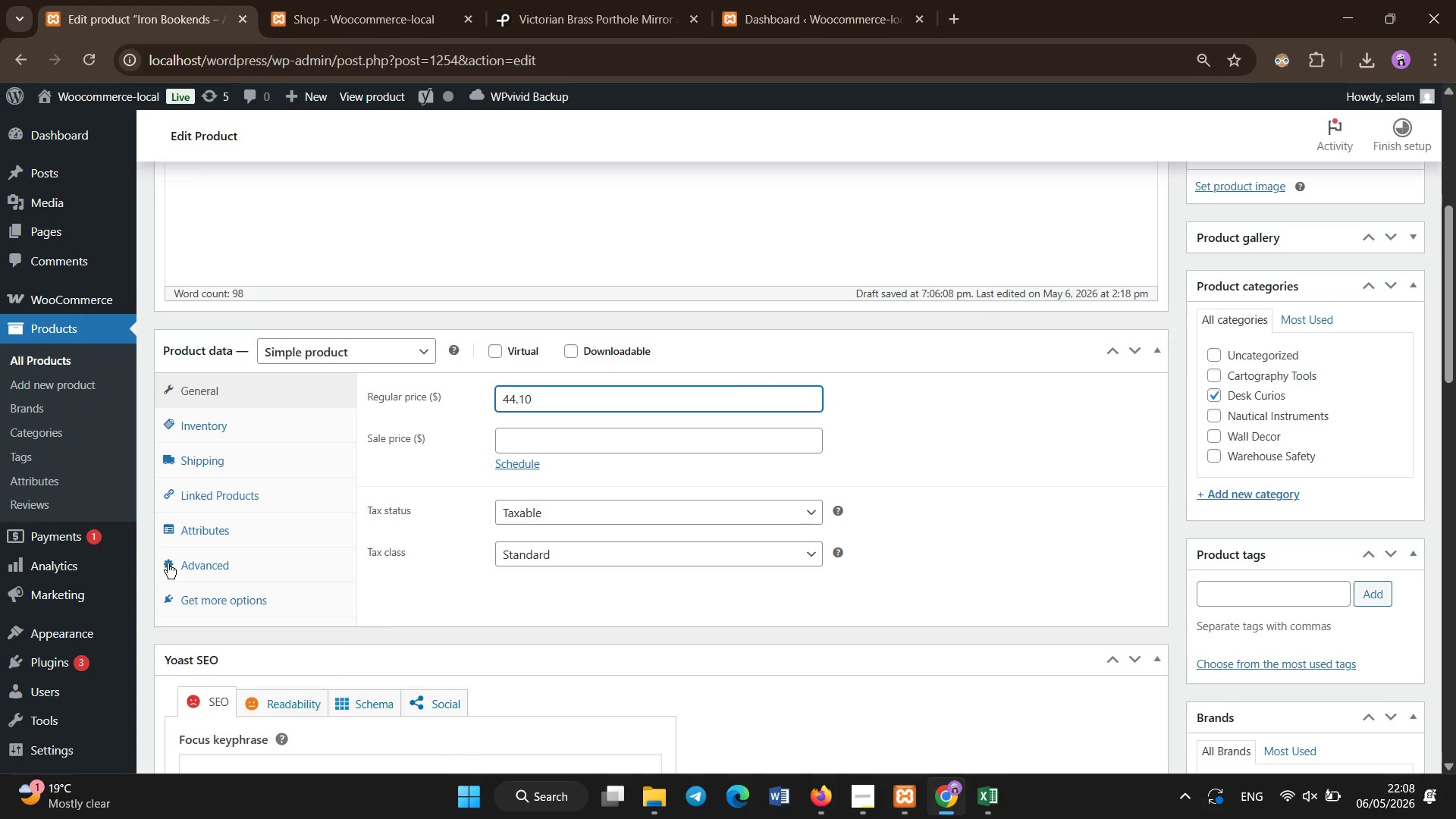 
left_click([234, 534])
 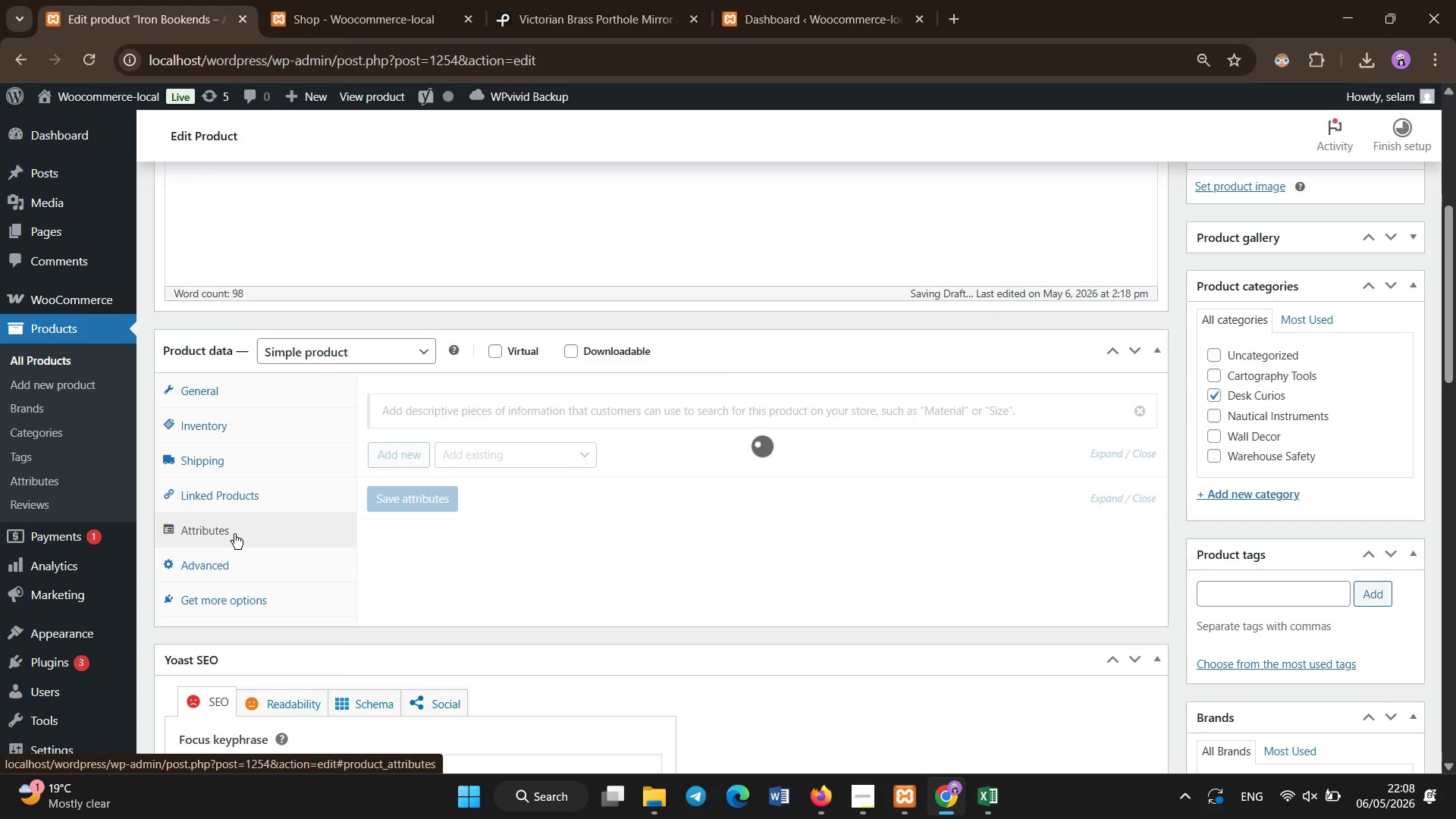 
wait(8.86)
 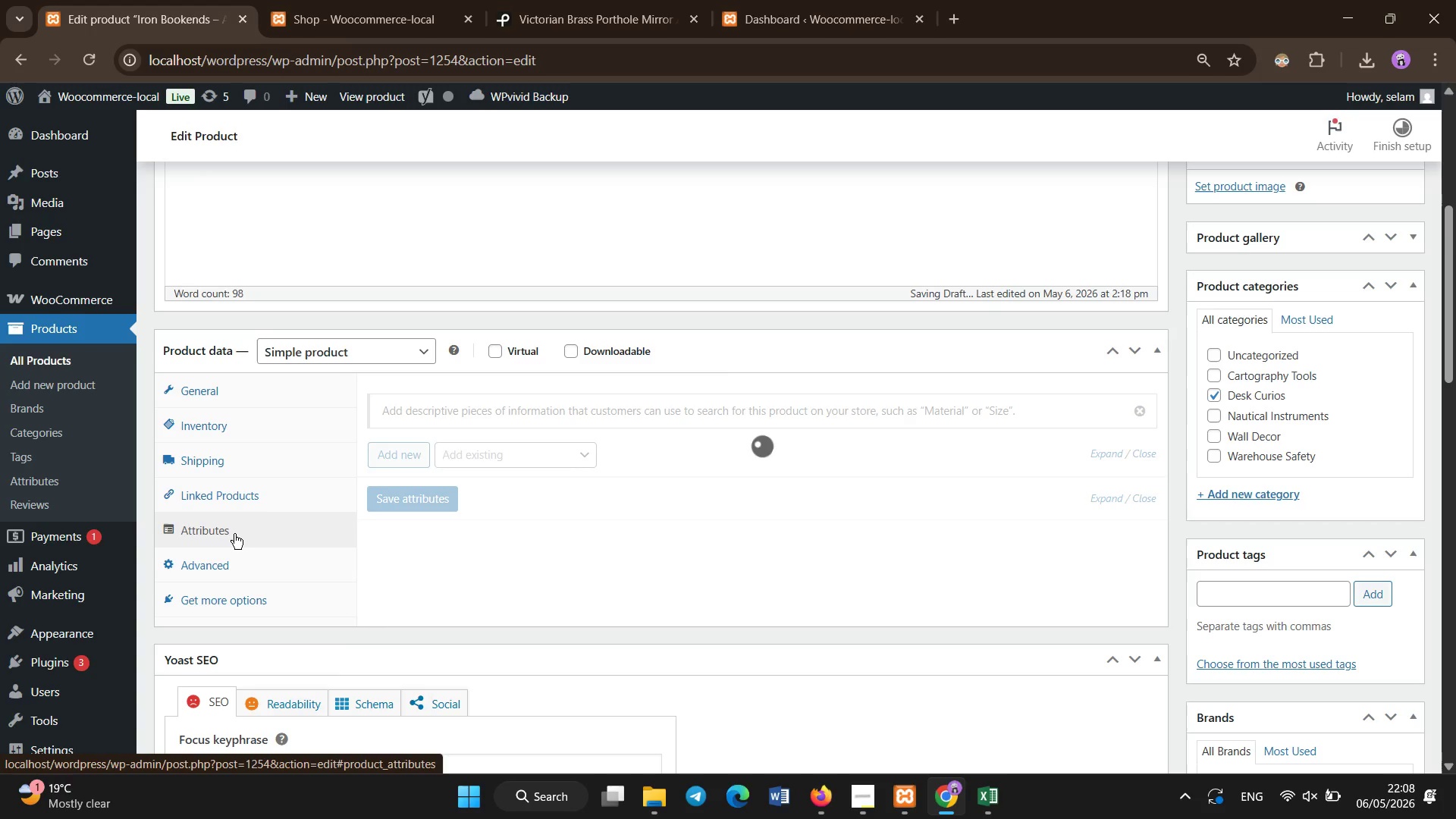 
left_click([562, 458])
 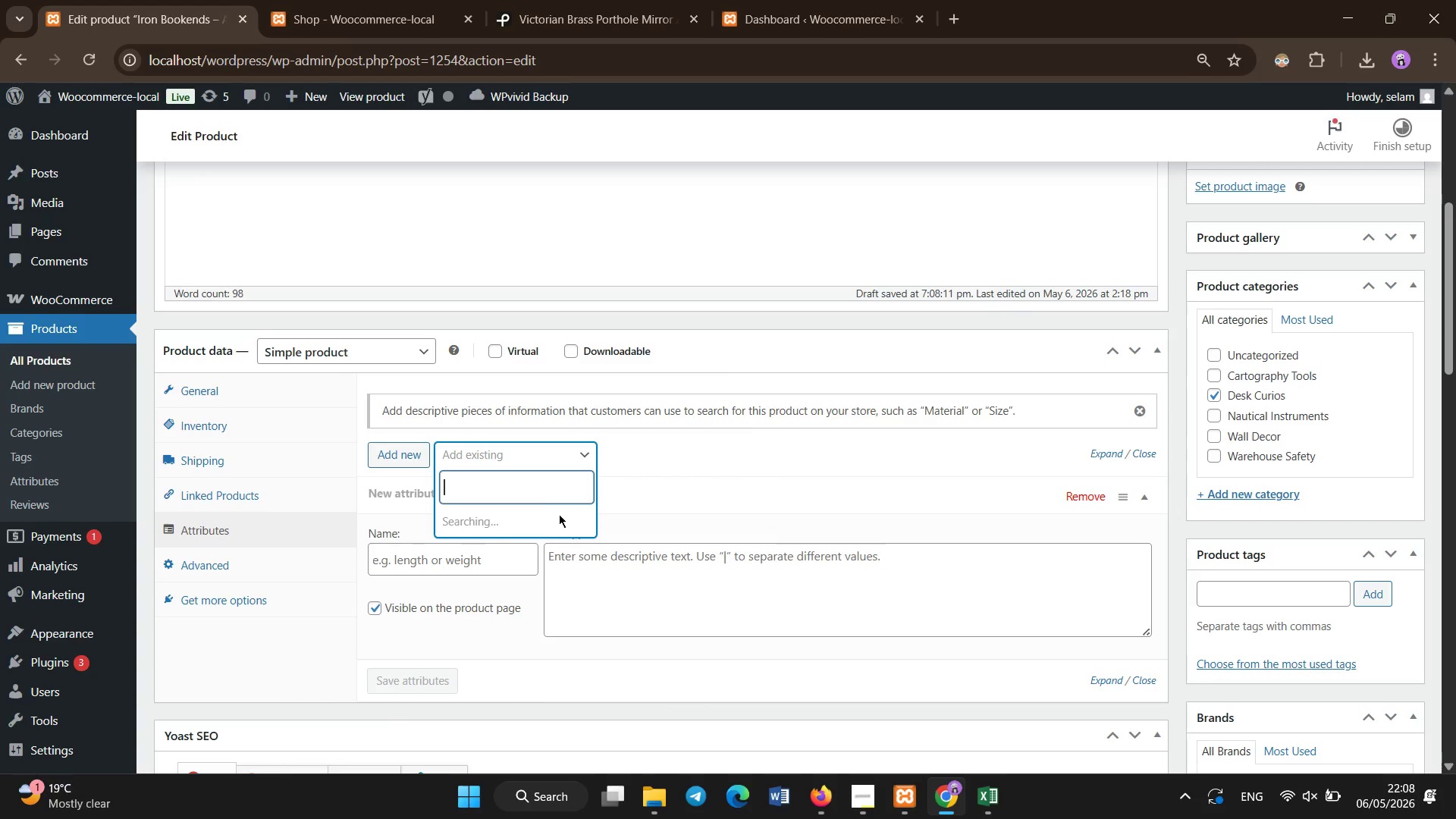 
mouse_move([582, 519])
 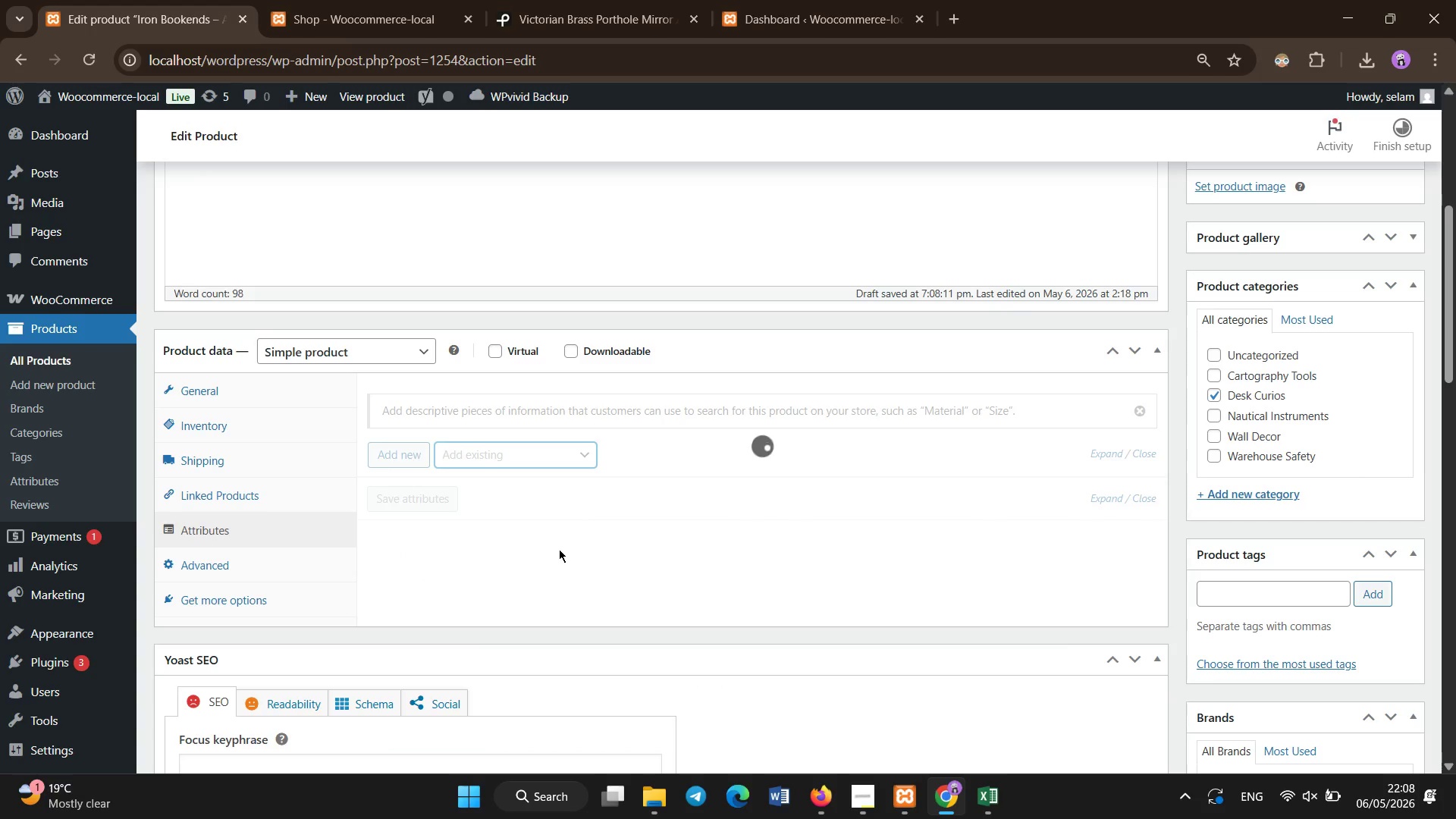 
wait(6.47)
 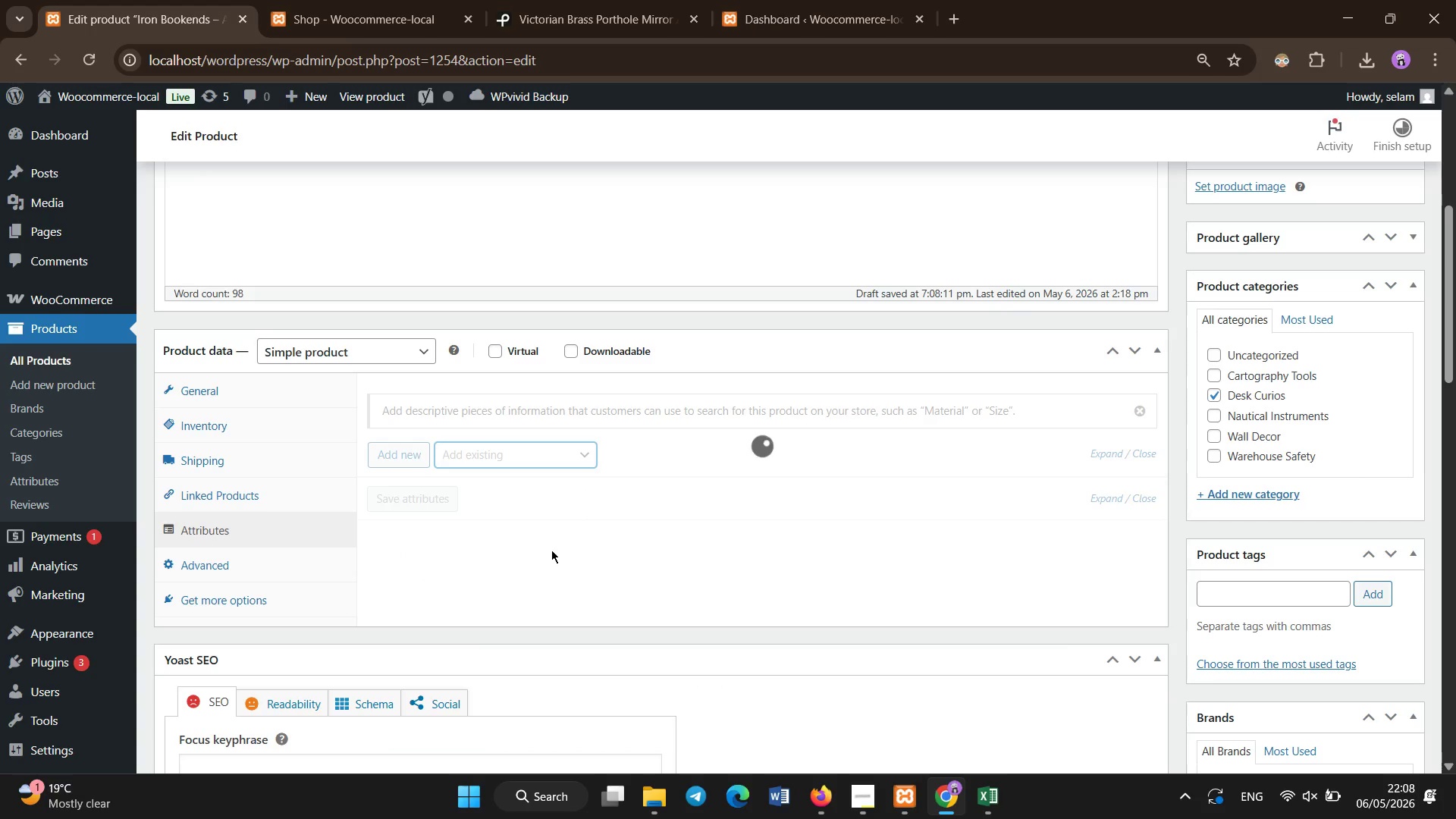 
left_click([529, 448])
 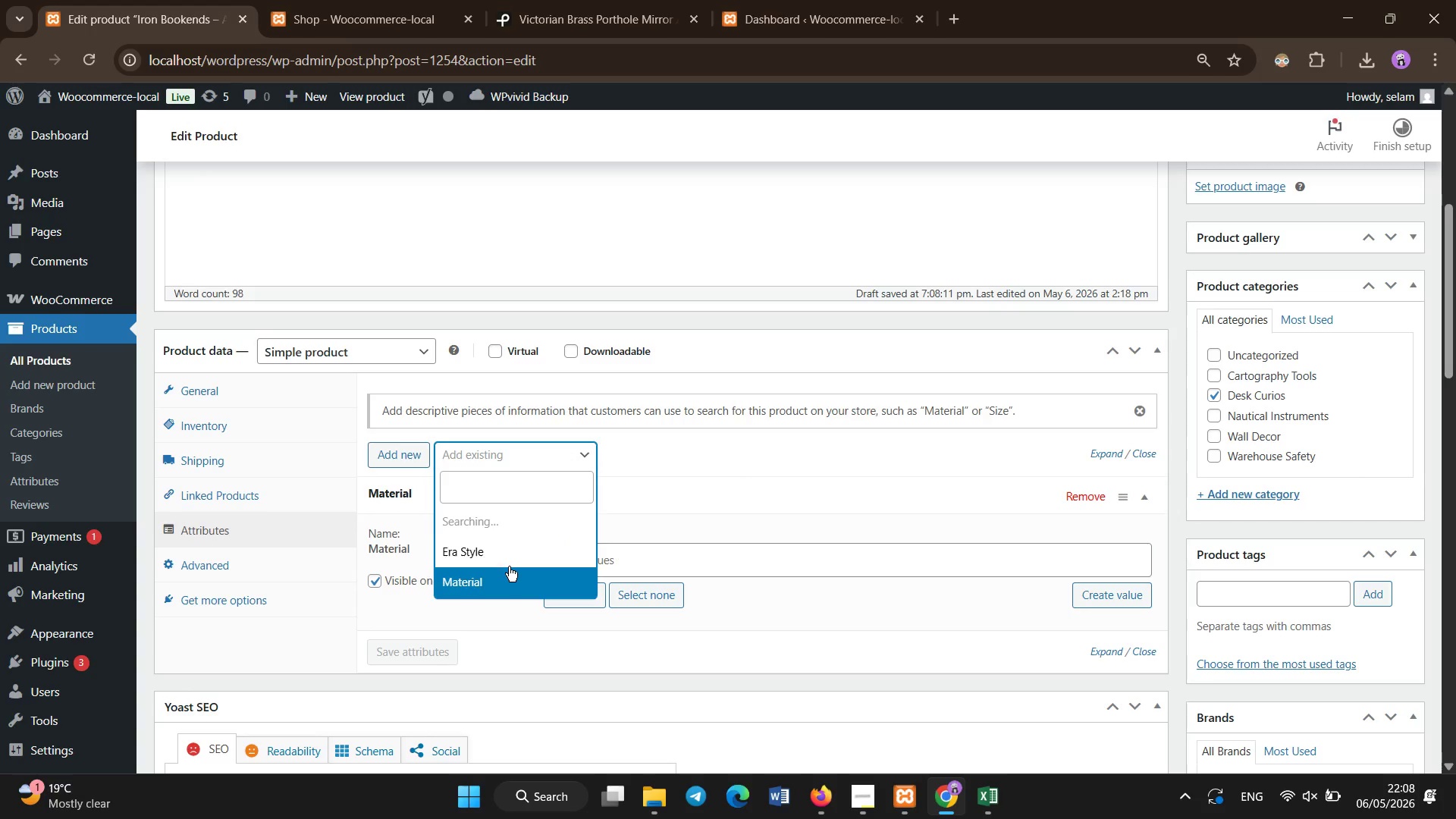 
left_click([513, 552])
 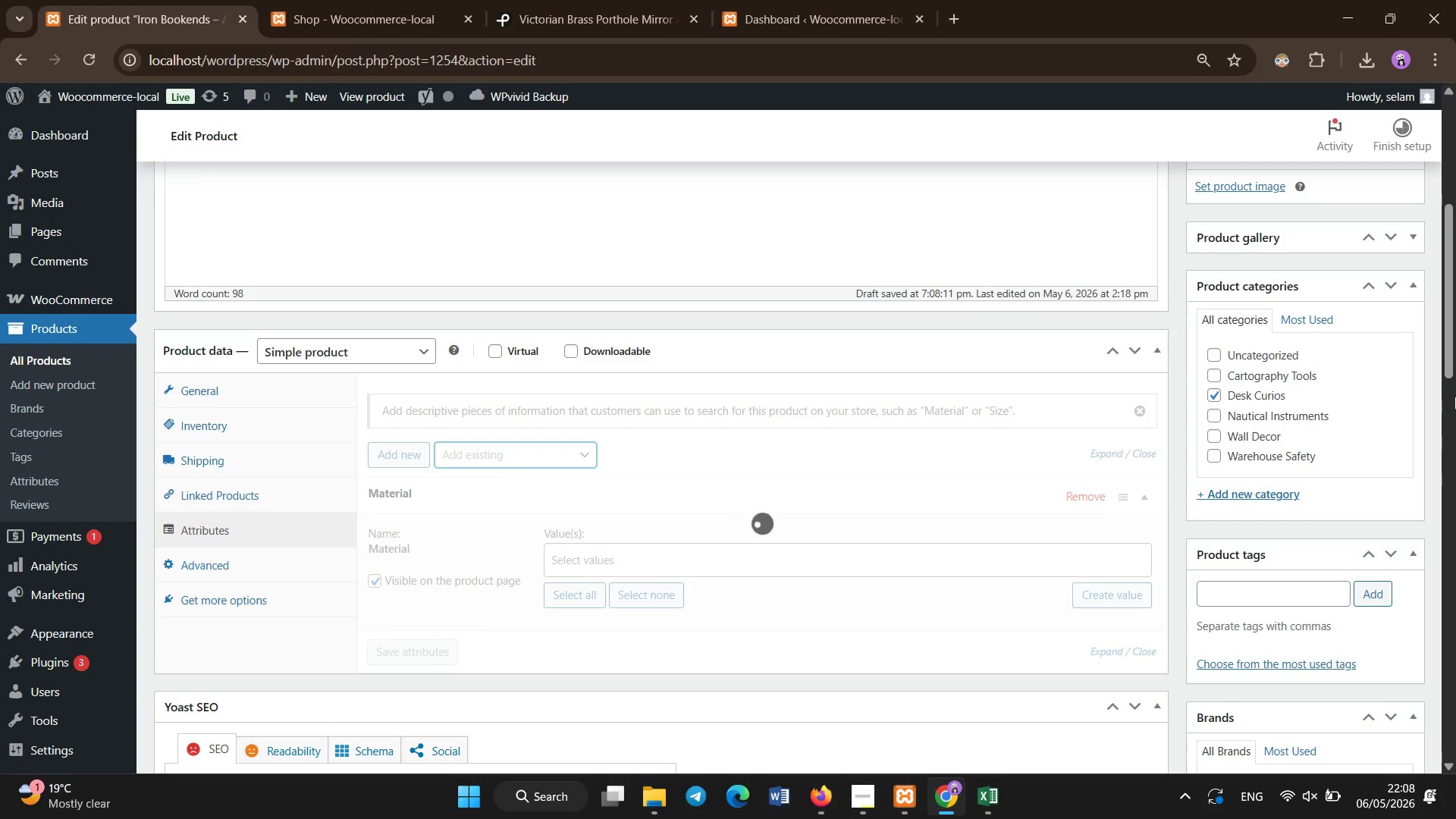 
left_click_drag(start_coordinate=[1455, 282], to_coordinate=[1452, 315])
 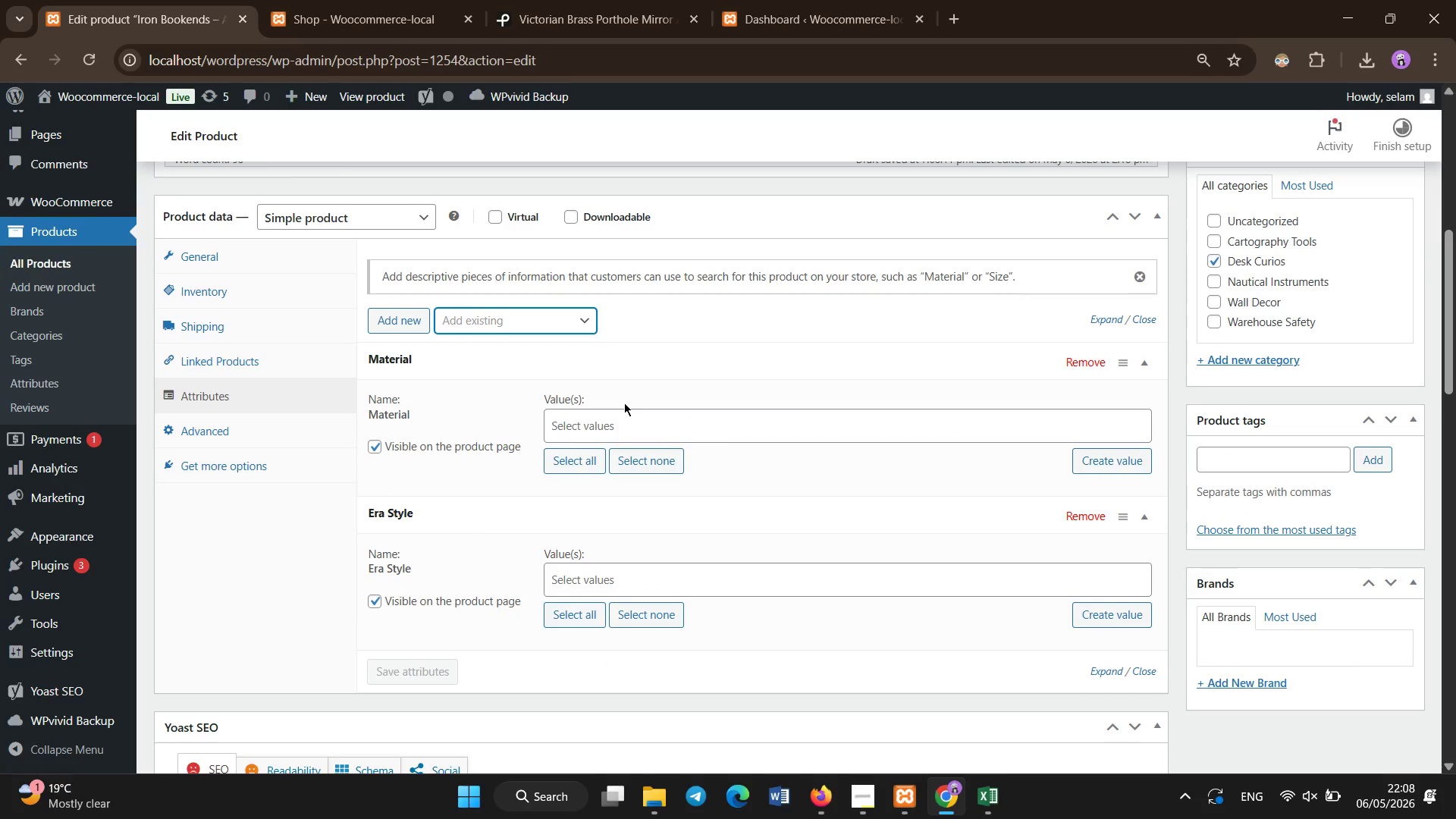 
left_click([620, 416])
 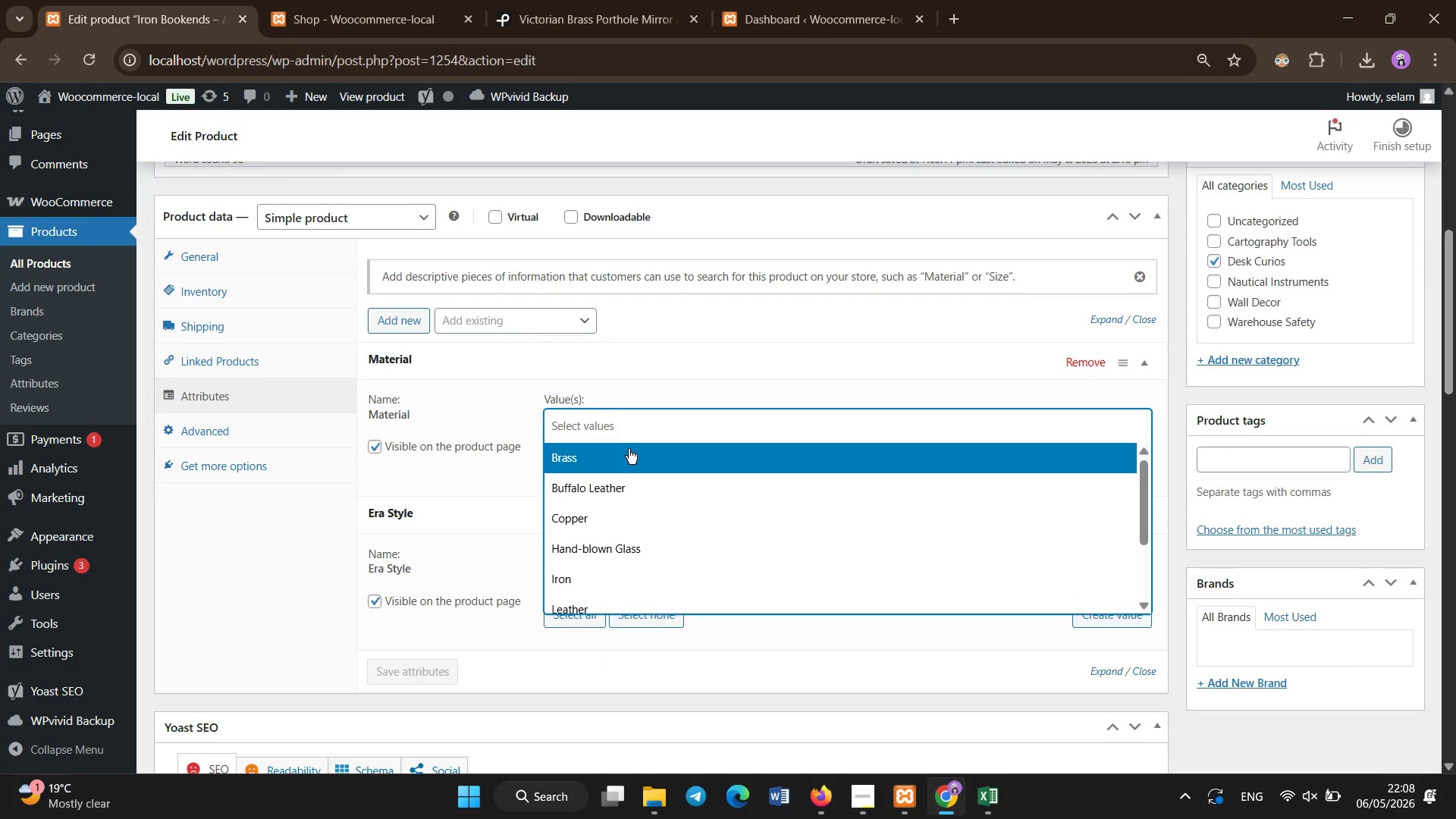 
left_click([607, 570])
 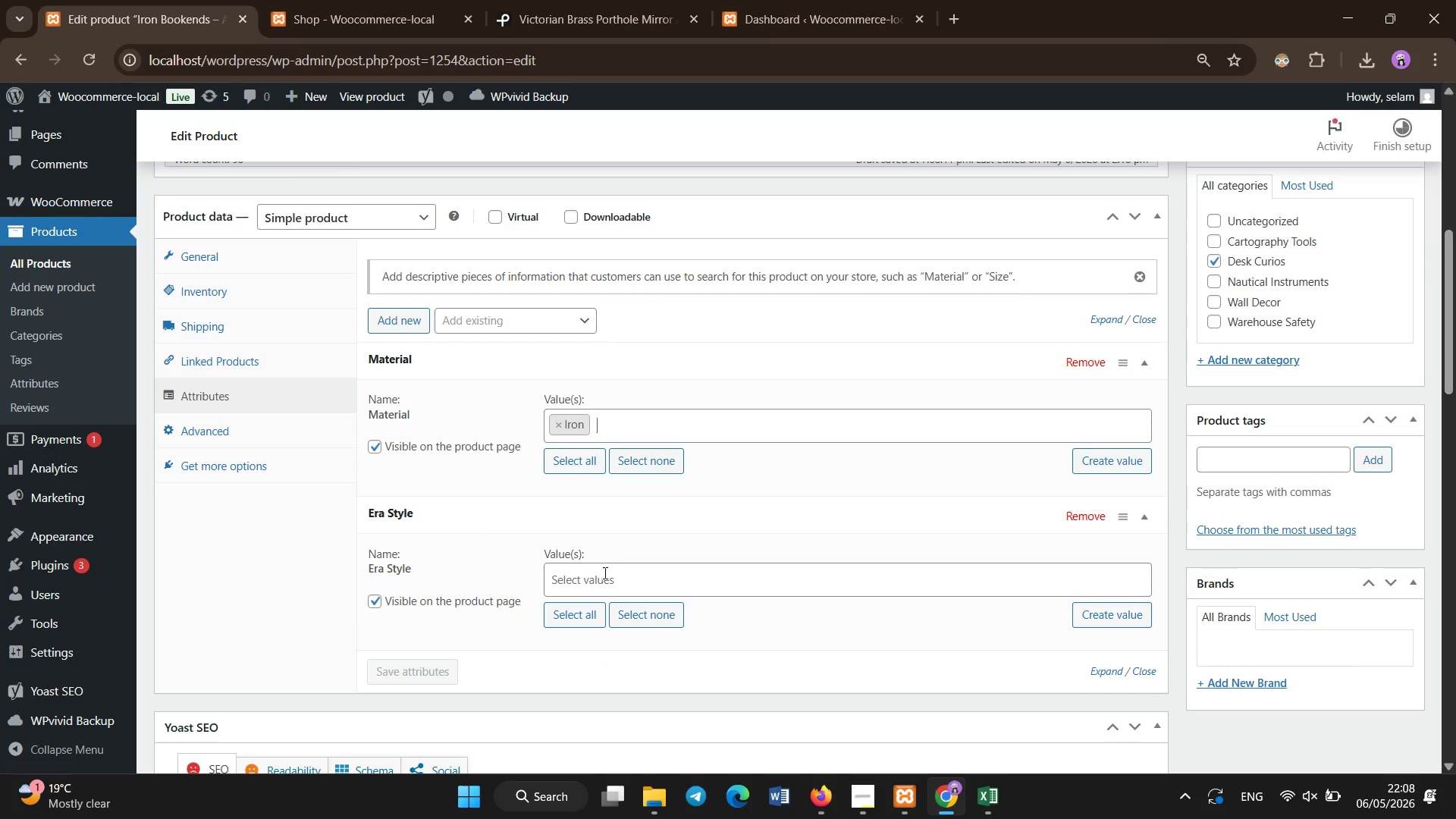 
left_click([605, 573])
 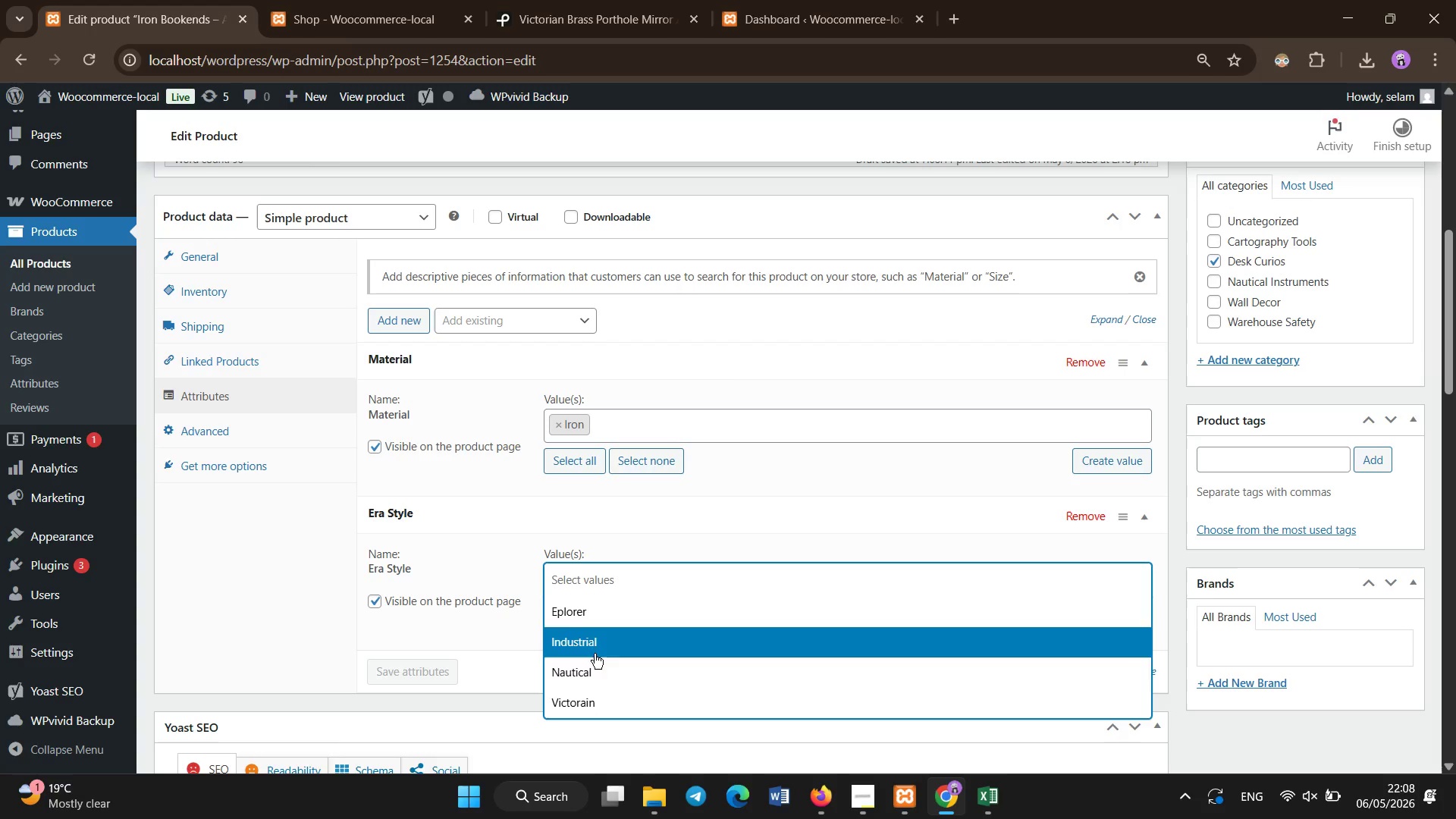 
left_click([601, 673])
 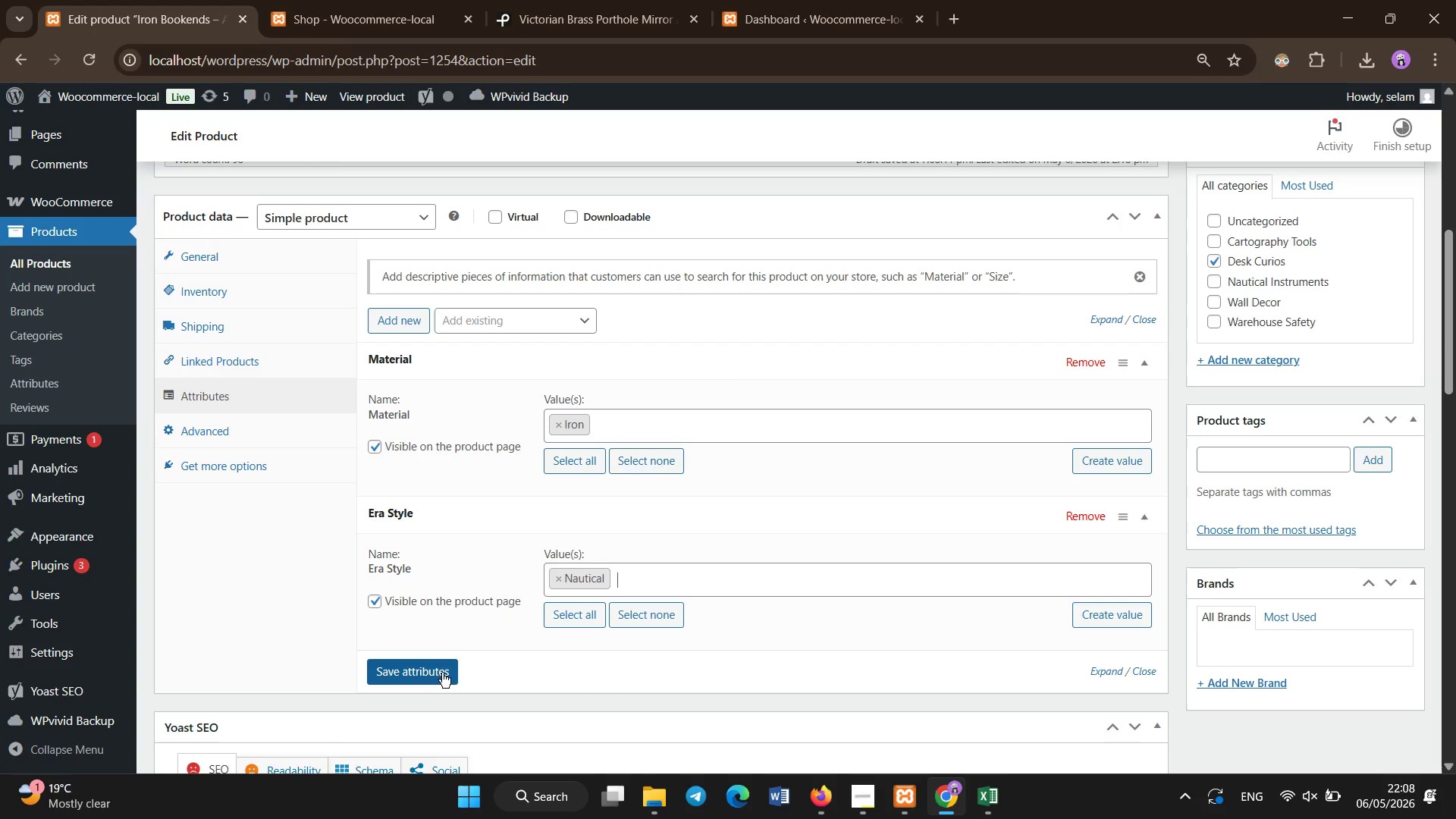 
left_click([442, 673])
 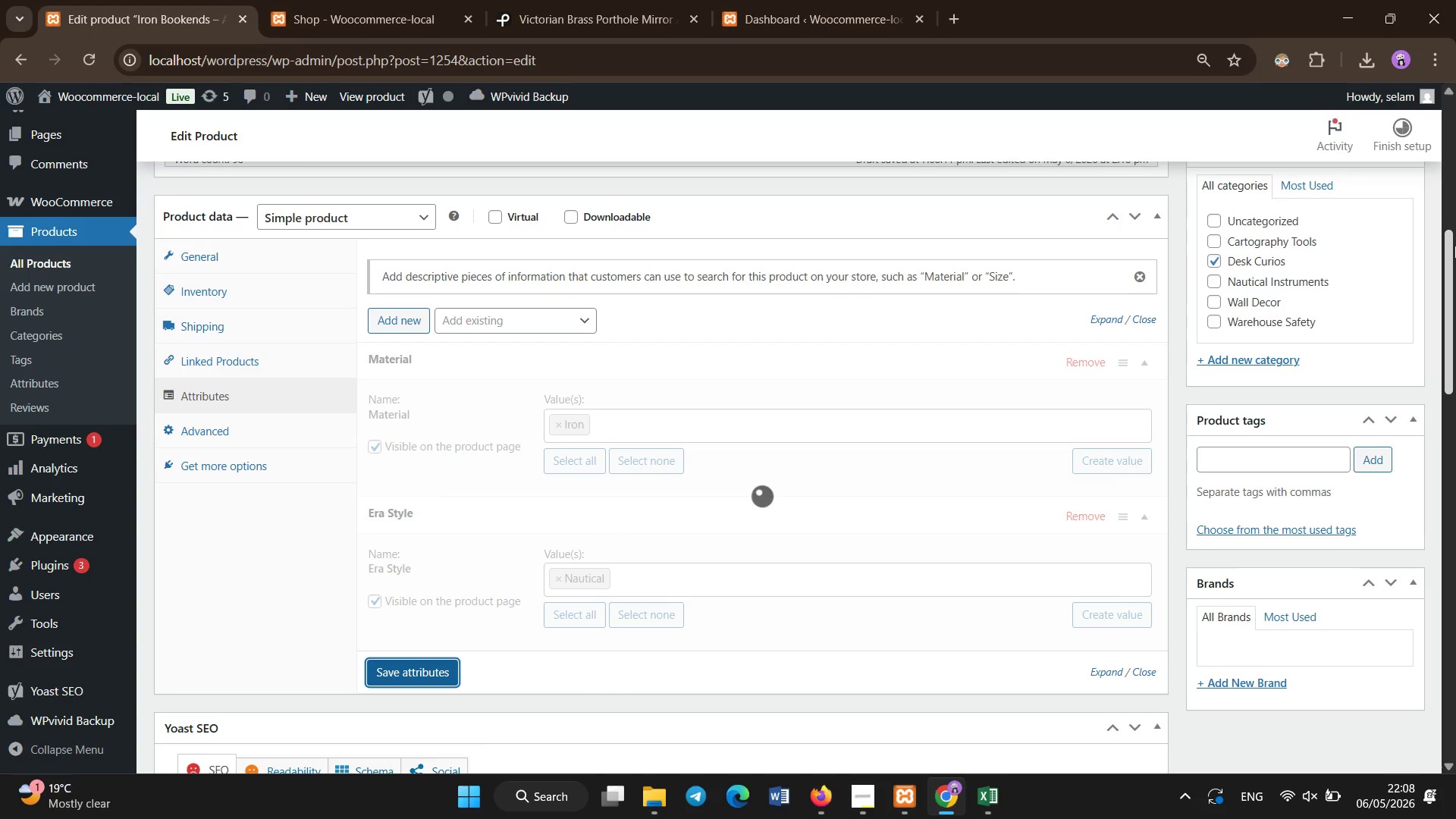 
left_click_drag(start_coordinate=[1455, 246], to_coordinate=[1455, 77])
 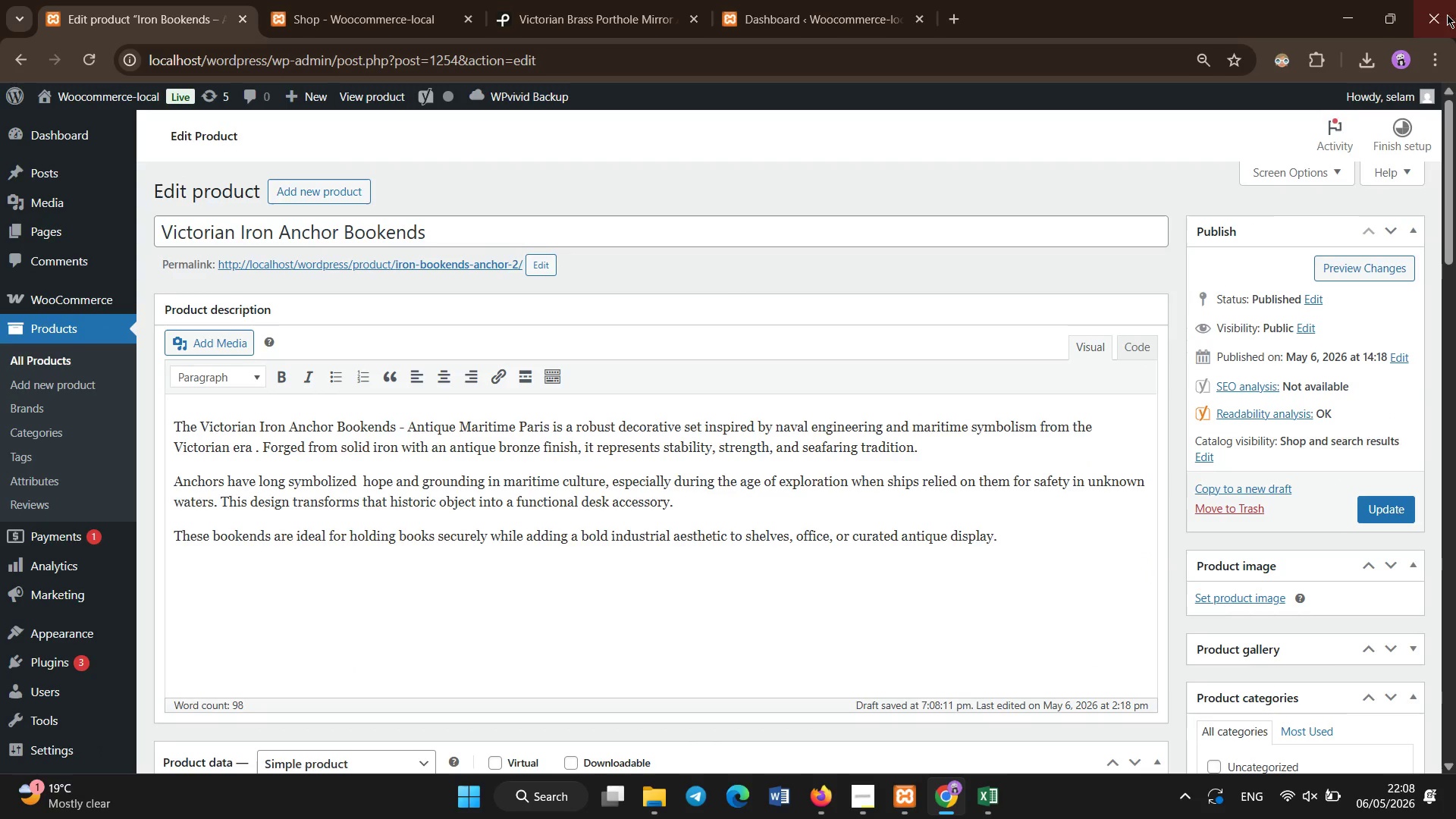 
left_click([563, 0])
 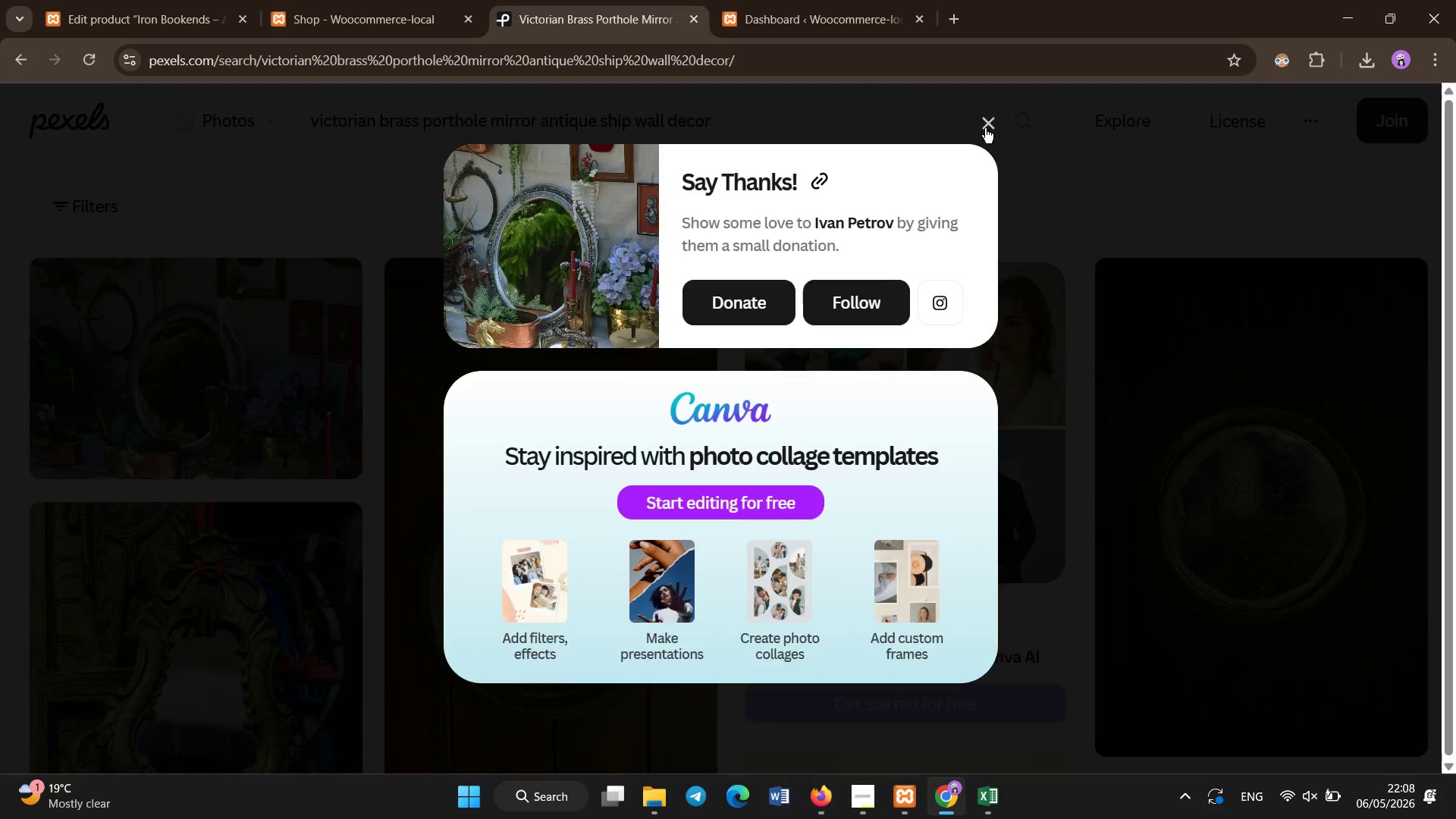 
double_click([868, 131])
 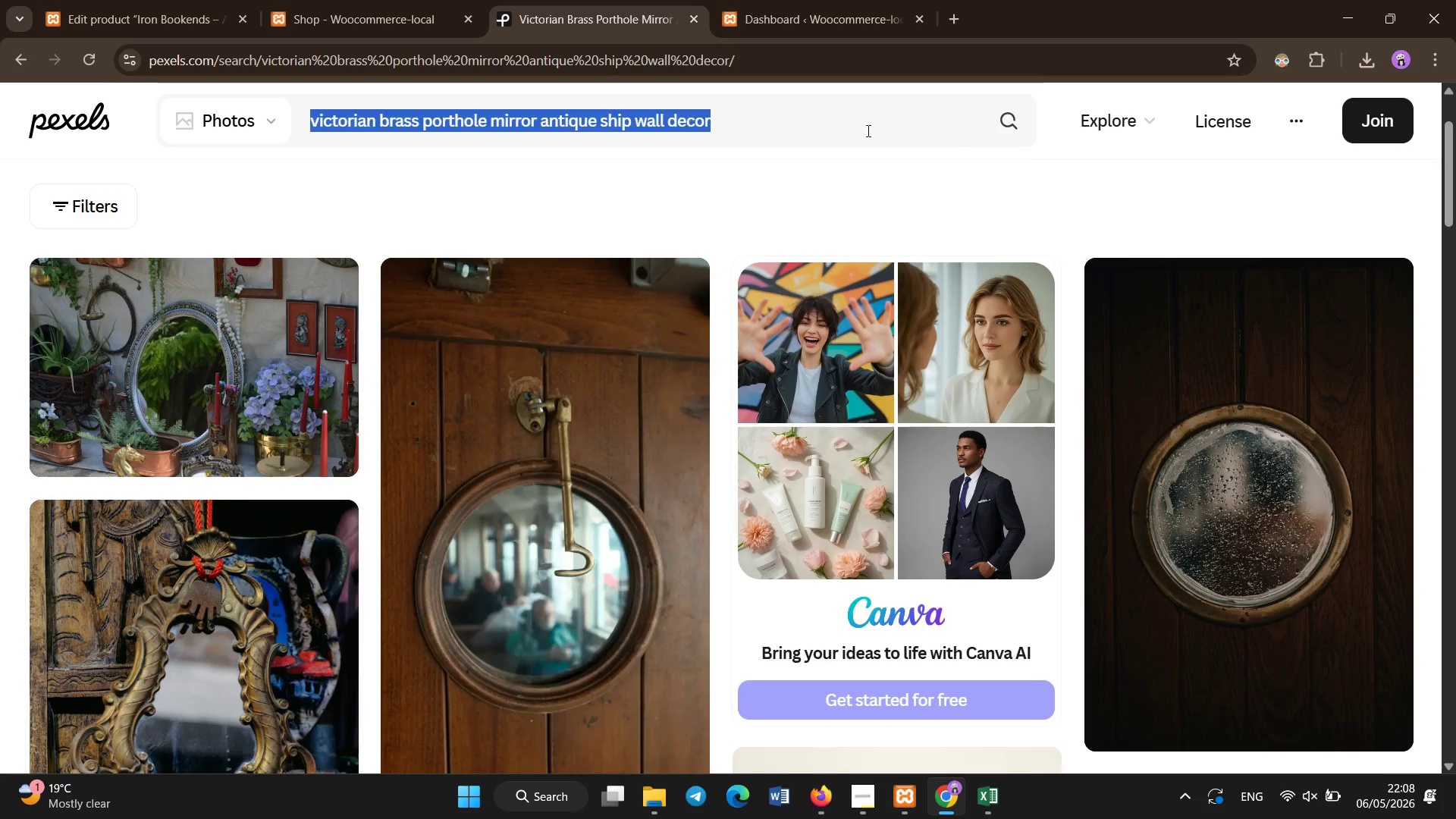 
key(Control+A)
 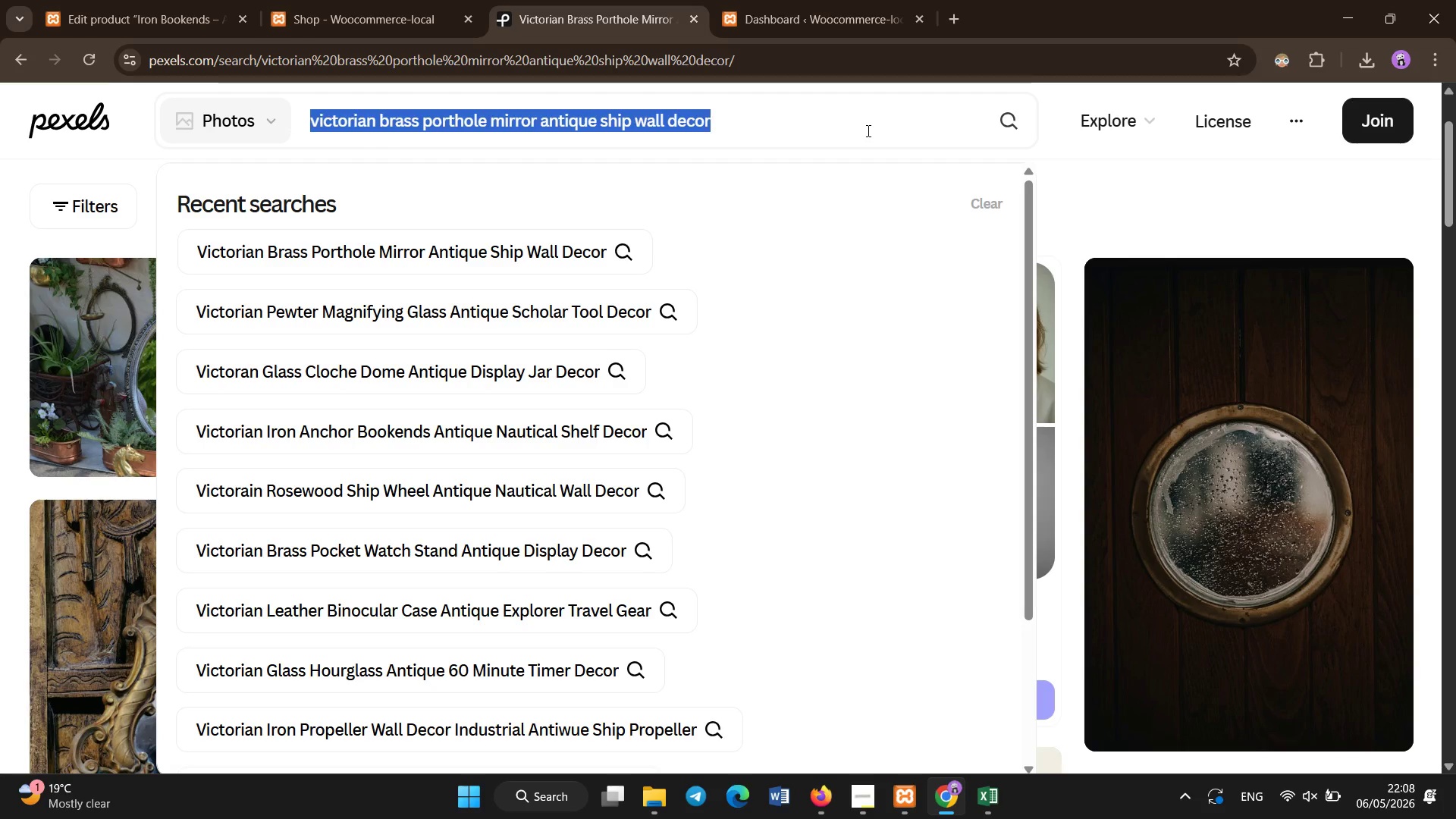 
key(Backspace)
 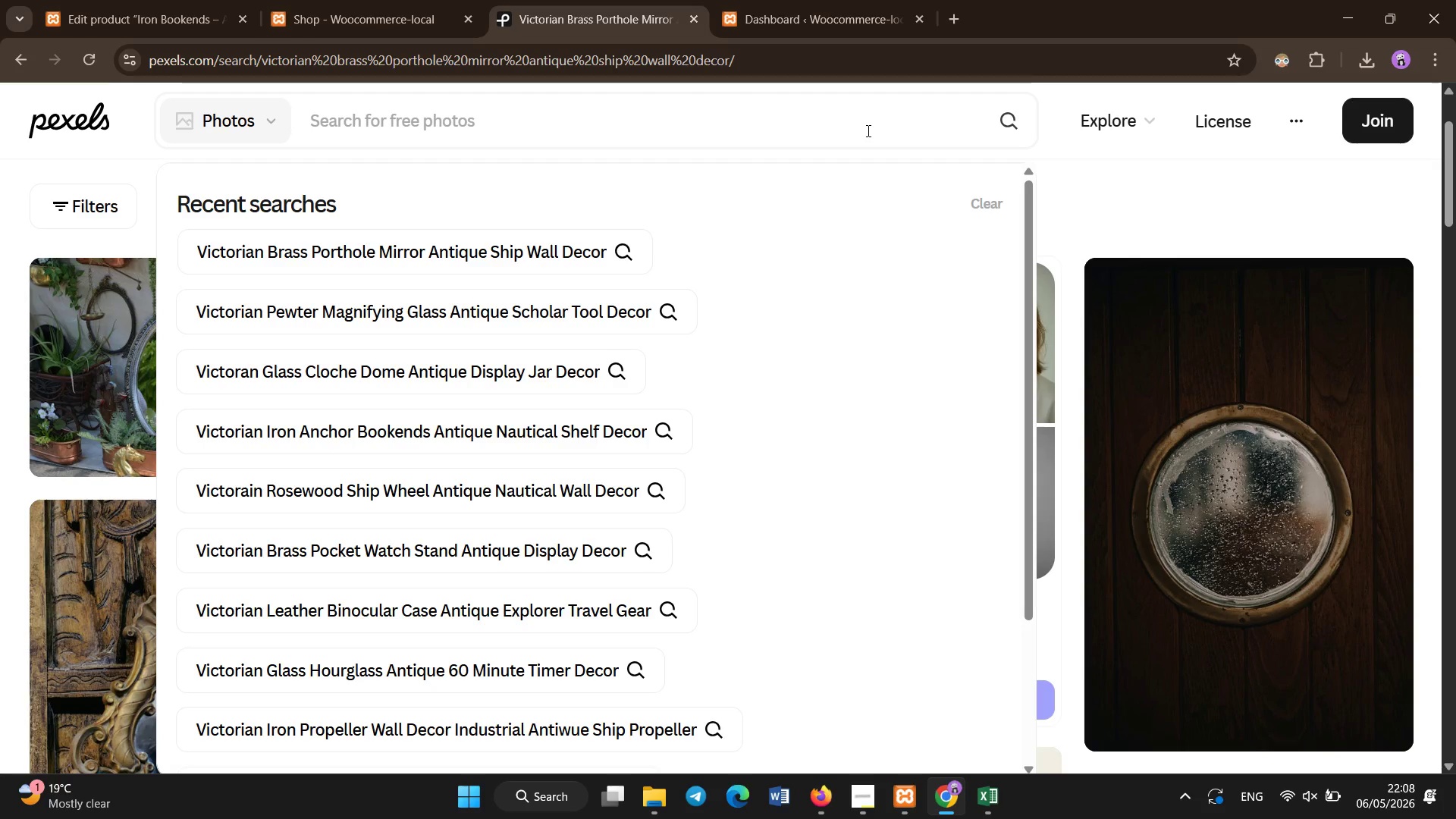 
wait(5.38)
 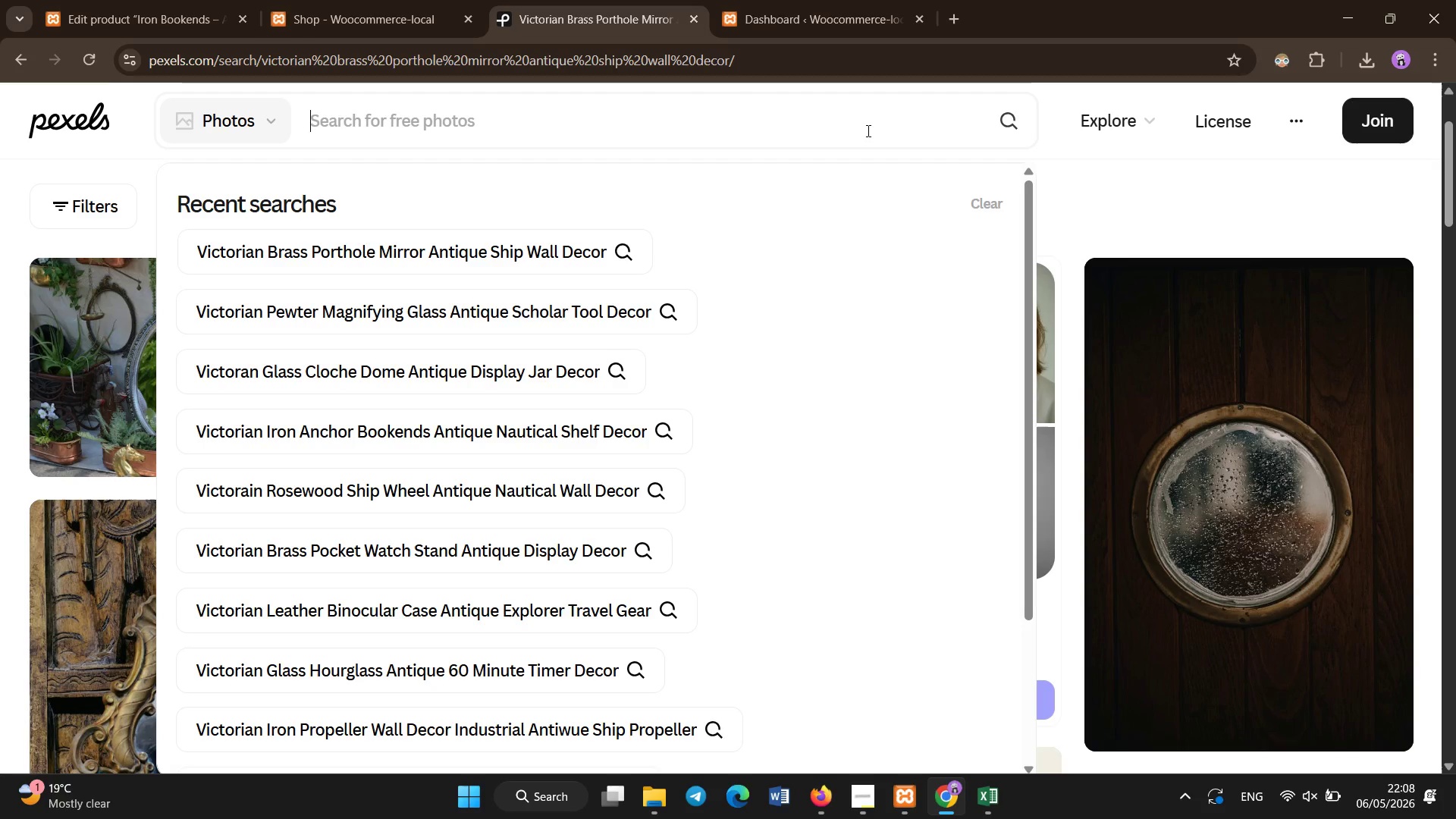 
left_click([173, 0])
 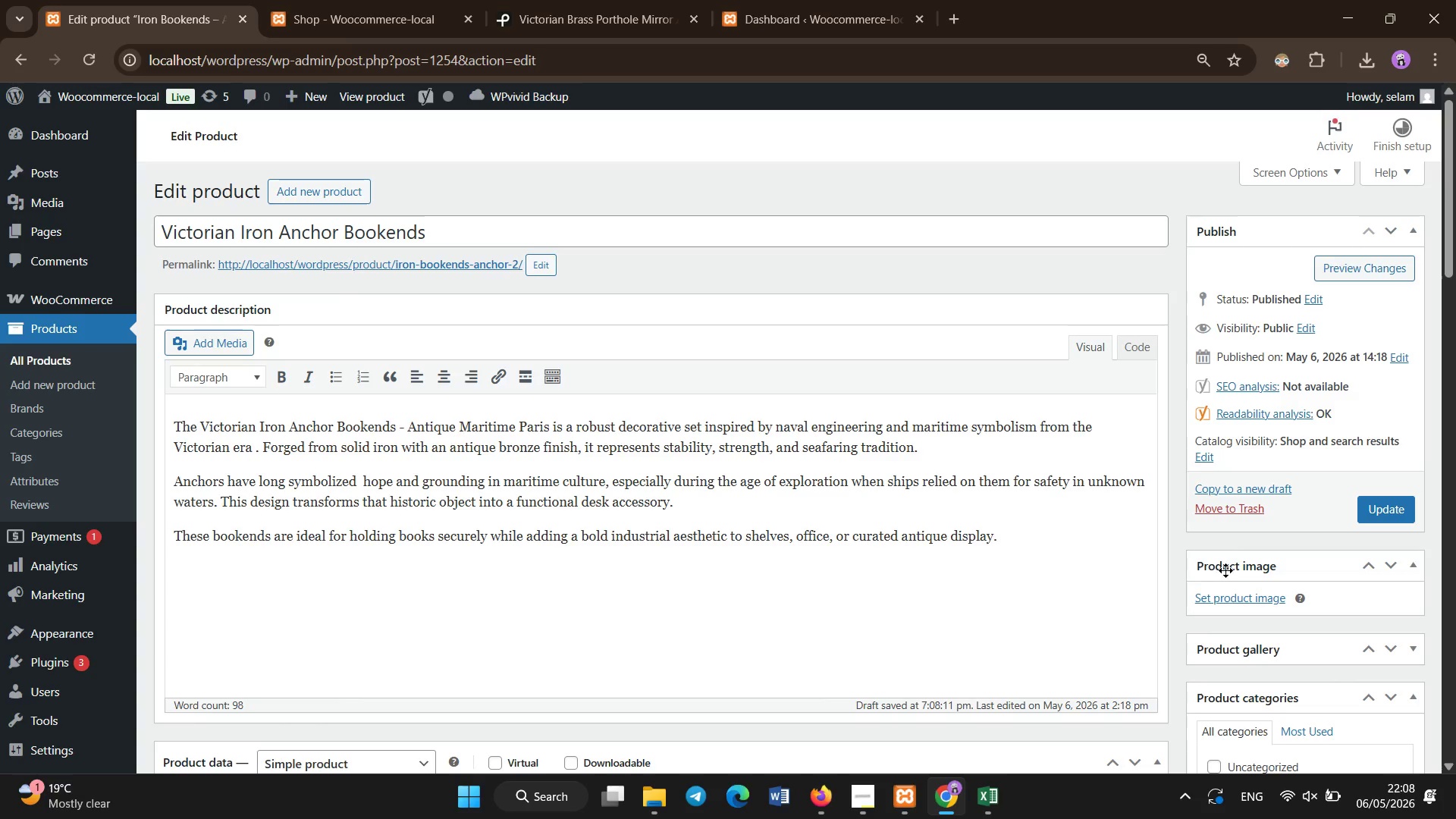 
left_click([1236, 599])
 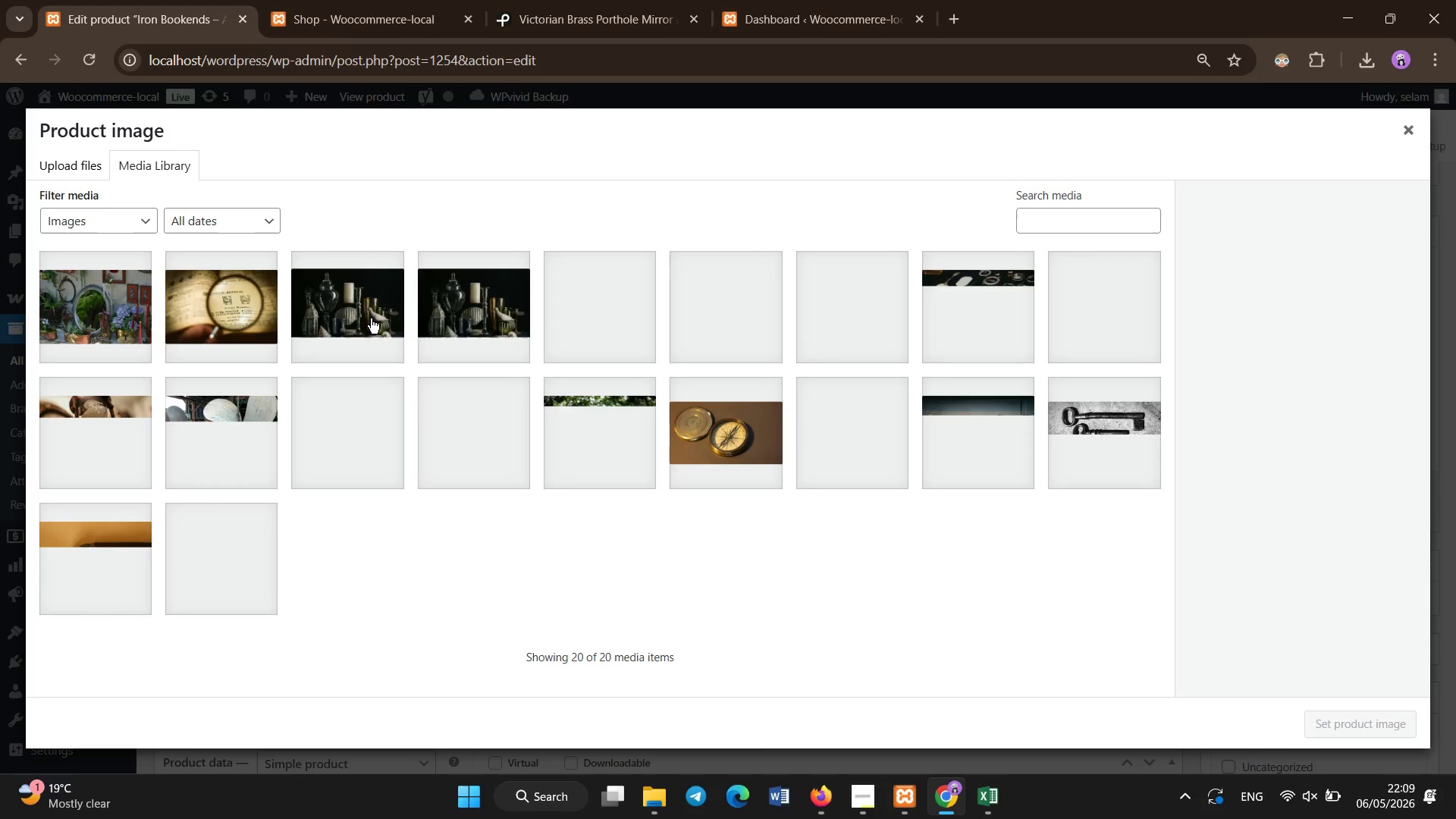 
wait(12.3)
 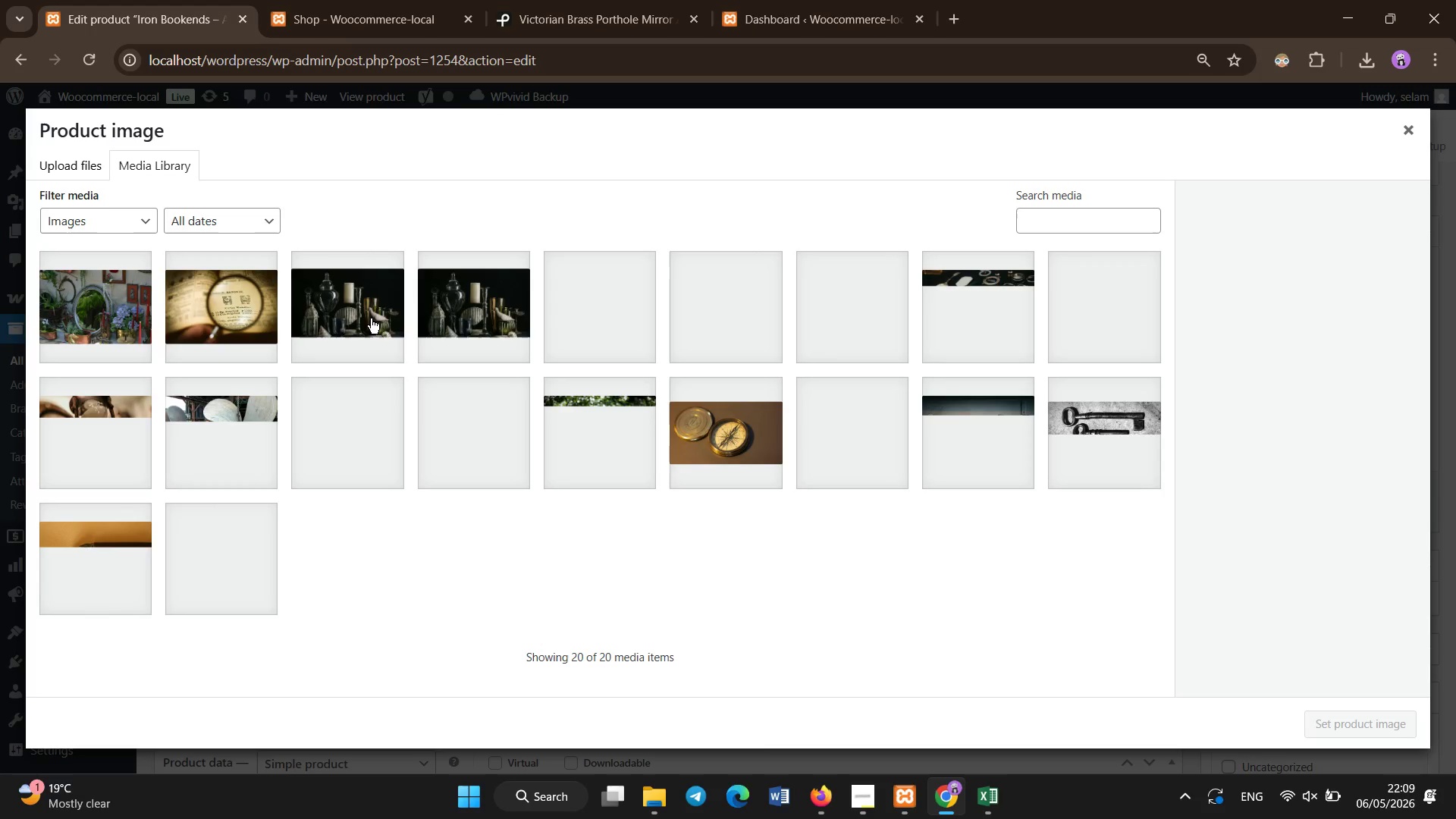 
left_click([746, 290])
 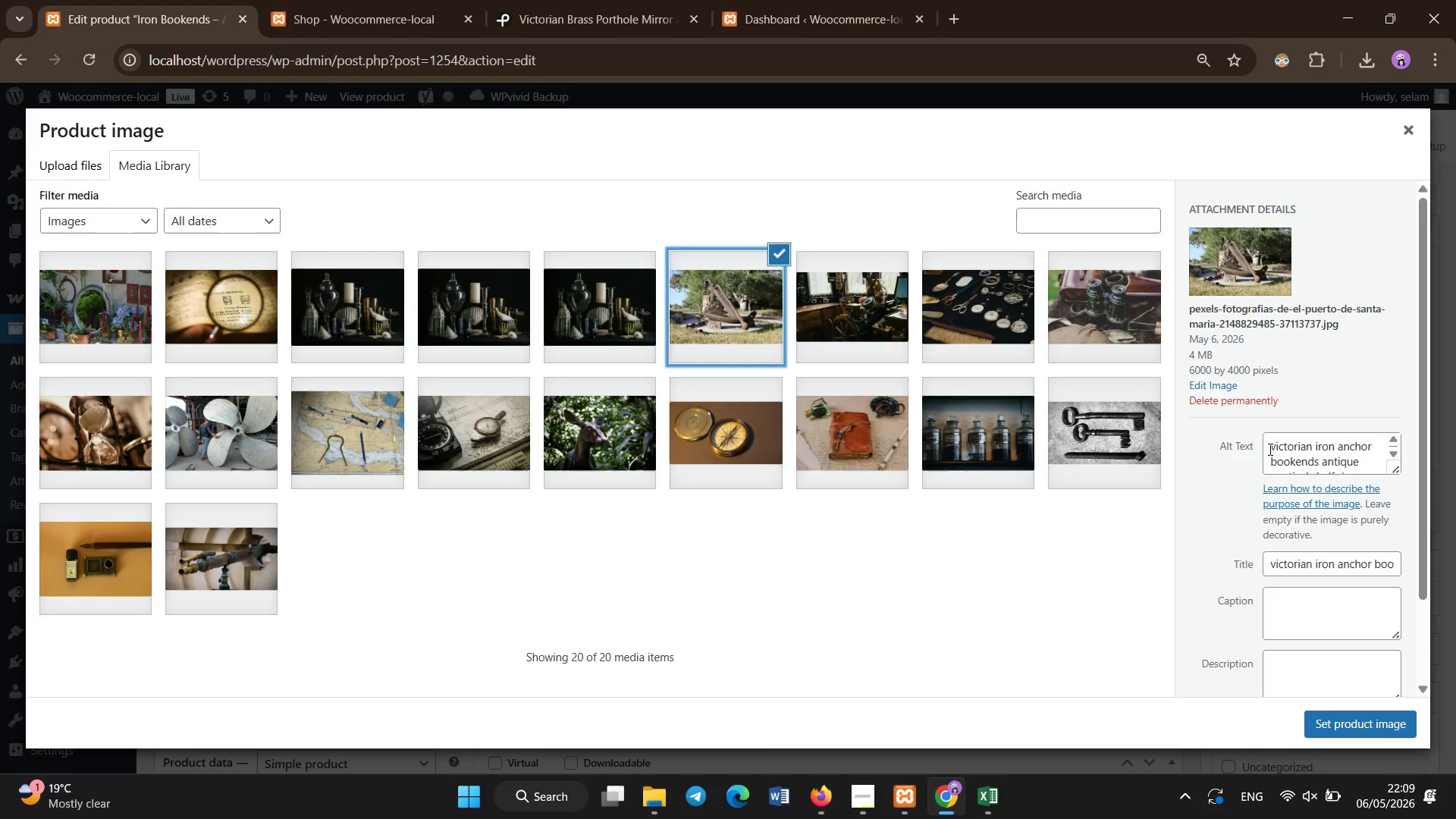 
left_click([1308, 450])
 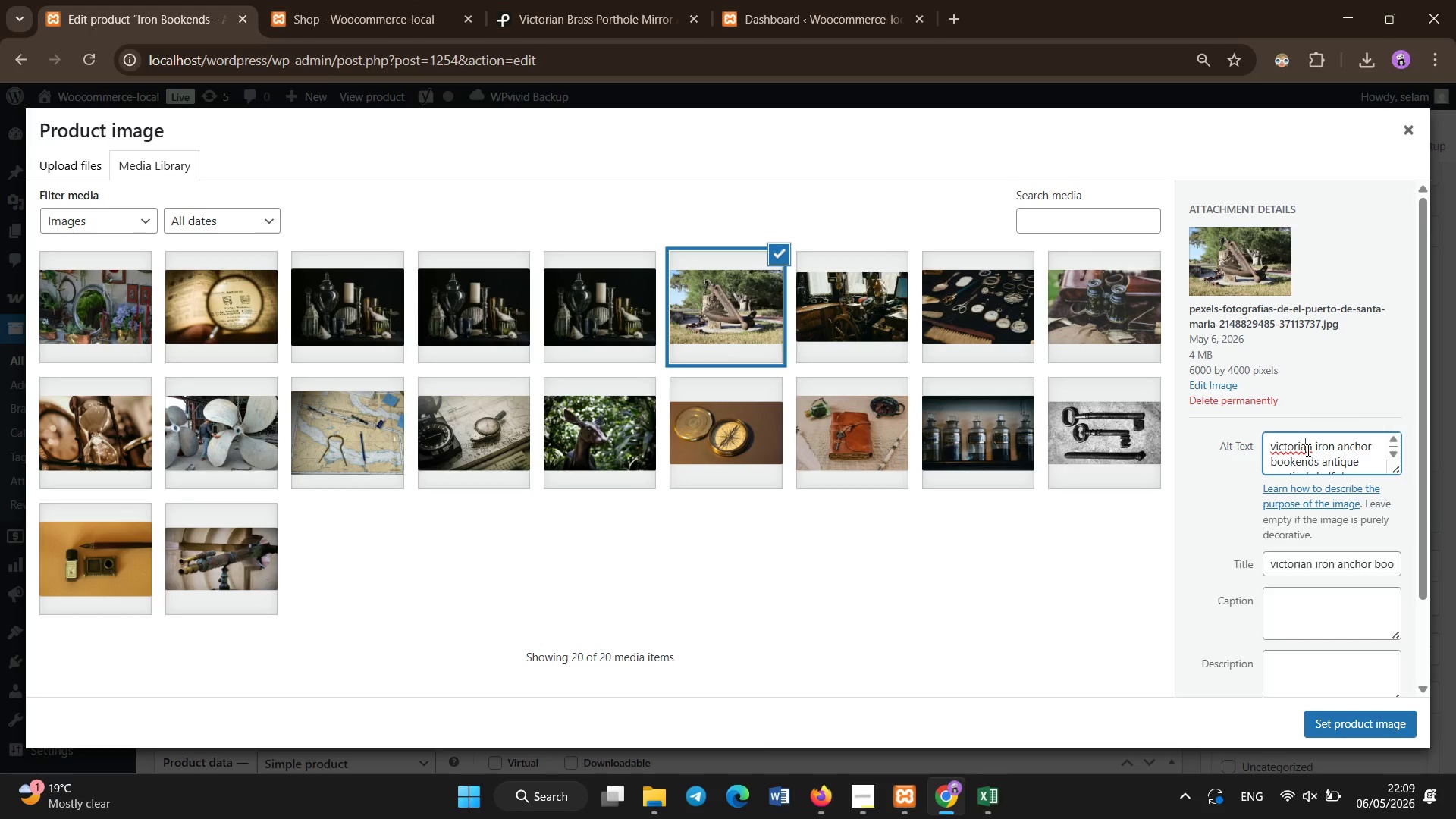 
key(Control+A)
 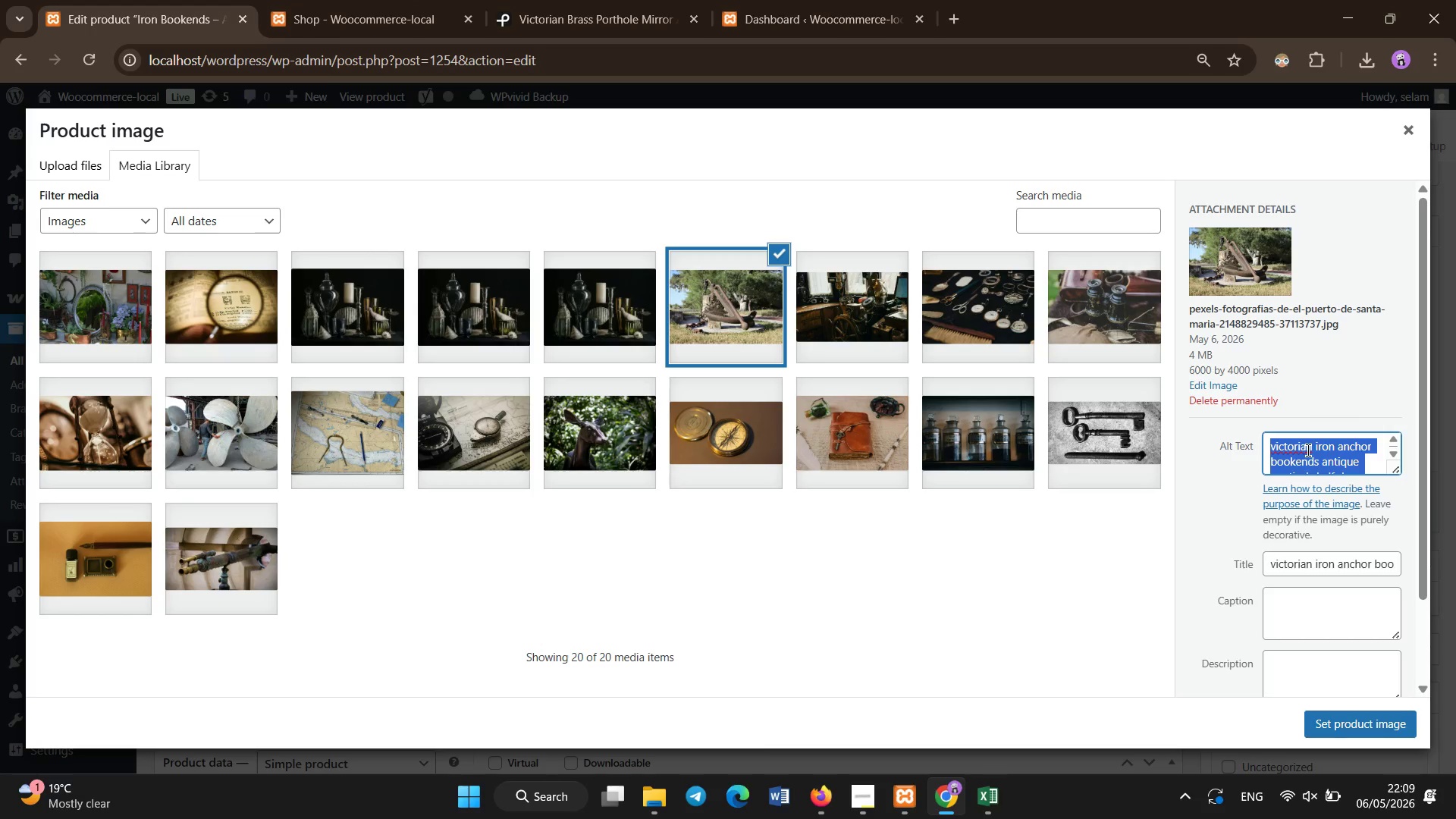 
key(Control+C)
 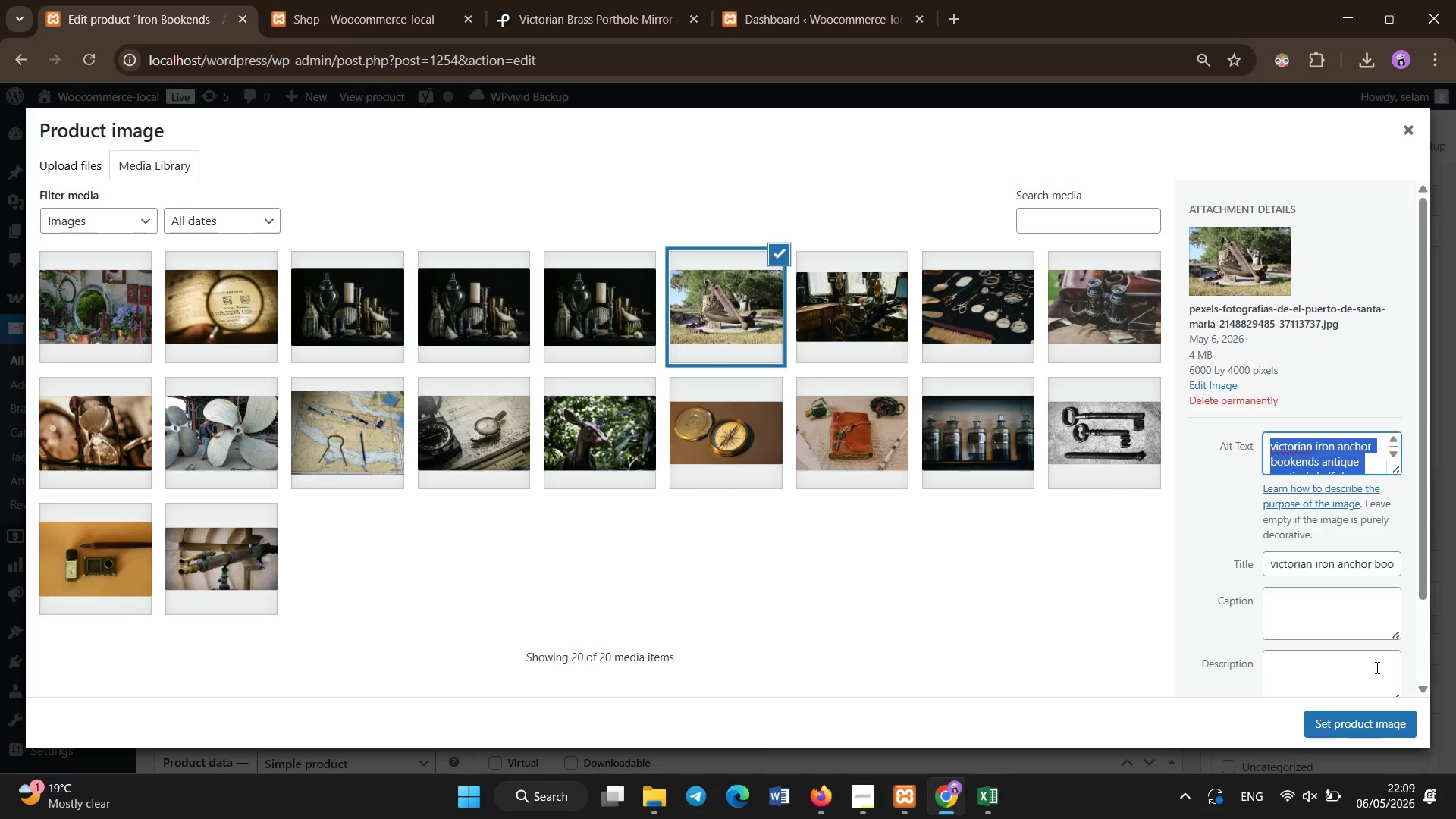 
left_click([1355, 731])
 